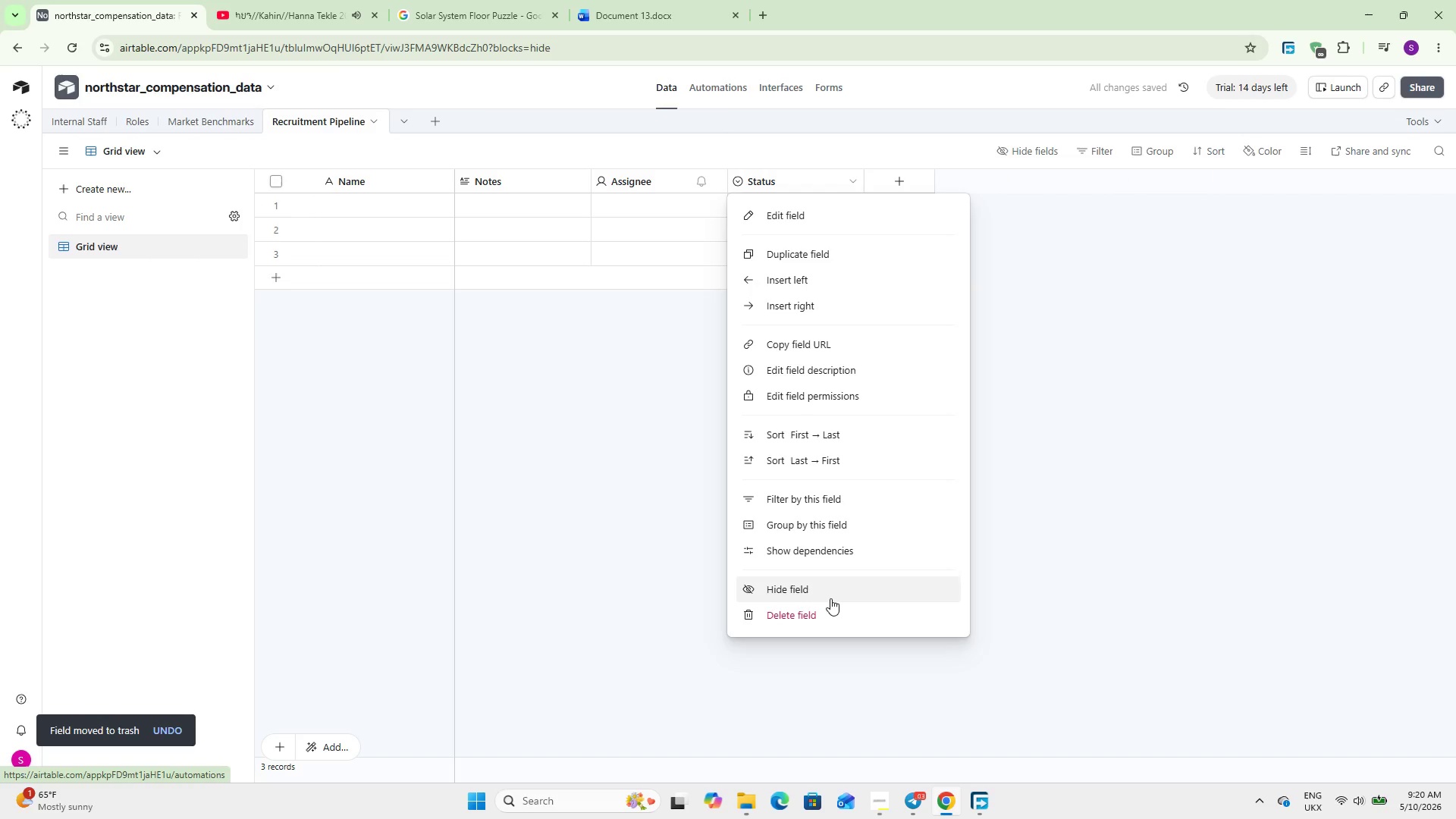 
left_click([618, 446])
 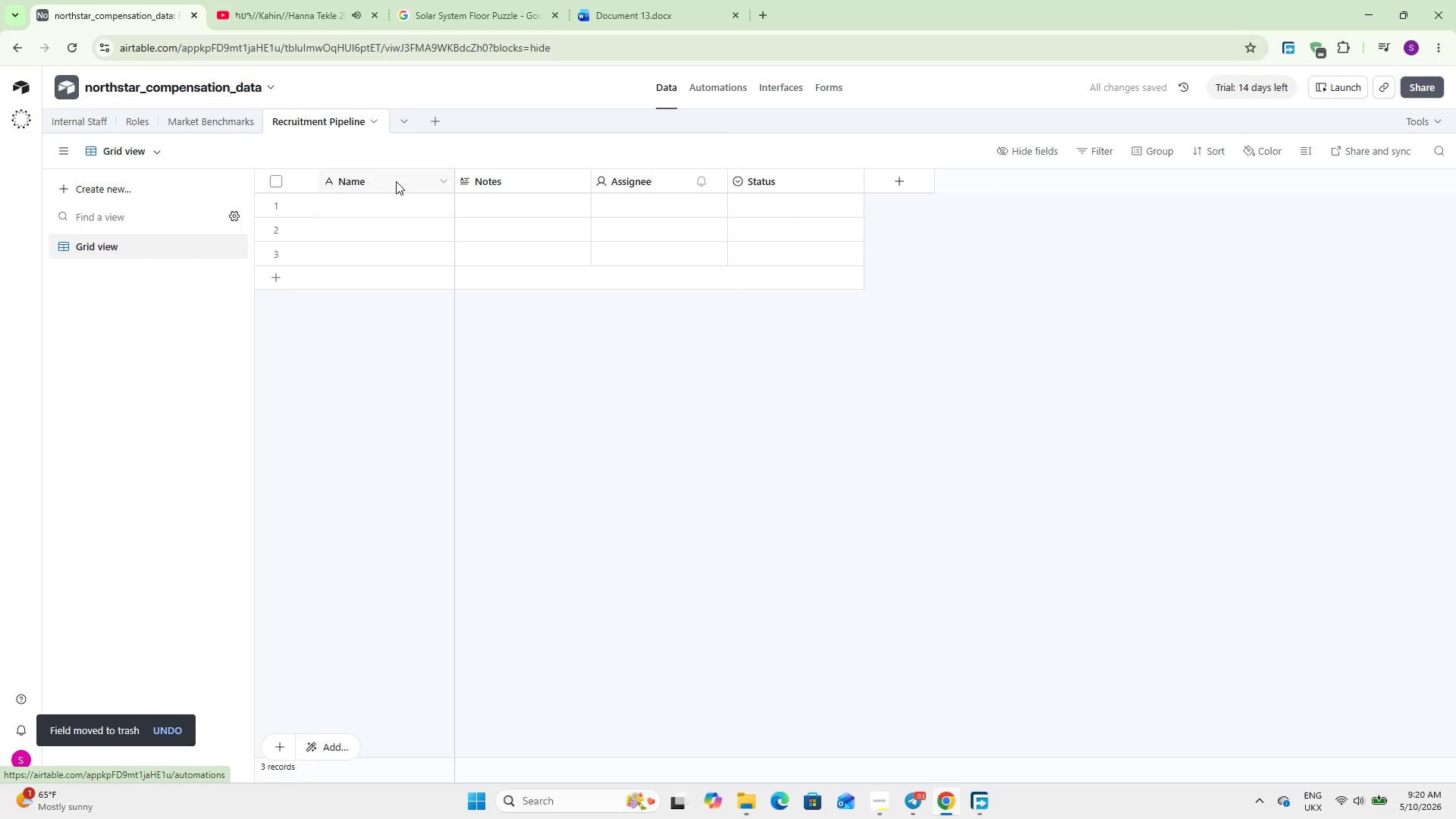 
double_click([396, 181])
 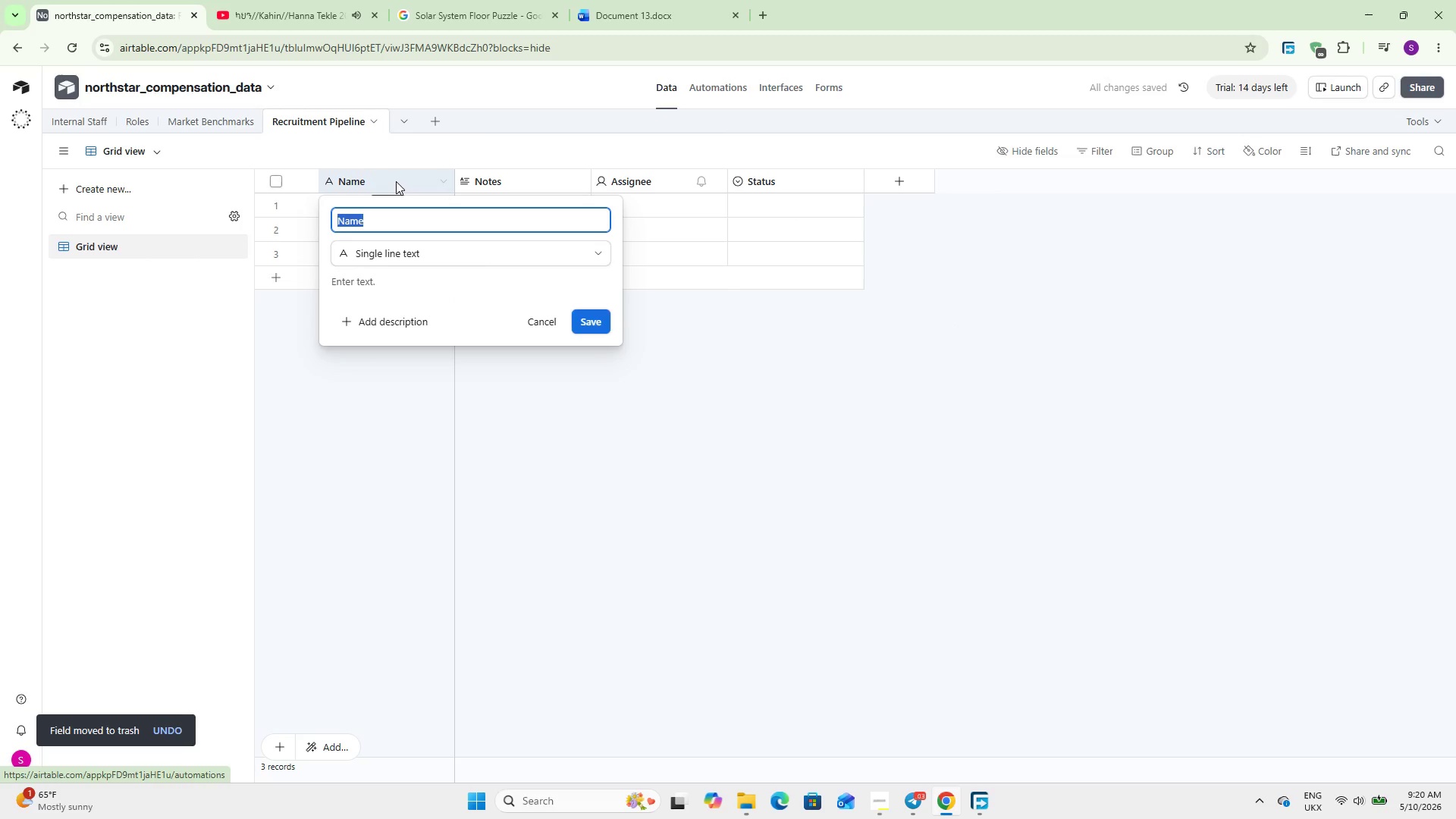 
type(Candidate Name)
 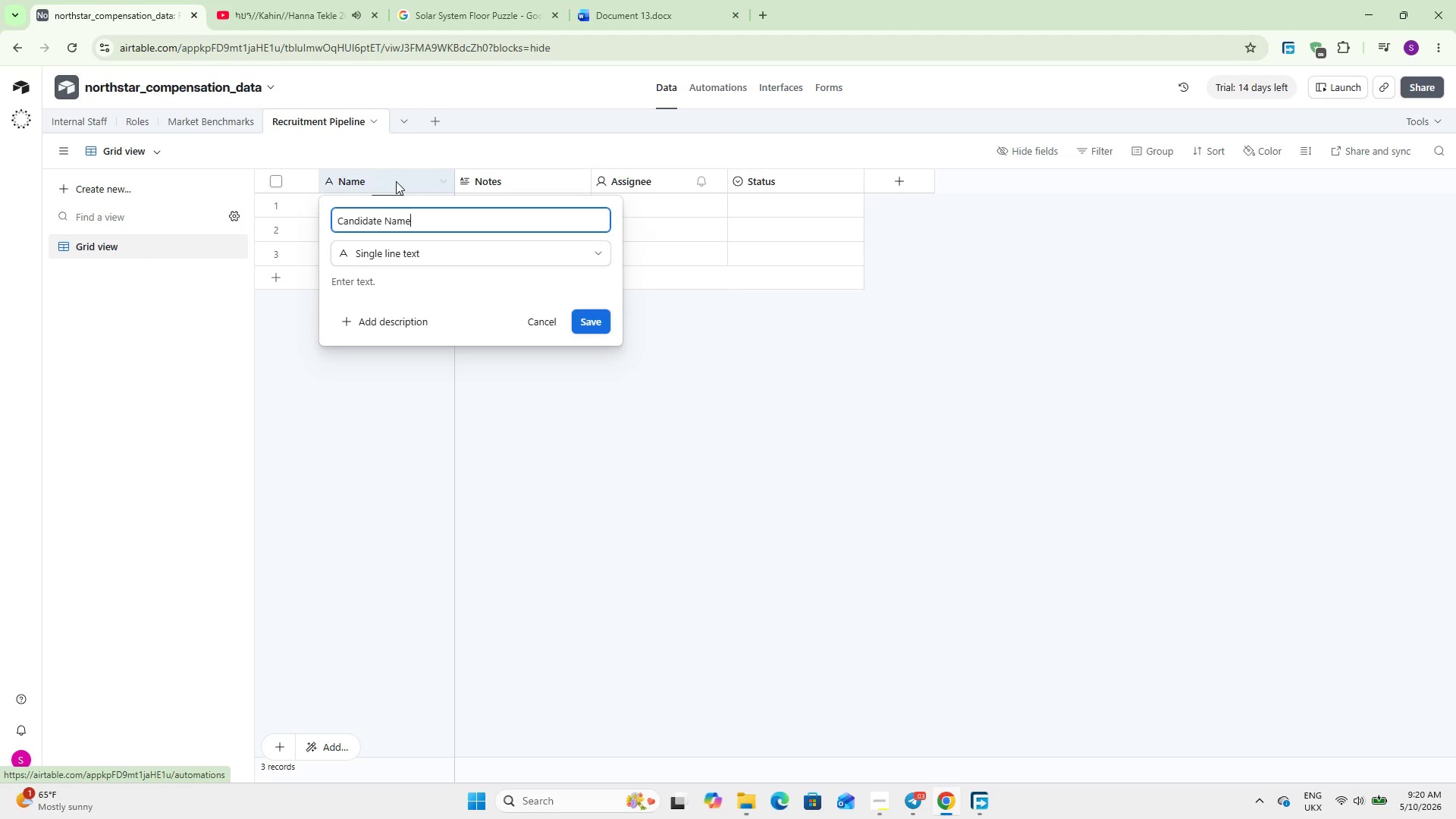 
key(Enter)
 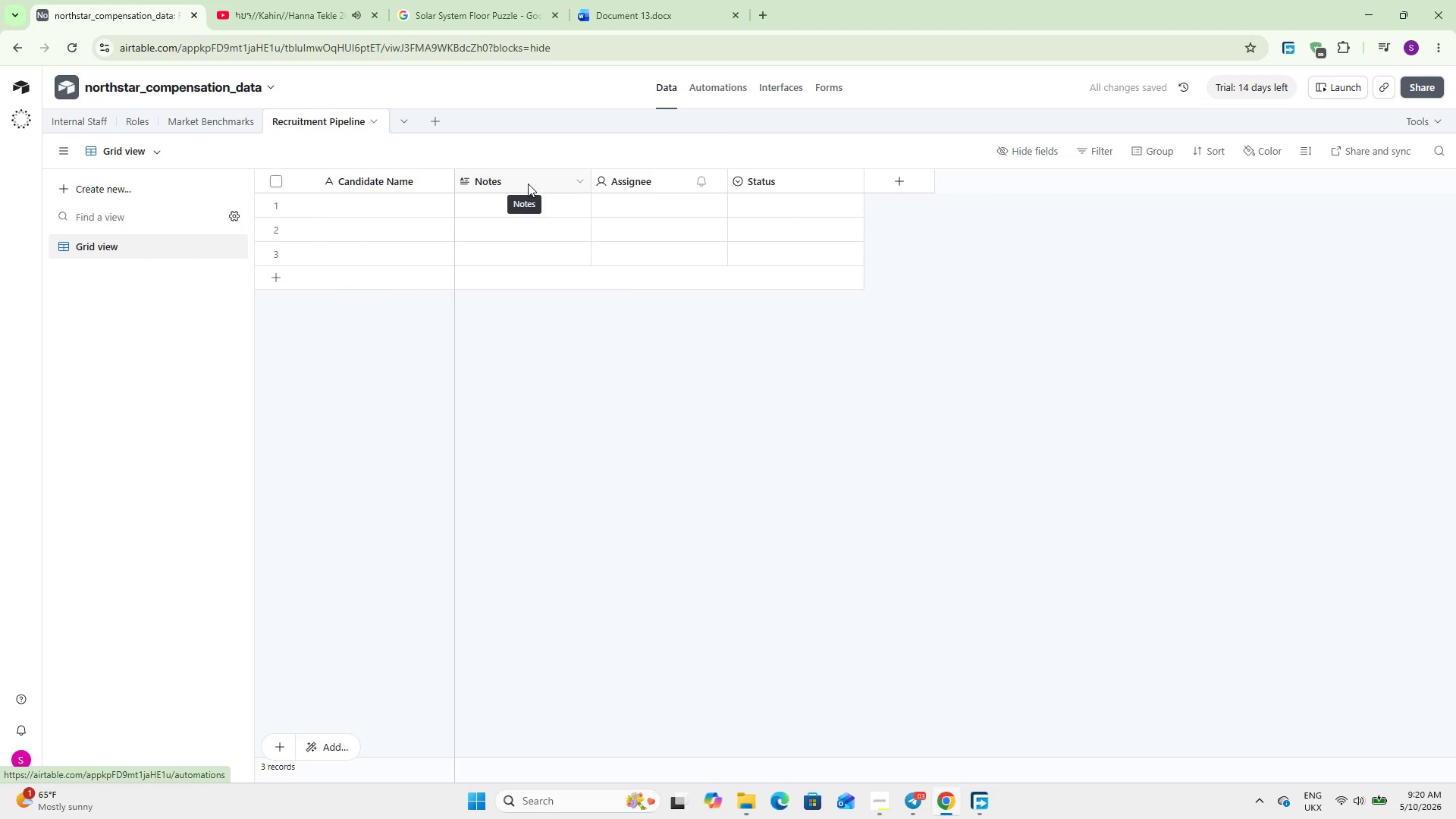 
wait(8.12)
 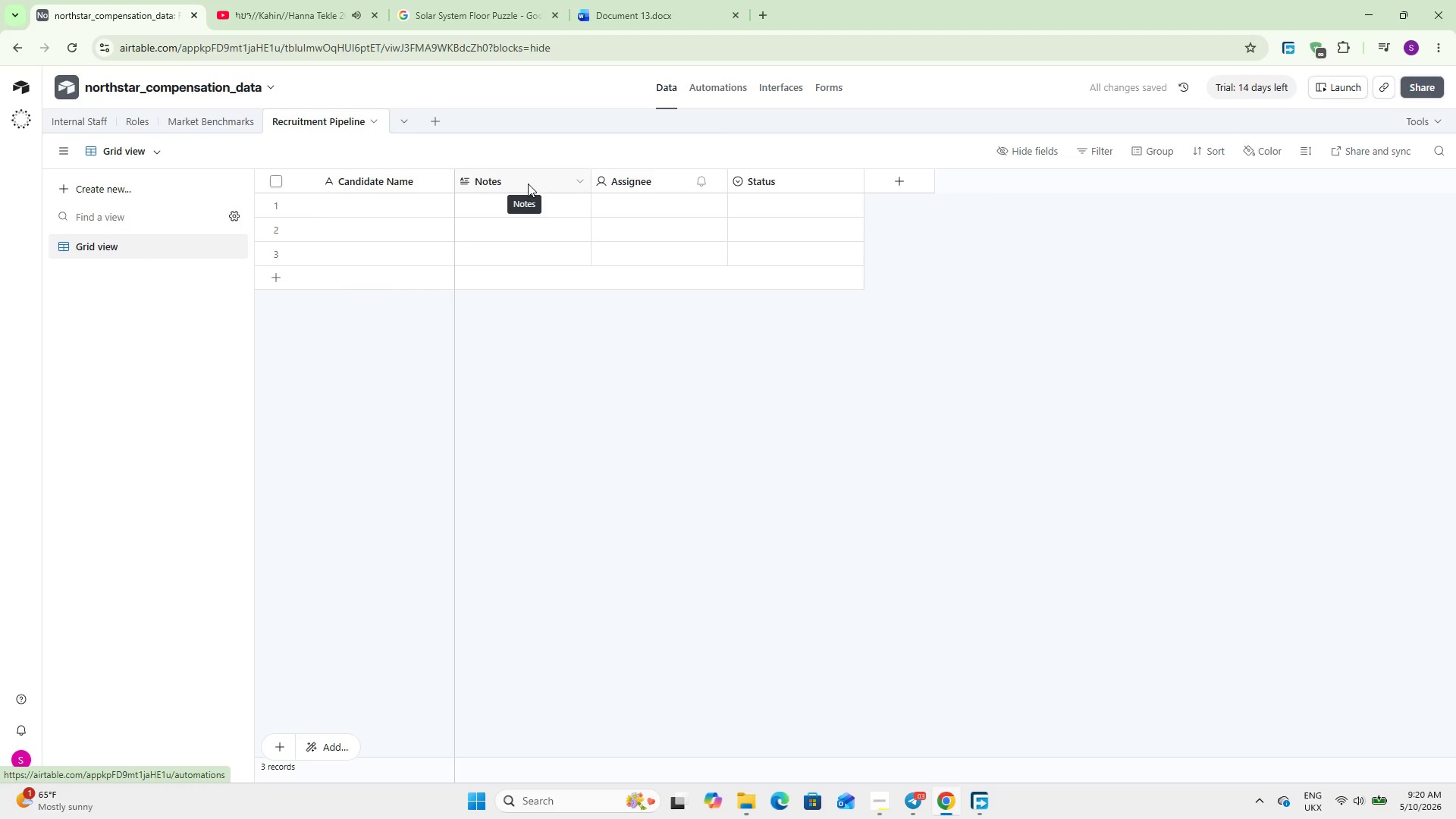 
double_click([528, 184])
 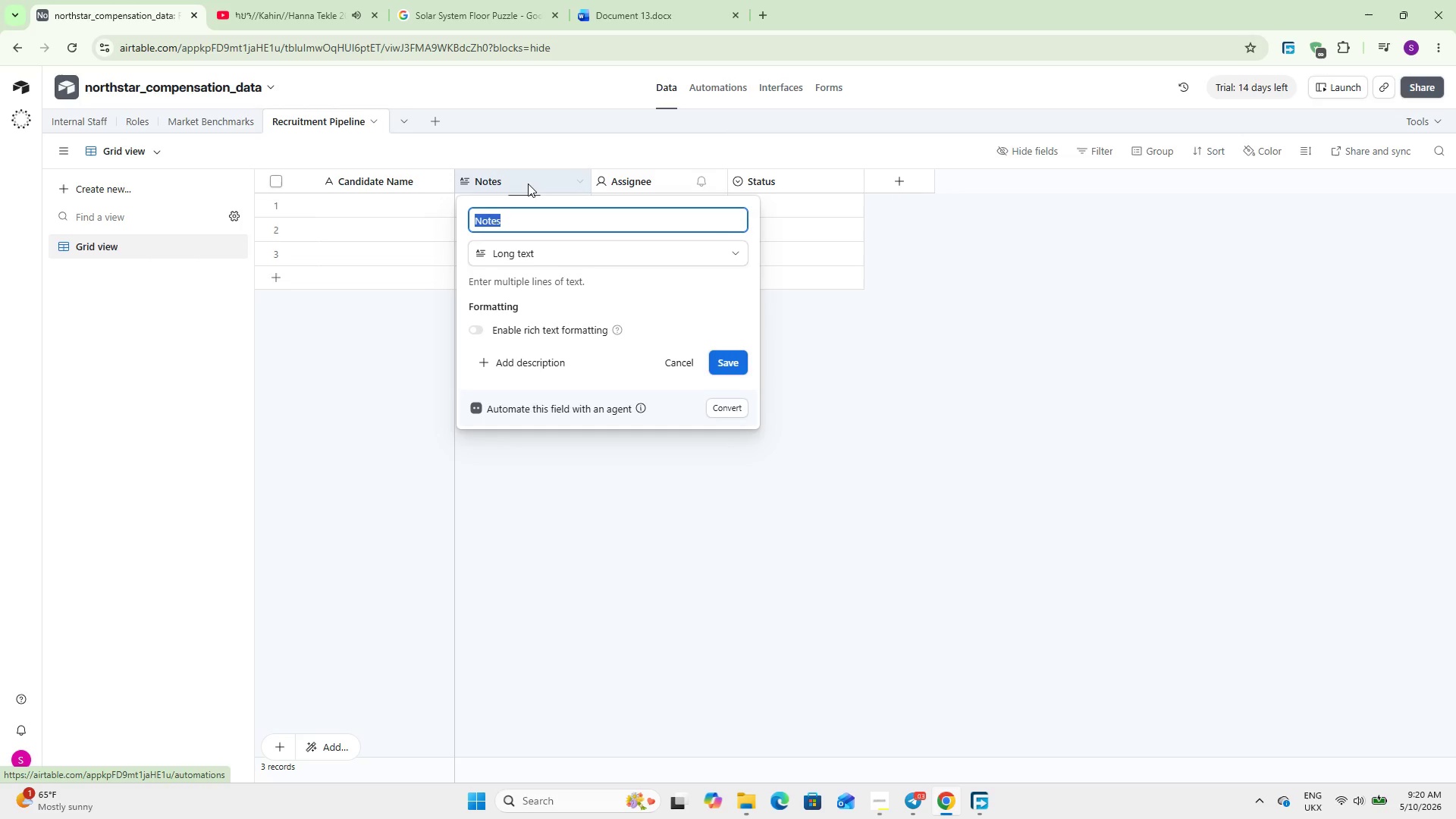 
type(Applied Role)
 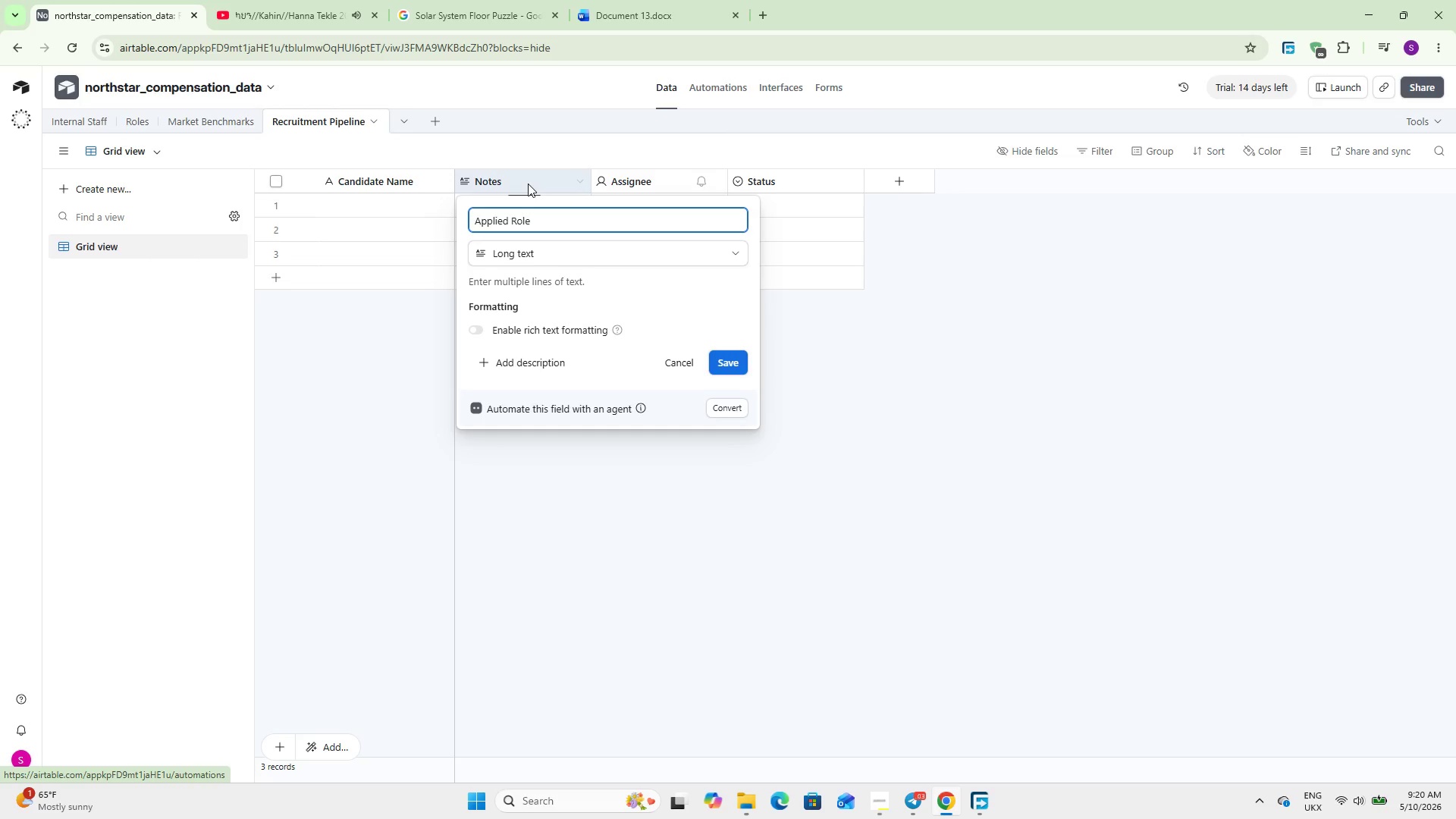 
left_click([538, 247])
 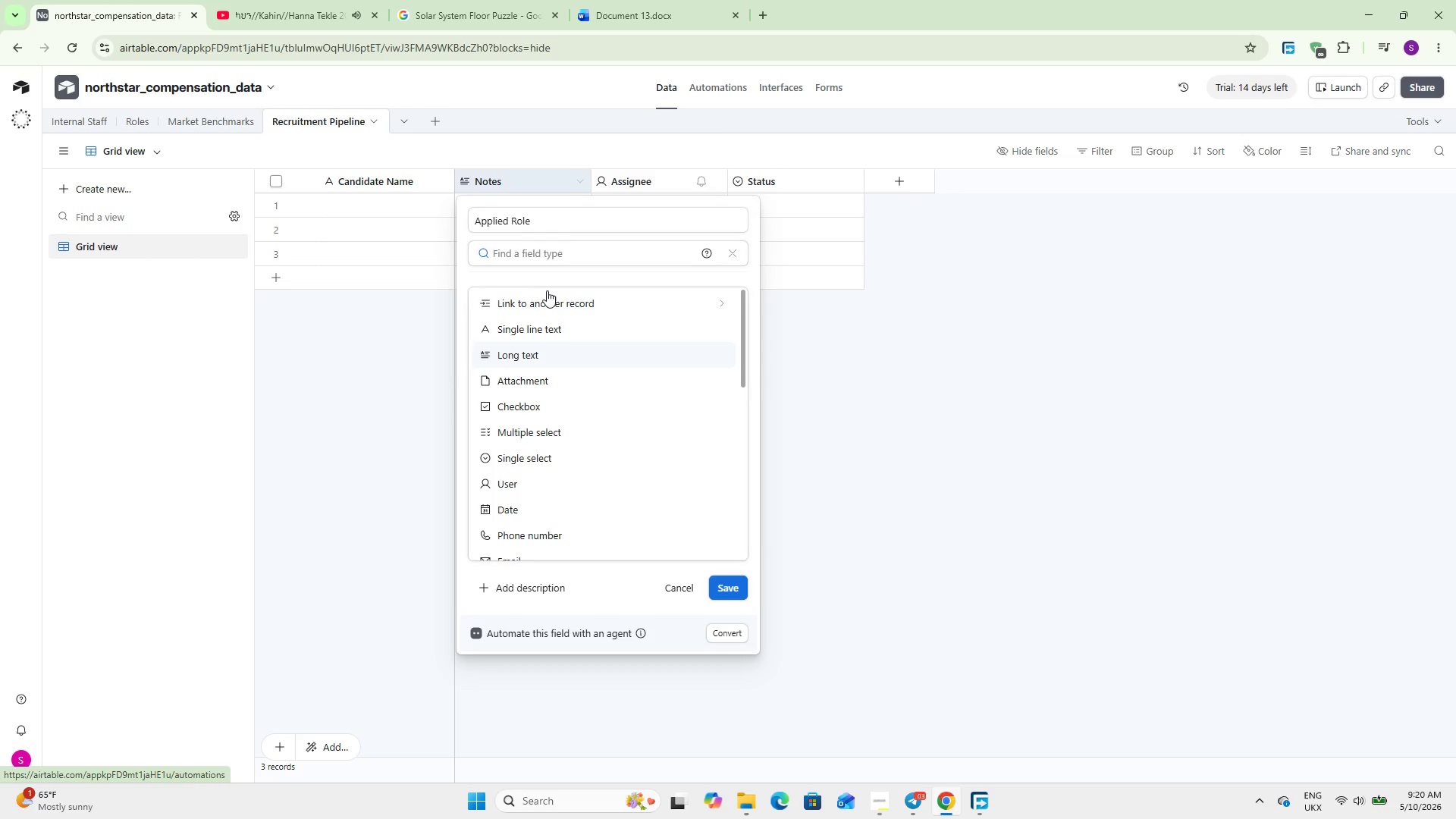 
left_click([550, 292])
 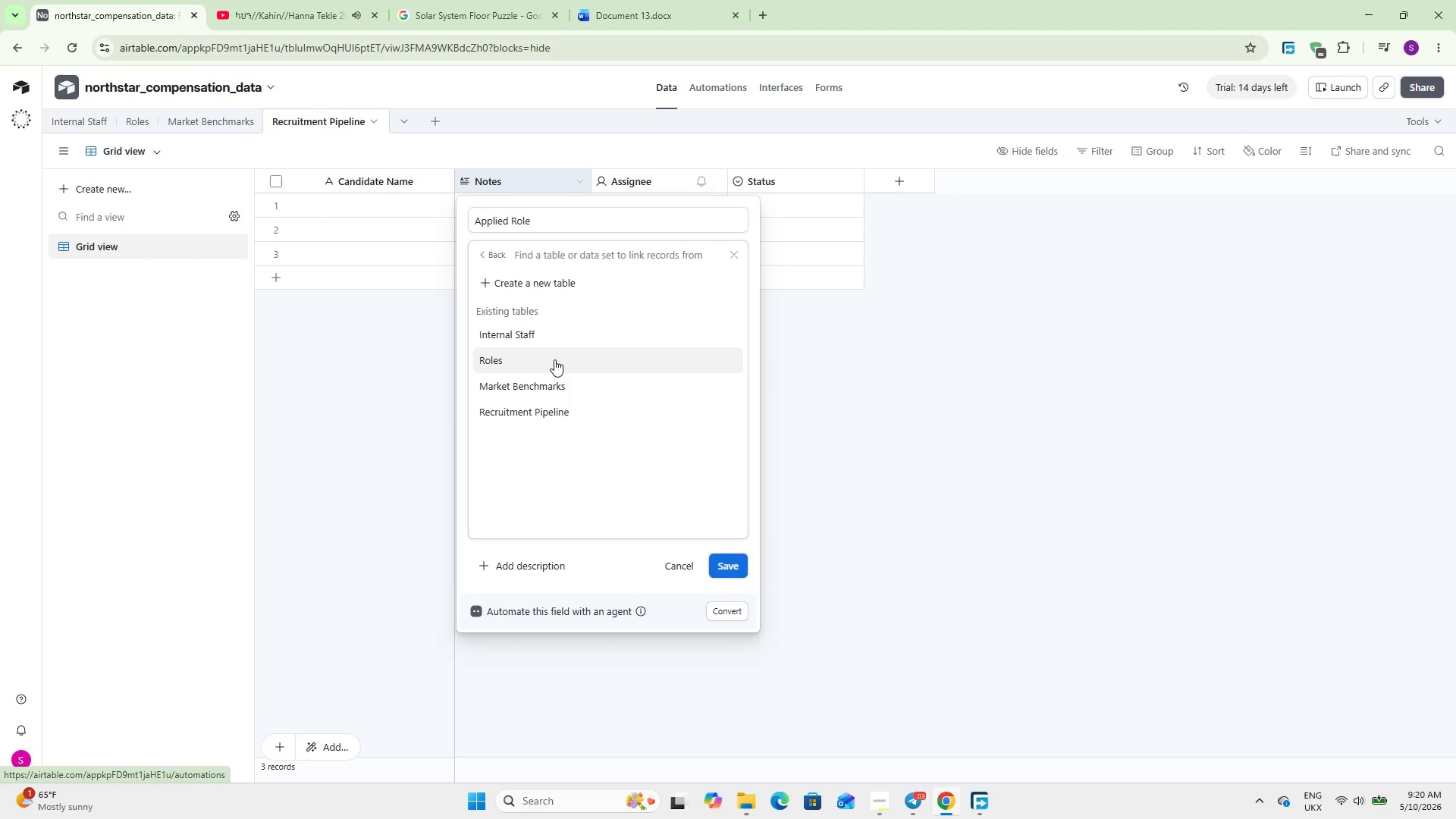 
left_click([554, 360])
 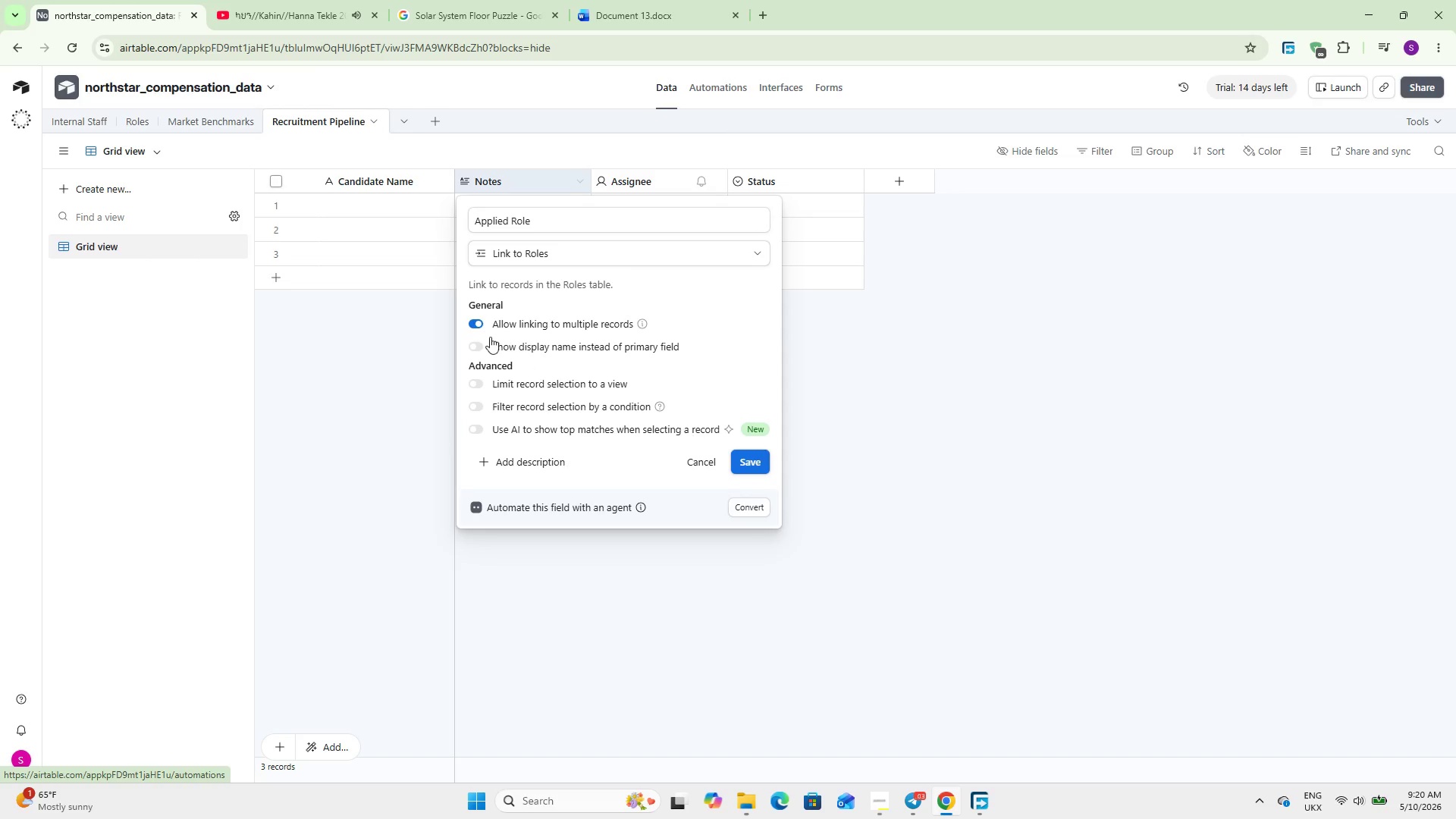 
left_click([508, 334])
 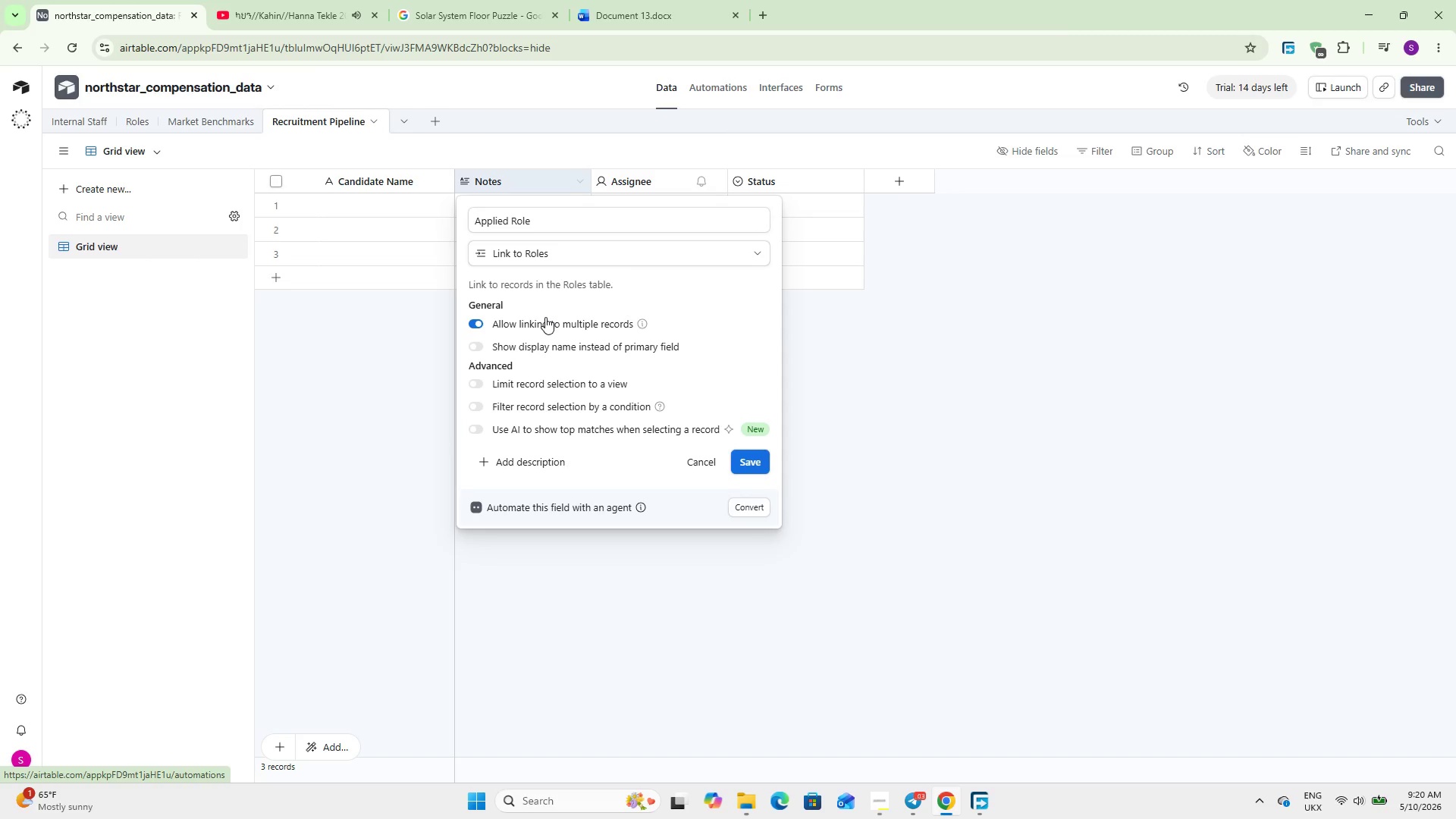 
left_click([545, 317])
 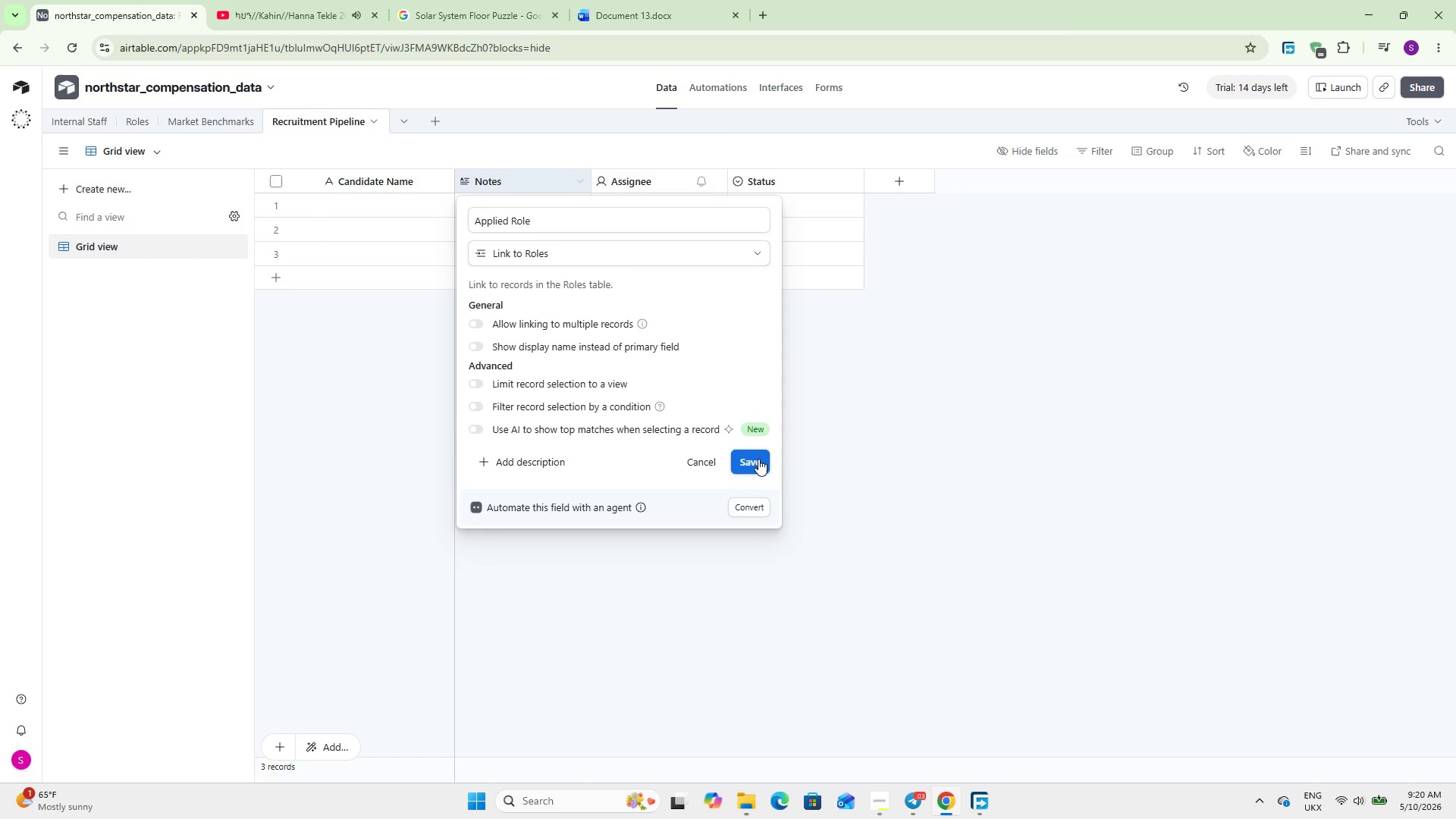 
left_click([759, 459])
 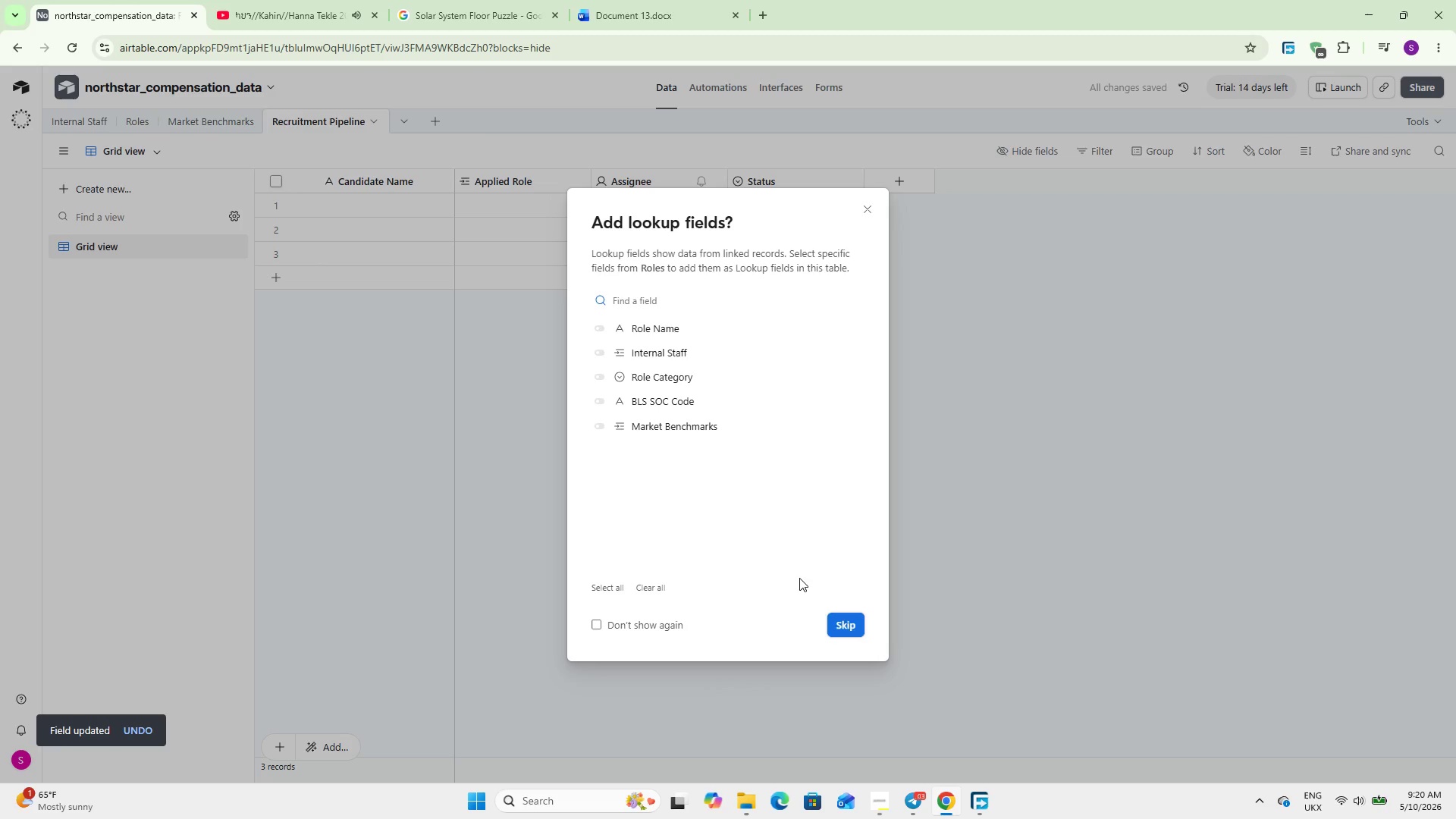 
left_click_drag(start_coordinate=[657, 632], to_coordinate=[658, 629])
 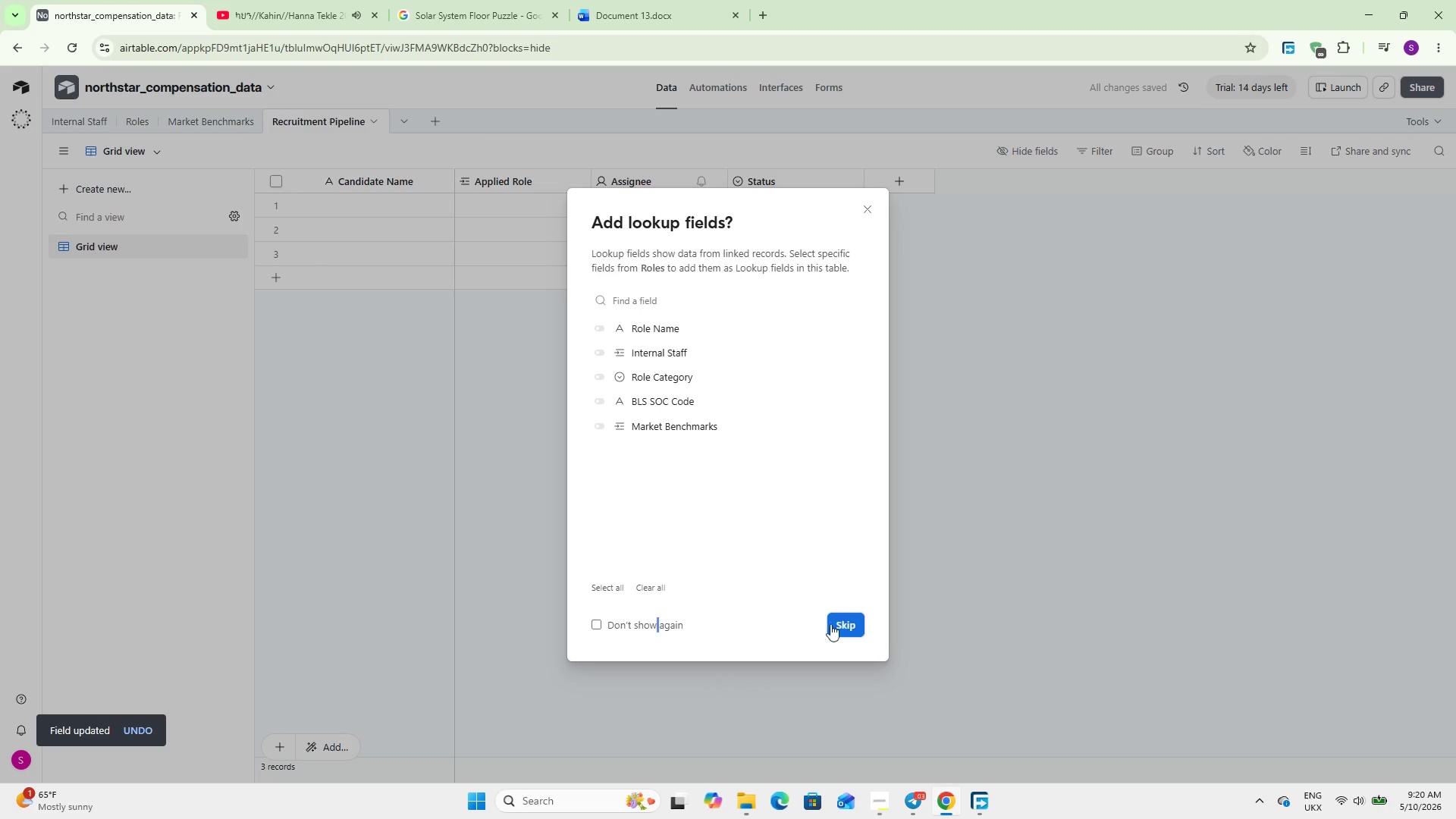 
left_click([842, 624])
 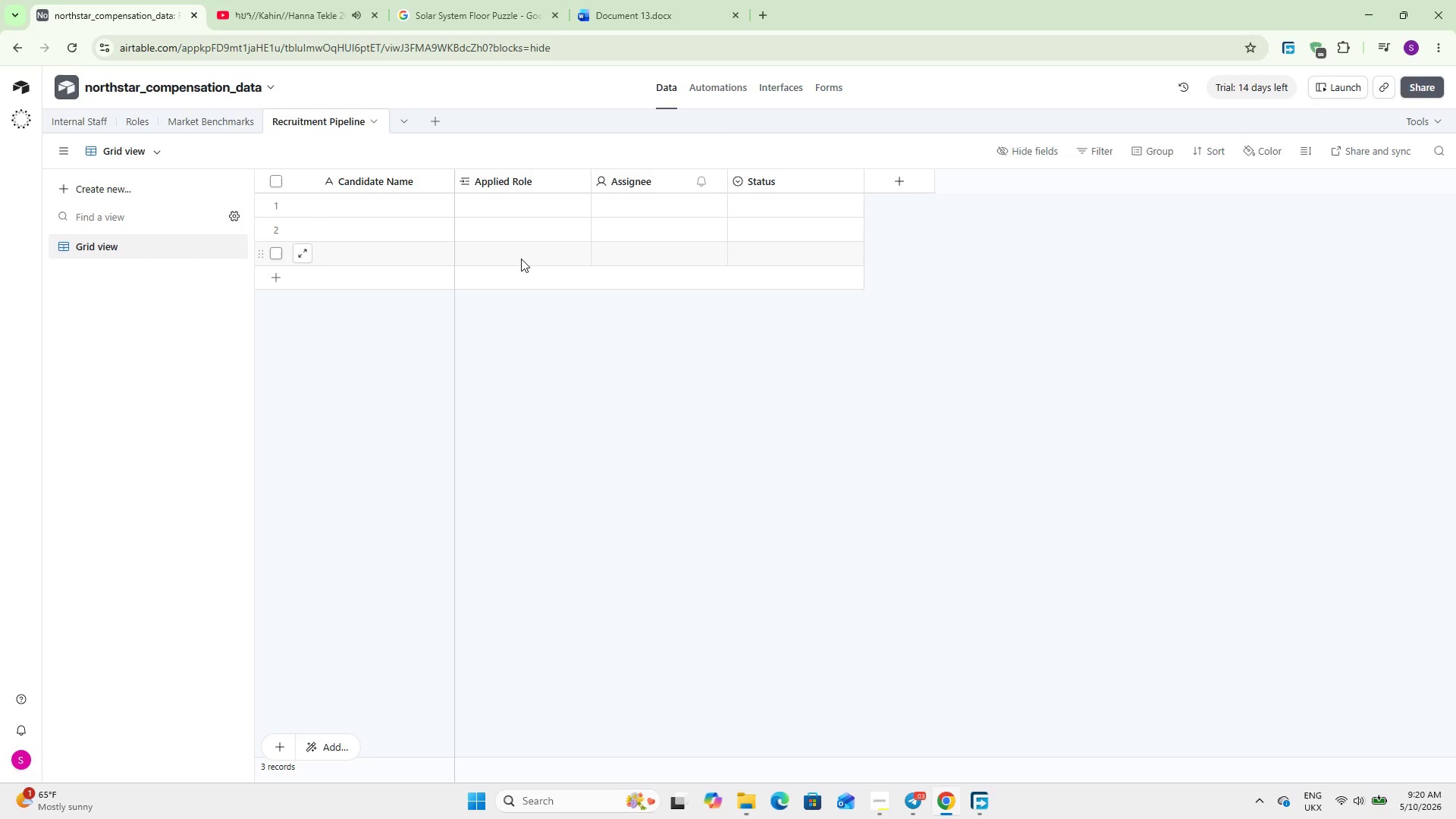 
wait(11.47)
 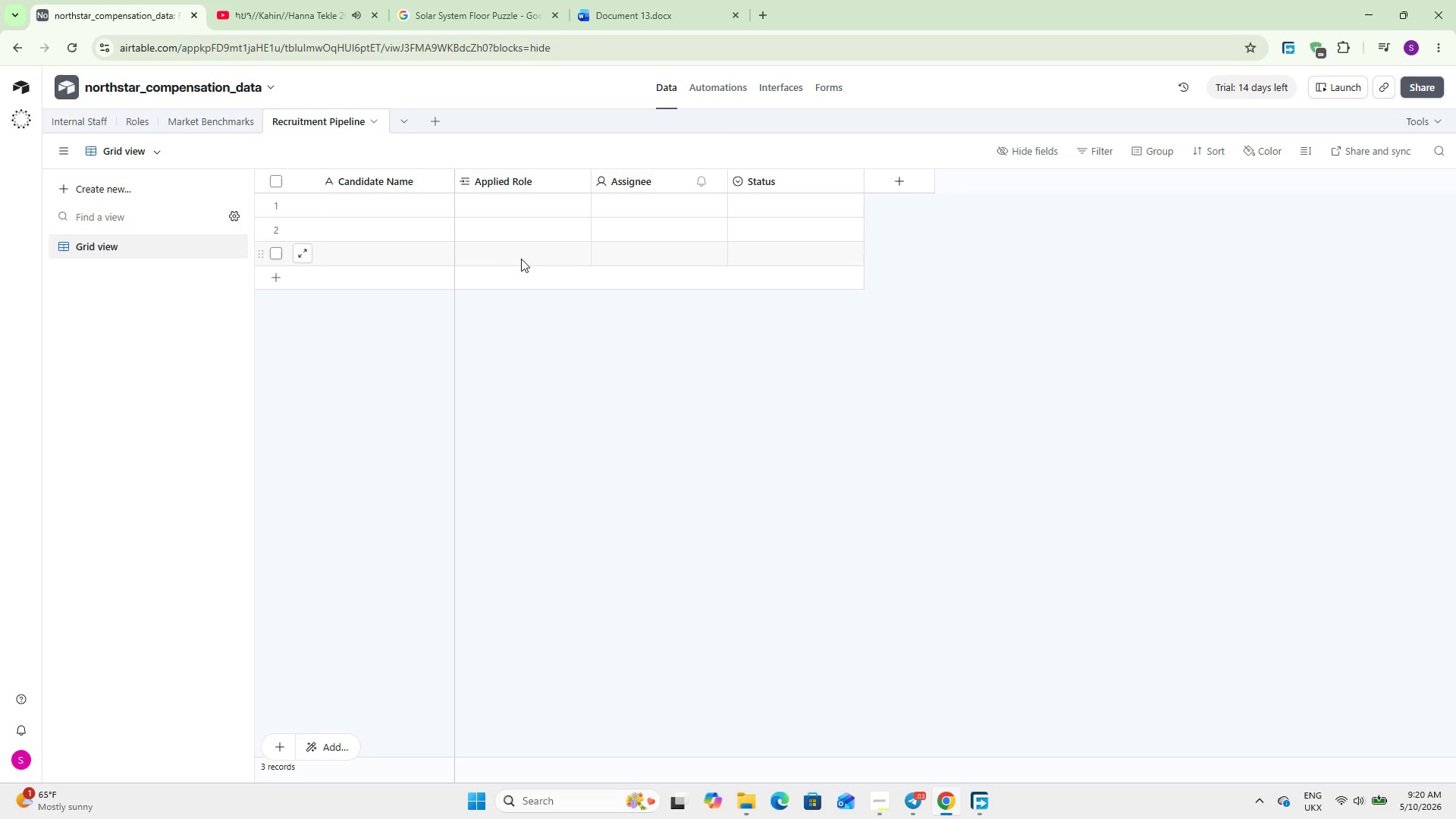 
double_click([639, 178])
 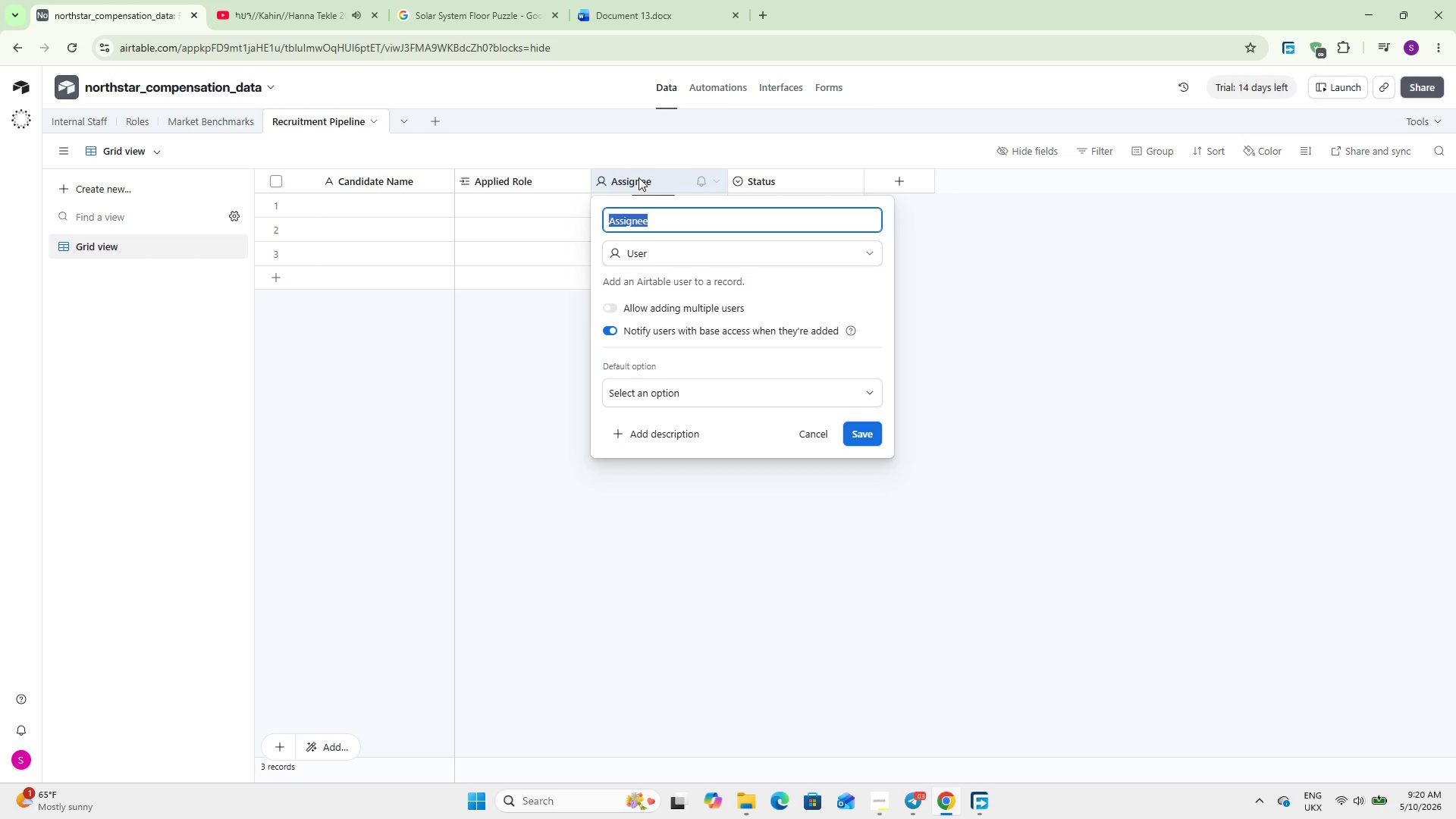 
left_click([639, 177])
 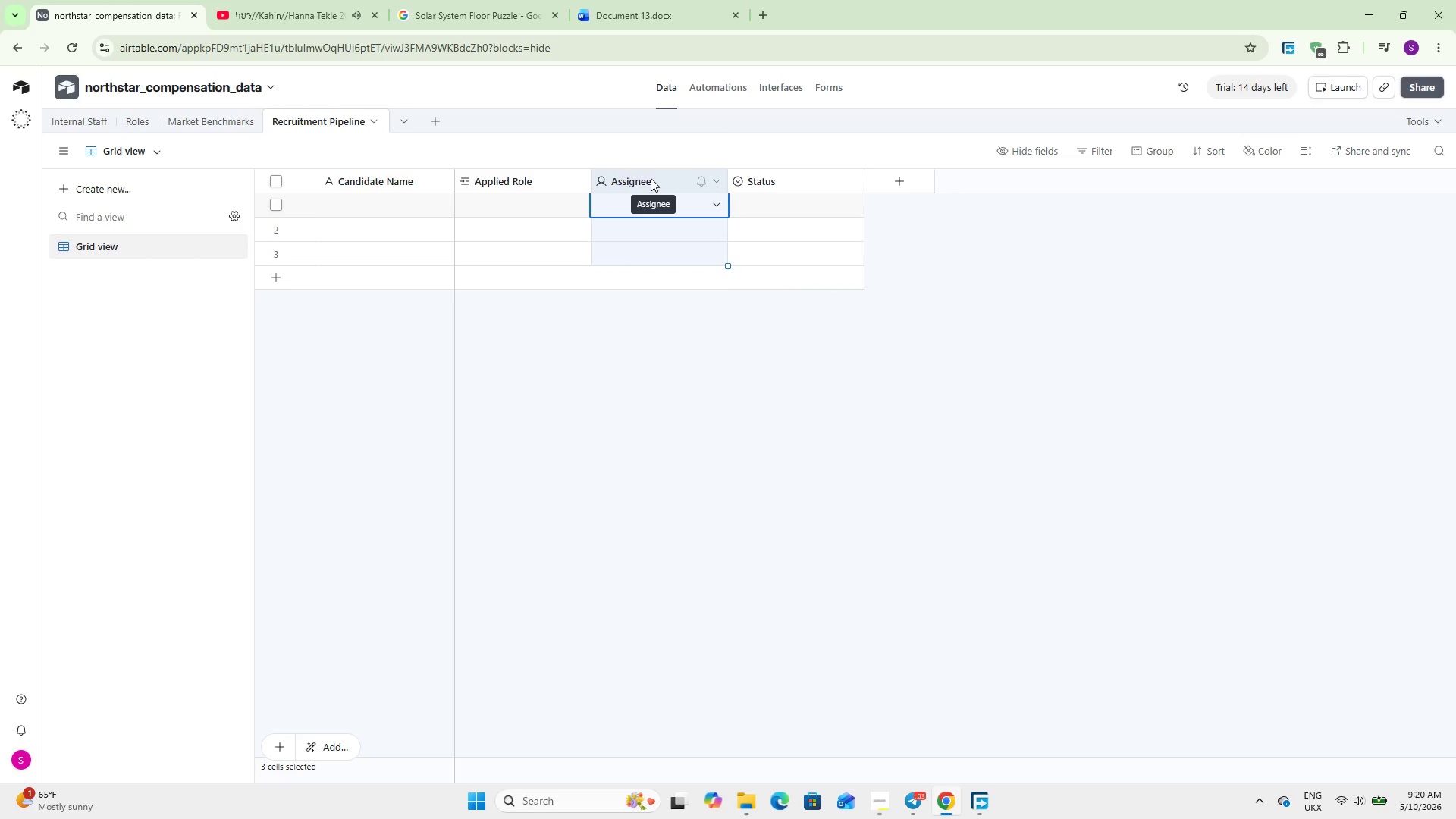 
left_click_drag(start_coordinate=[651, 178], to_coordinate=[794, 184])
 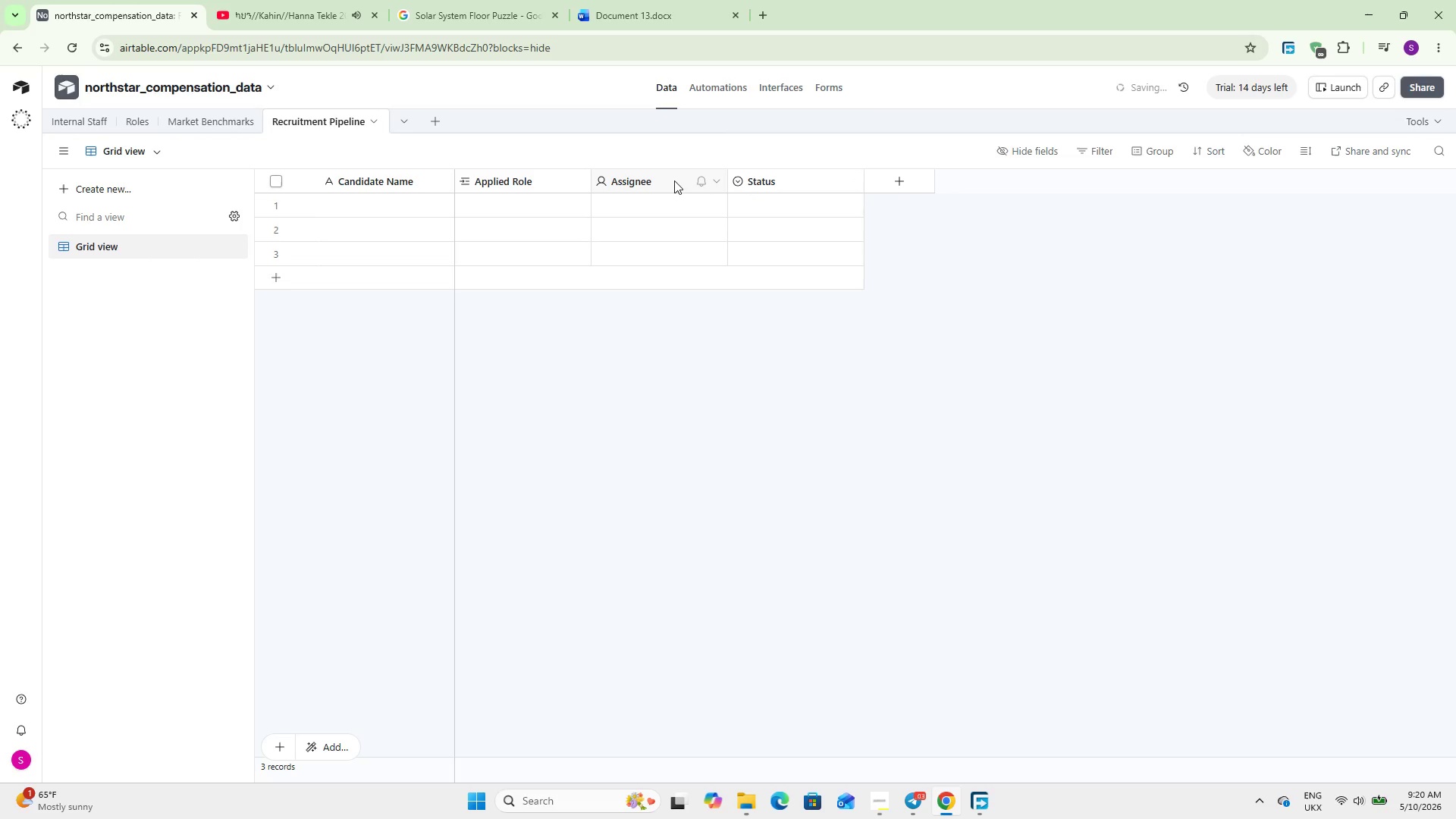 
left_click_drag(start_coordinate=[669, 180], to_coordinate=[785, 179])
 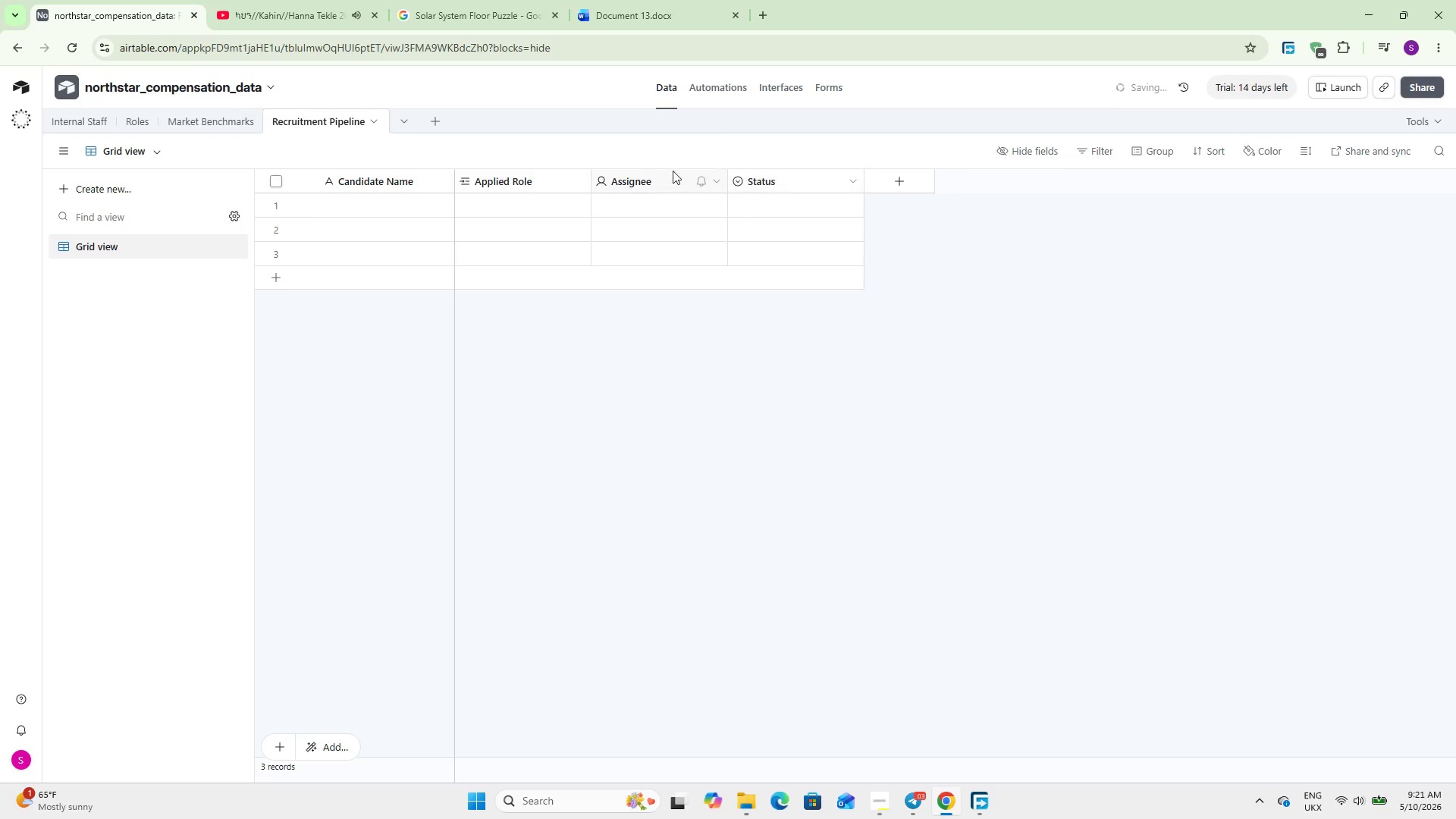 
left_click_drag(start_coordinate=[652, 167], to_coordinate=[648, 171])
 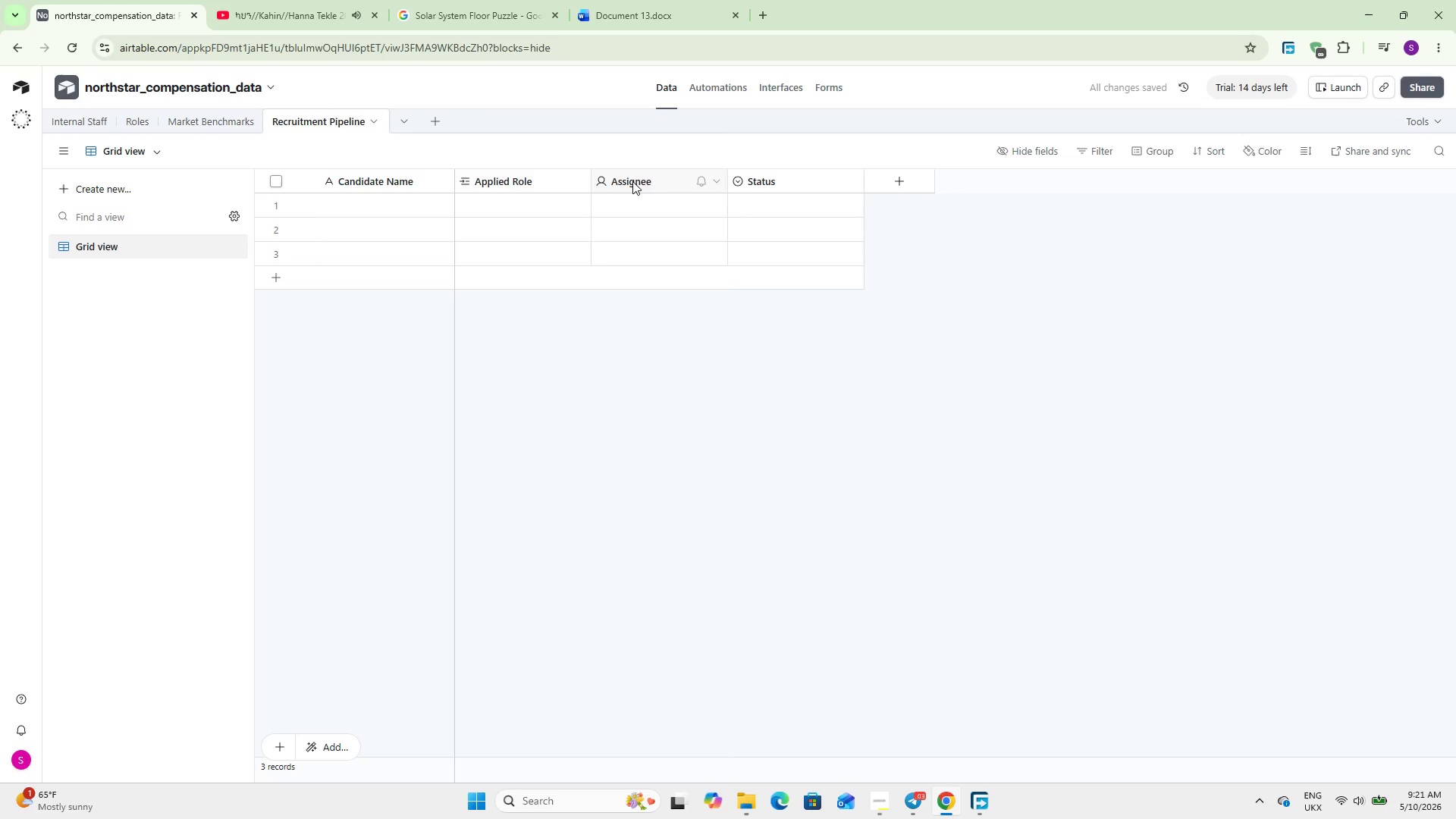 
left_click_drag(start_coordinate=[635, 180], to_coordinate=[825, 183])
 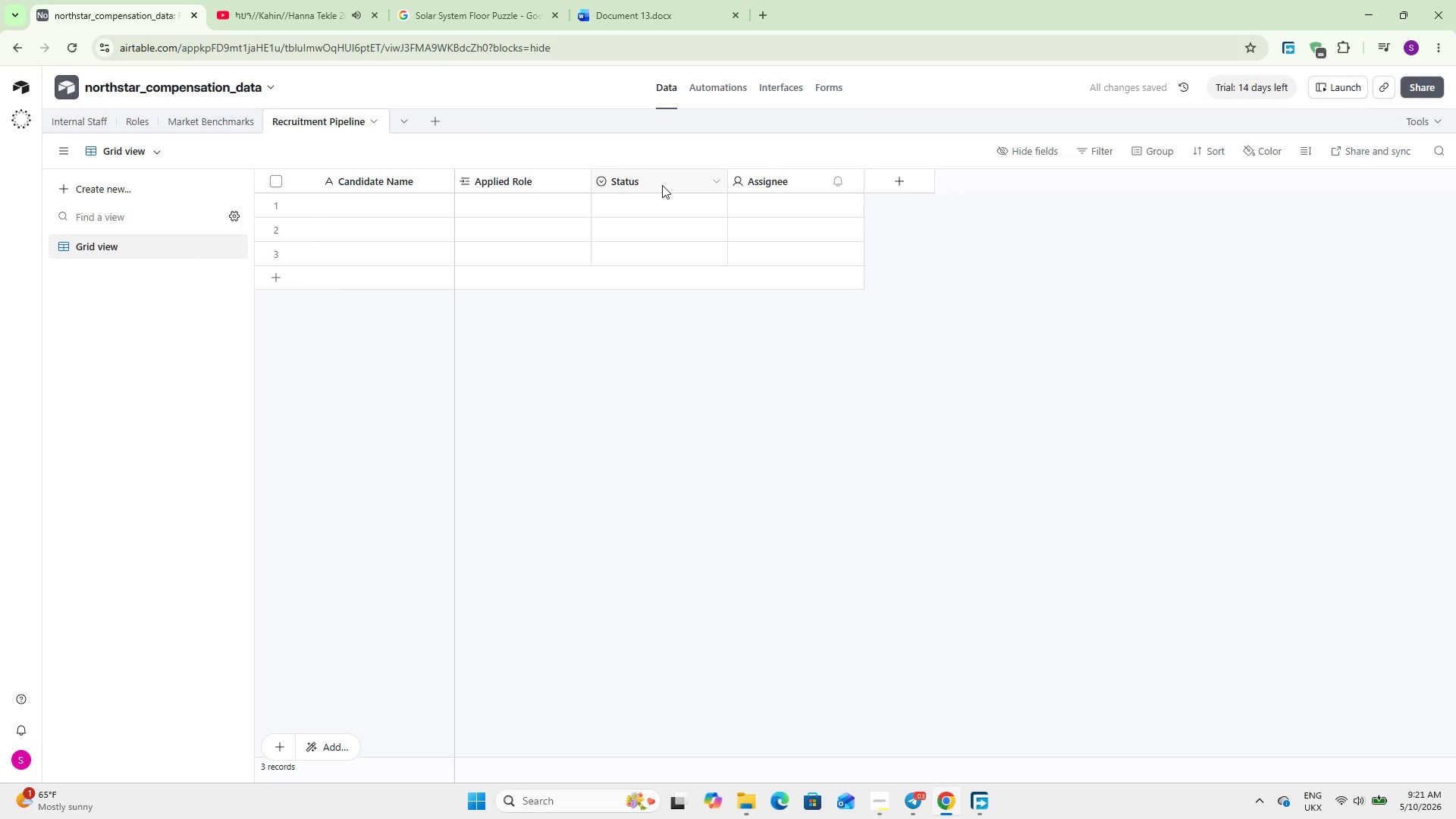 
double_click([662, 185])
 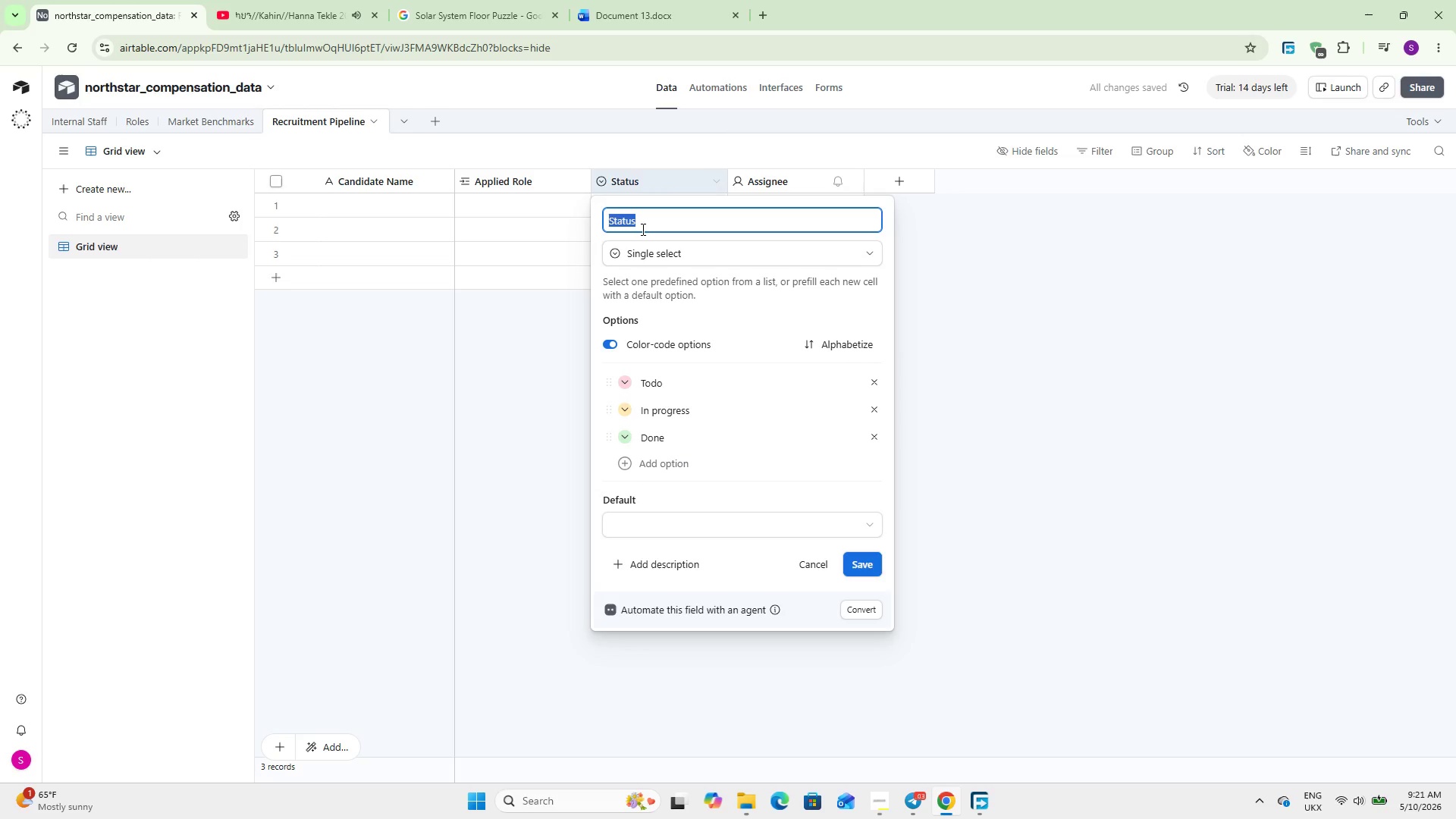 
type(Target State)
 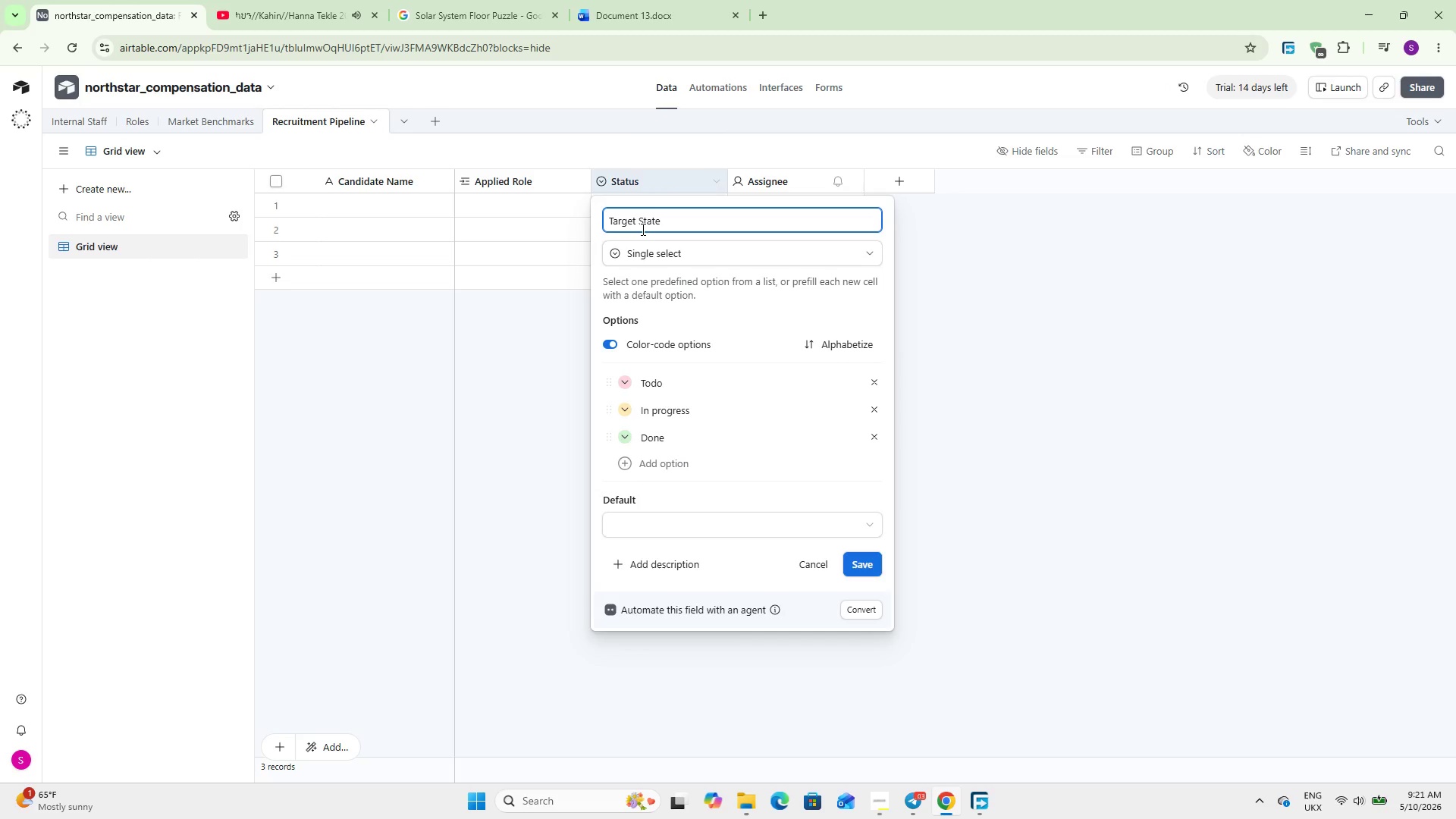 
wait(7.19)
 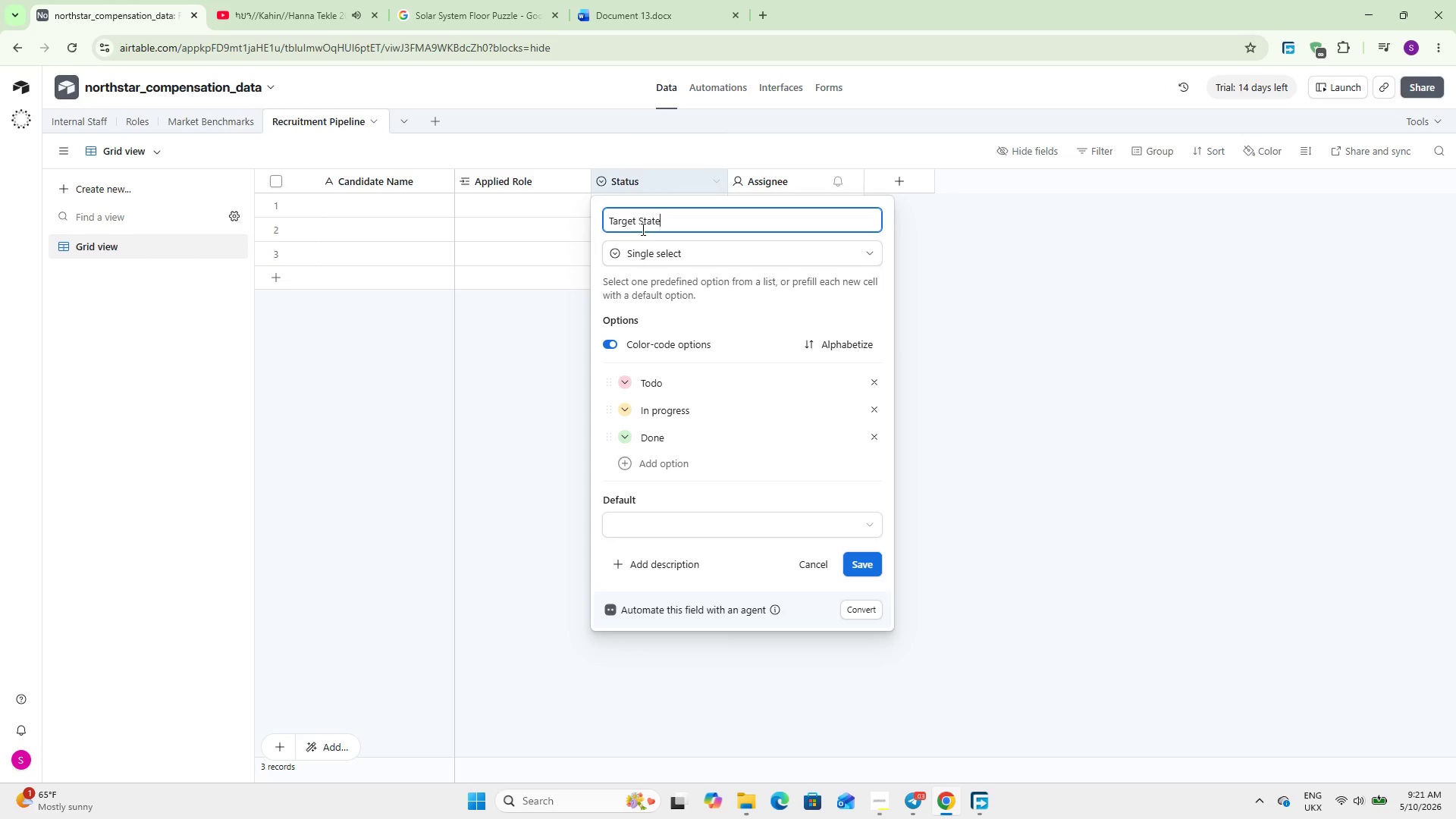 
double_click([675, 387])
 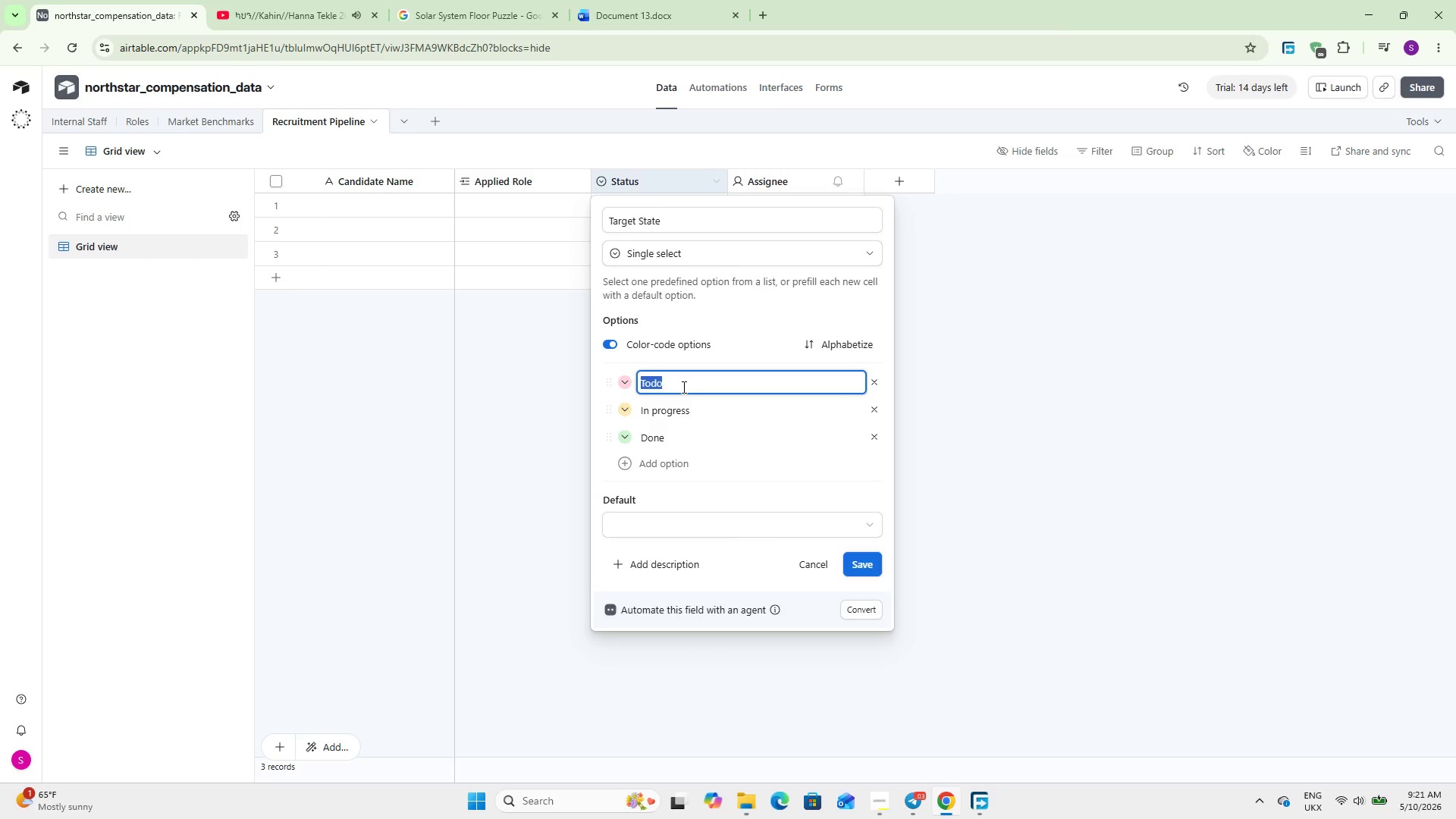 
key(Backspace)
 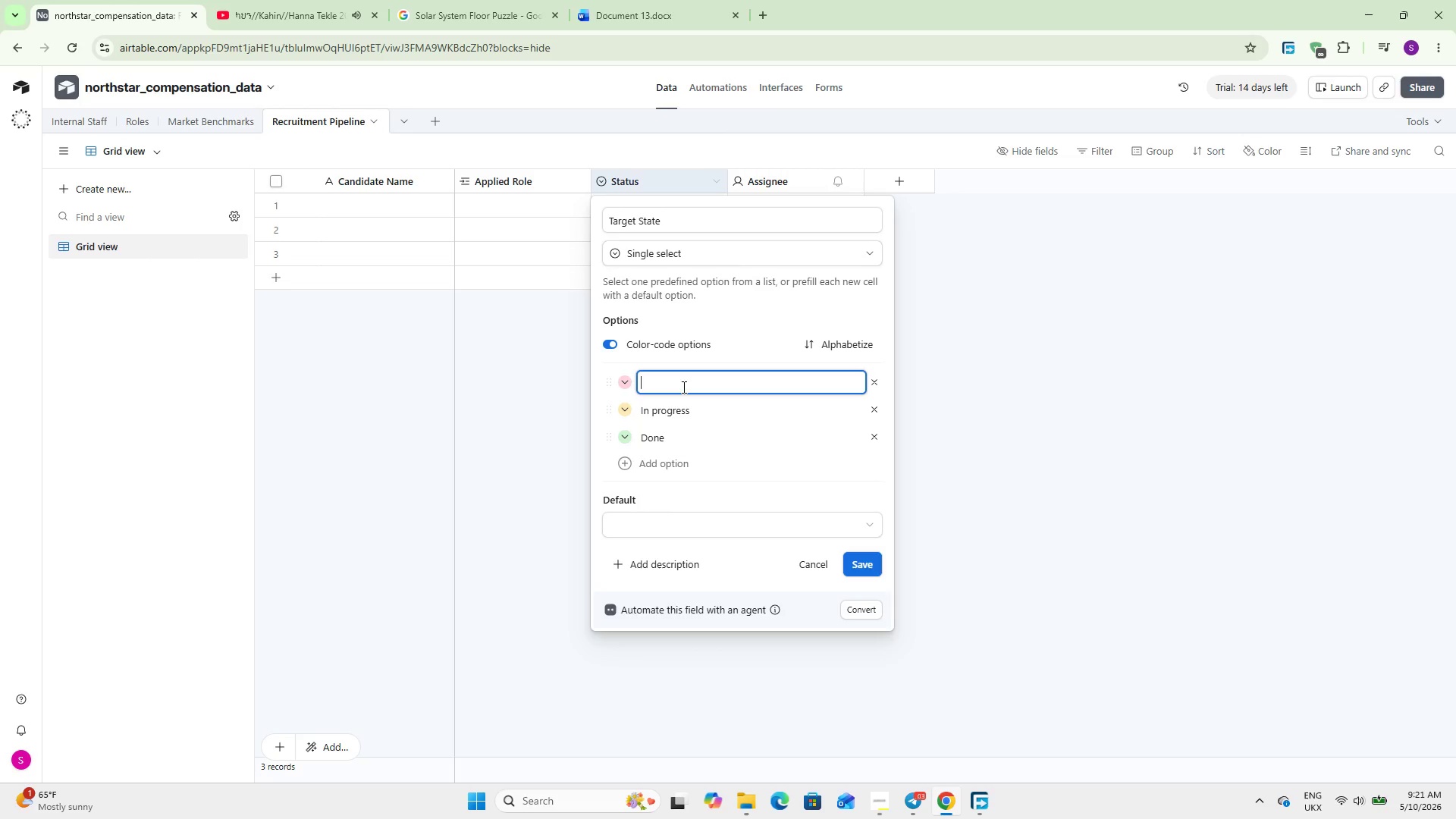 
type(IL)
 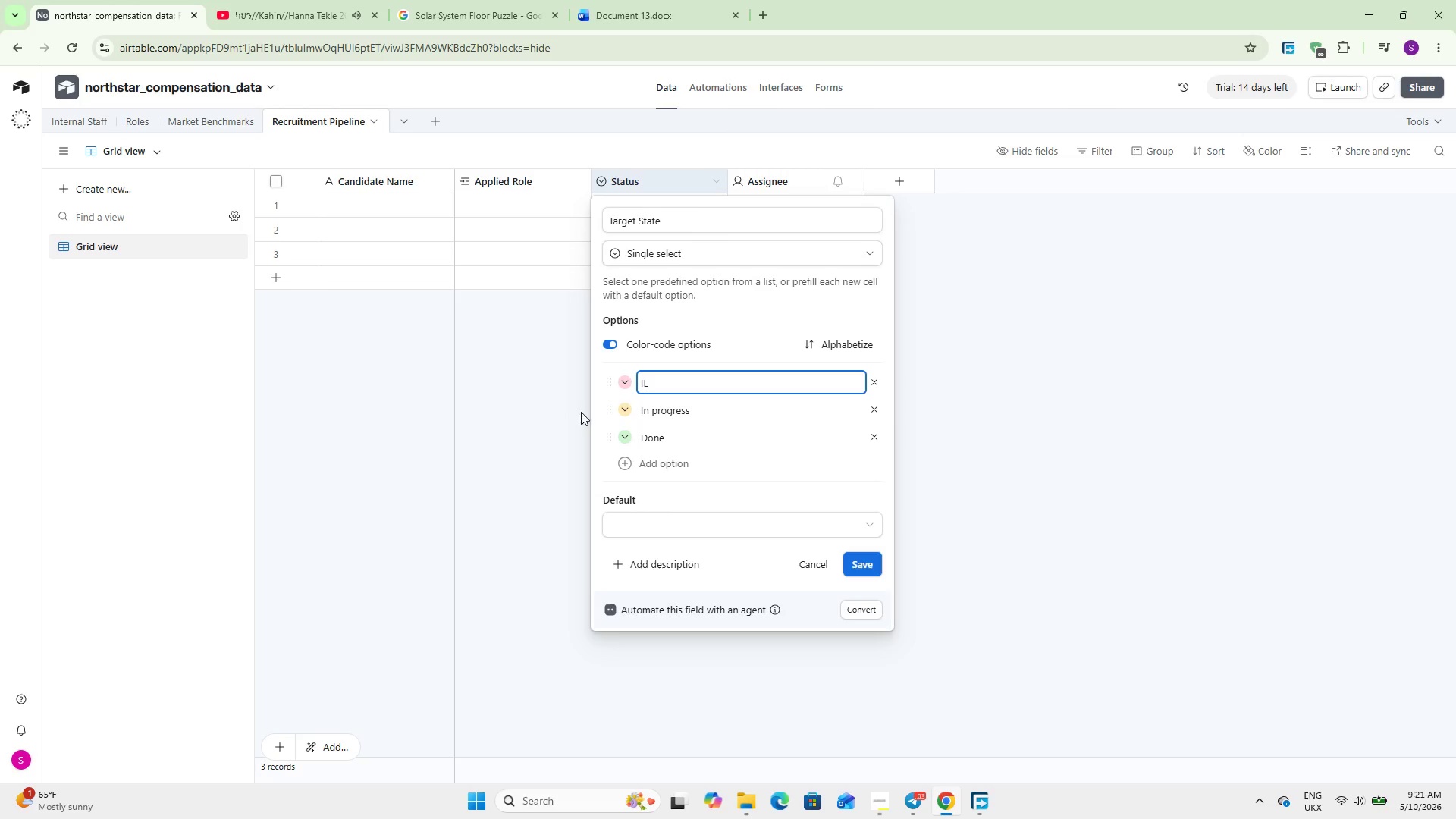 
left_click([623, 381])
 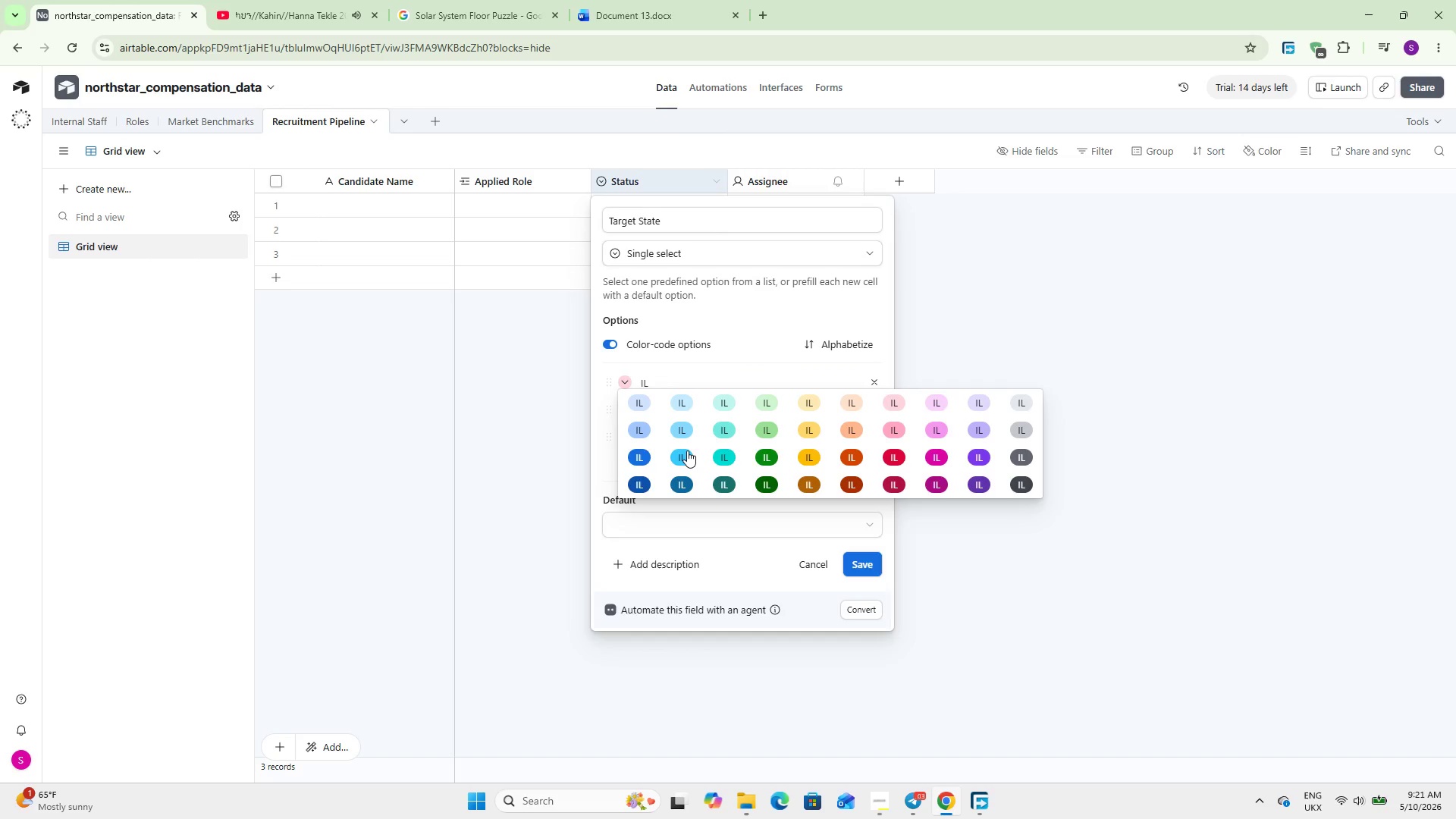 
left_click([635, 451])
 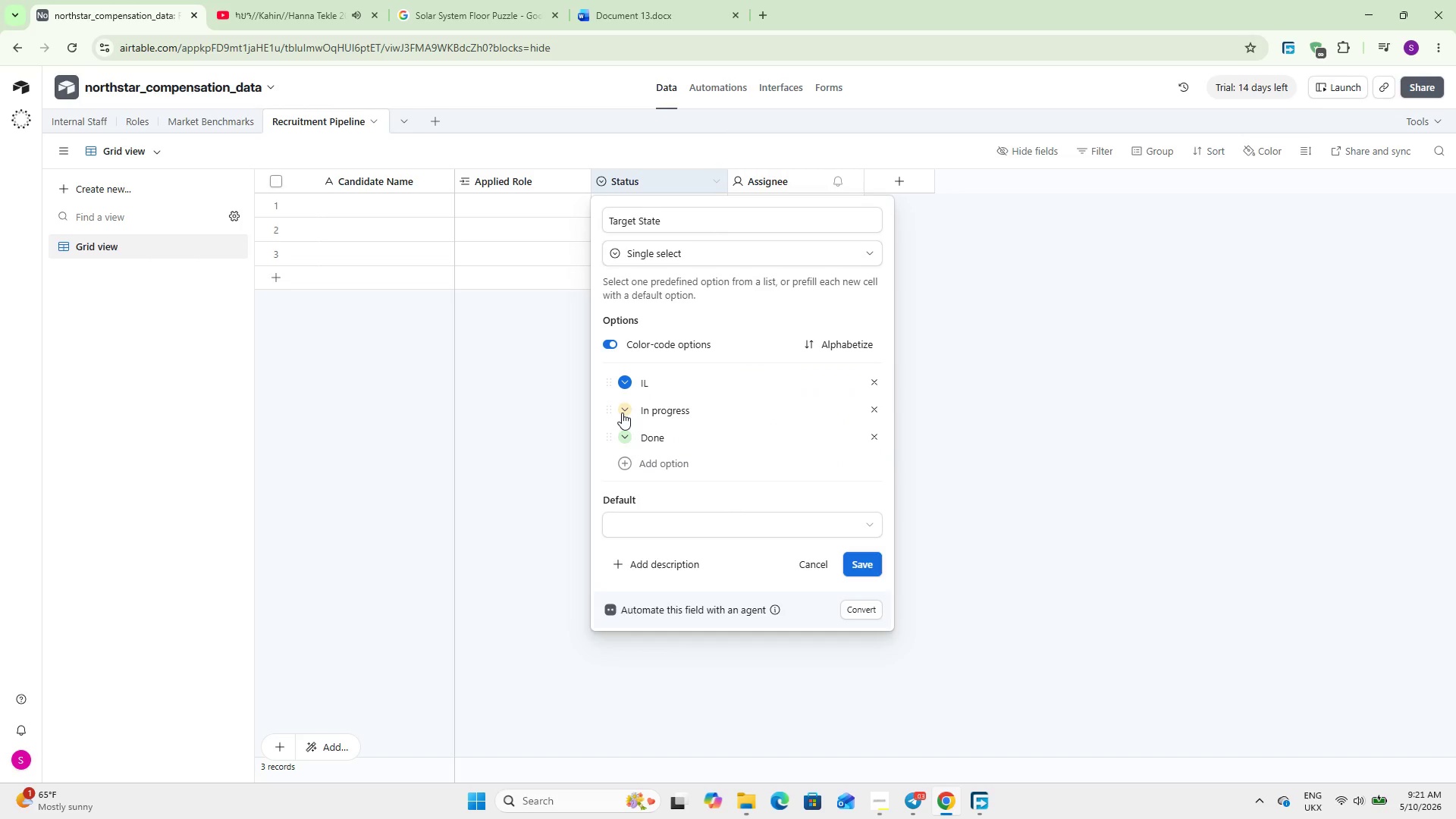 
left_click([689, 420])
 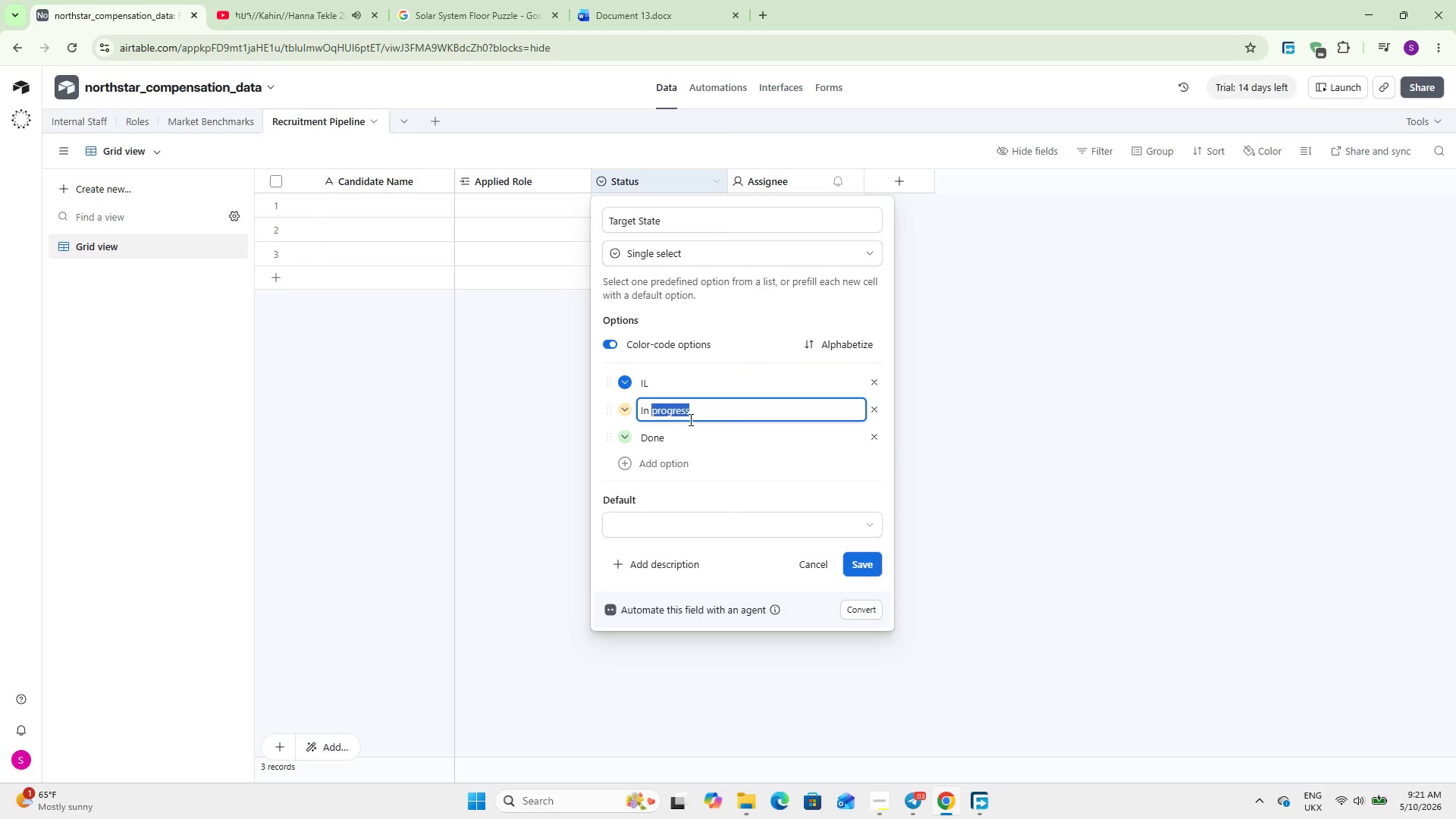 
triple_click([689, 419])
 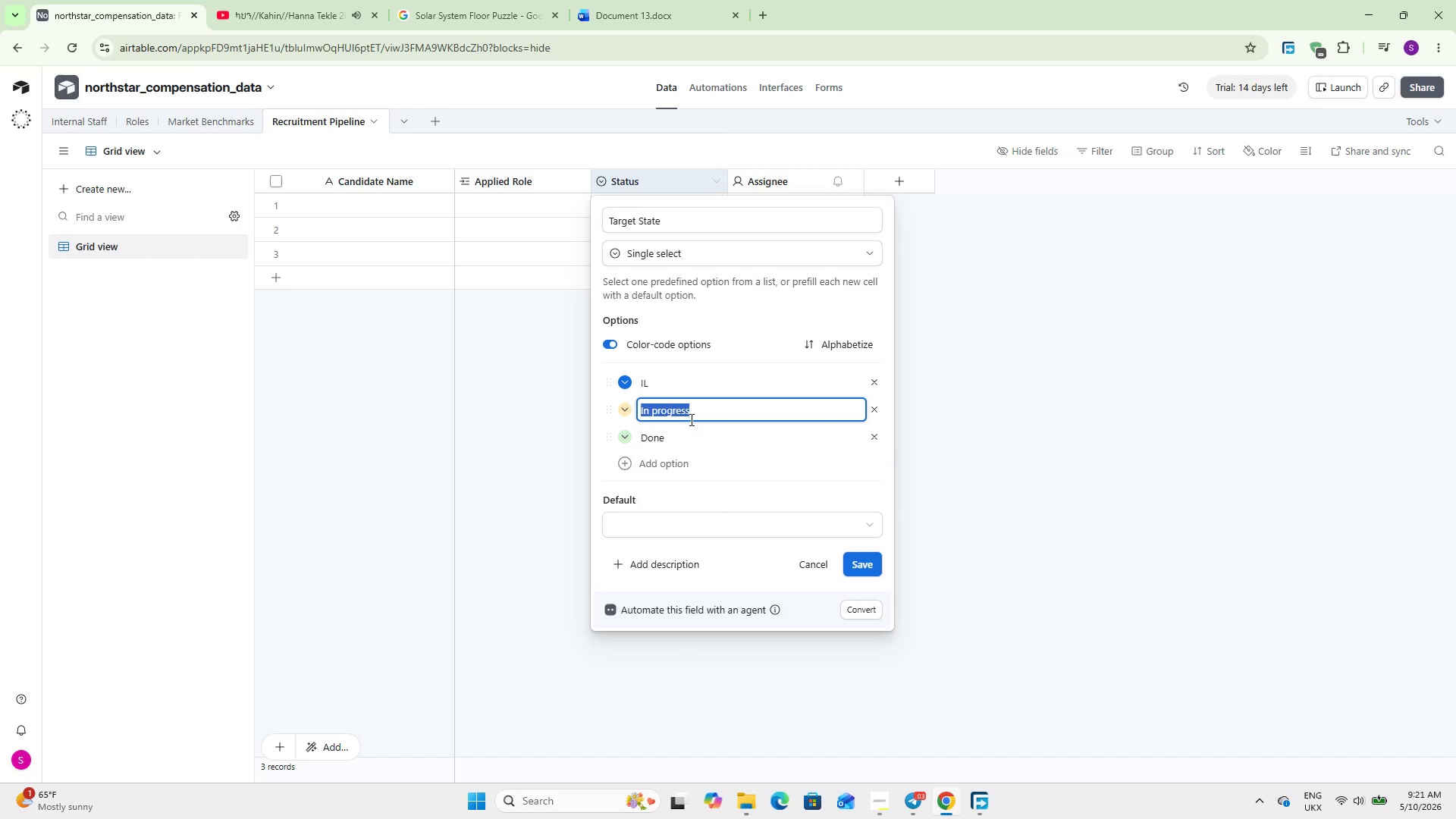 
key(Backspace)
type(IN)
 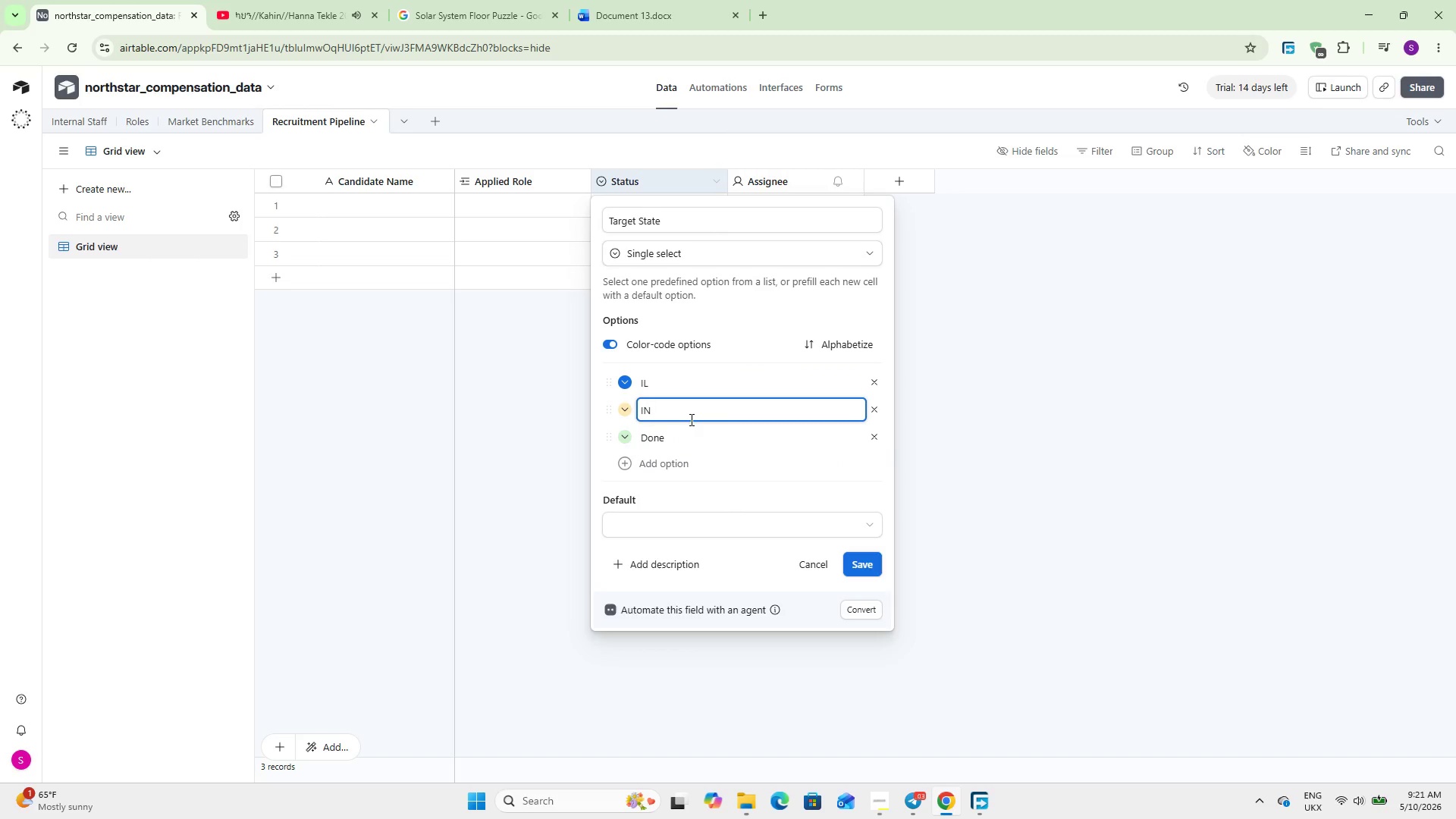 
left_click([808, 479])
 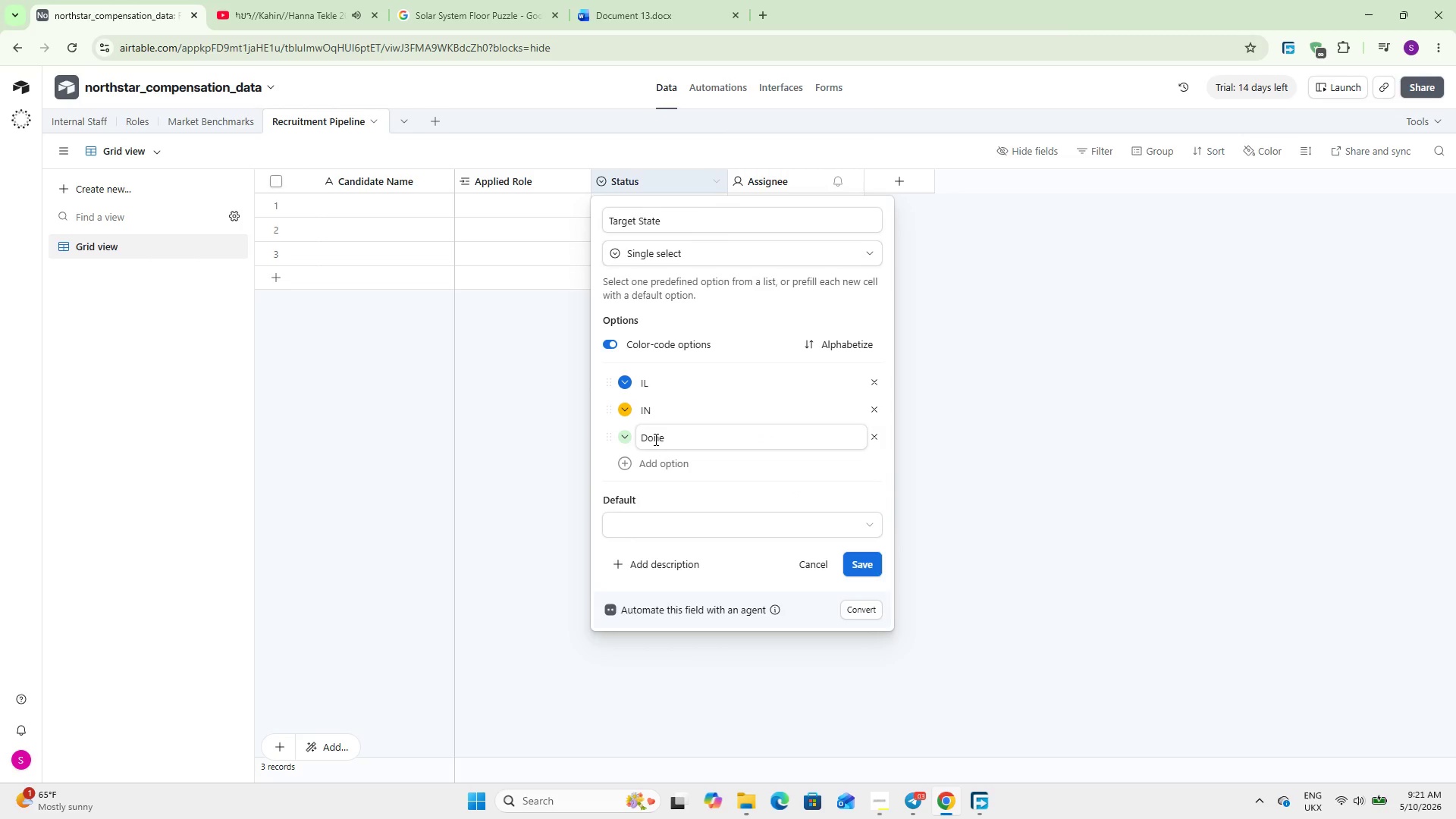 
double_click([654, 439])
 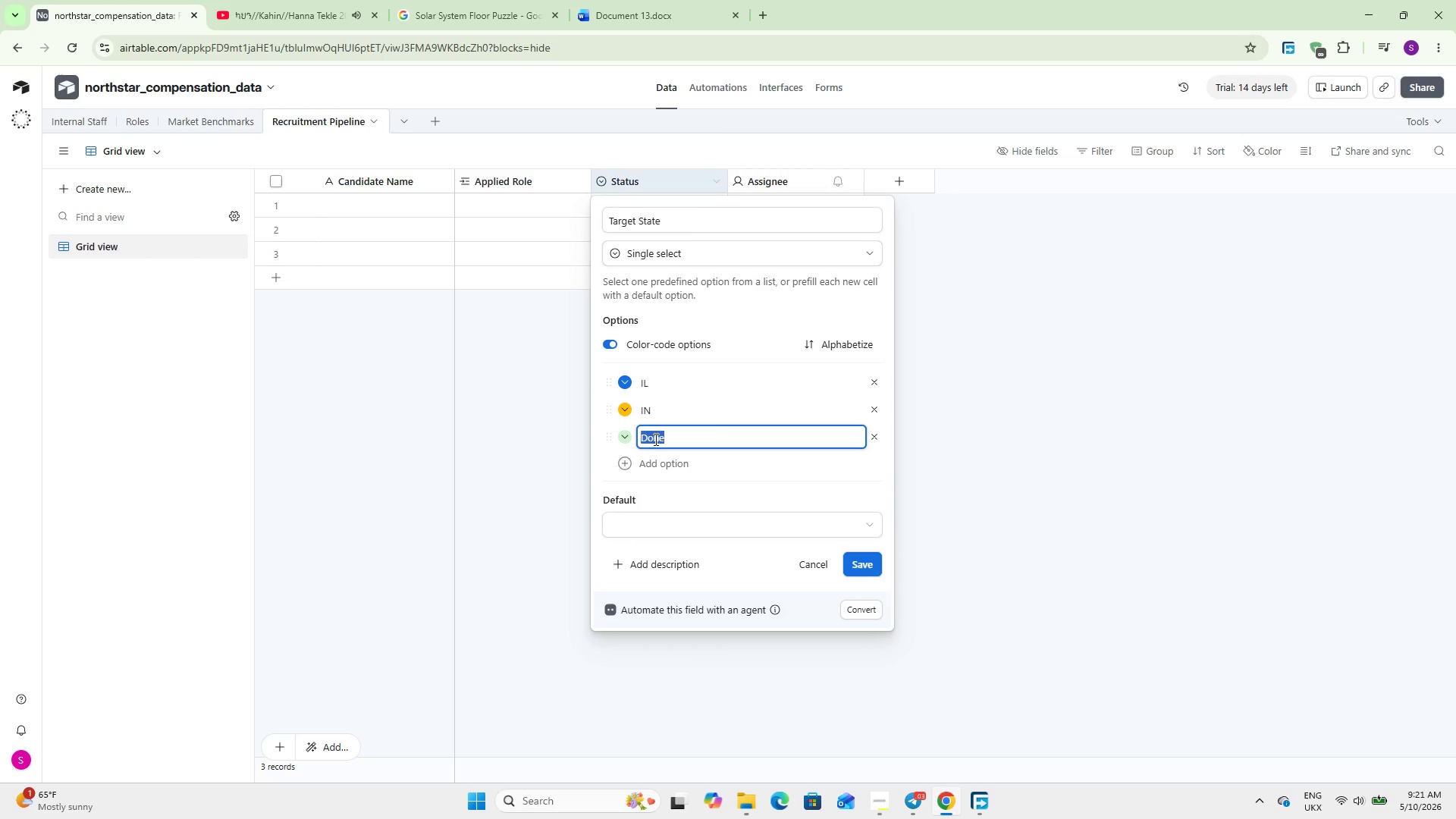 
type(MI)
 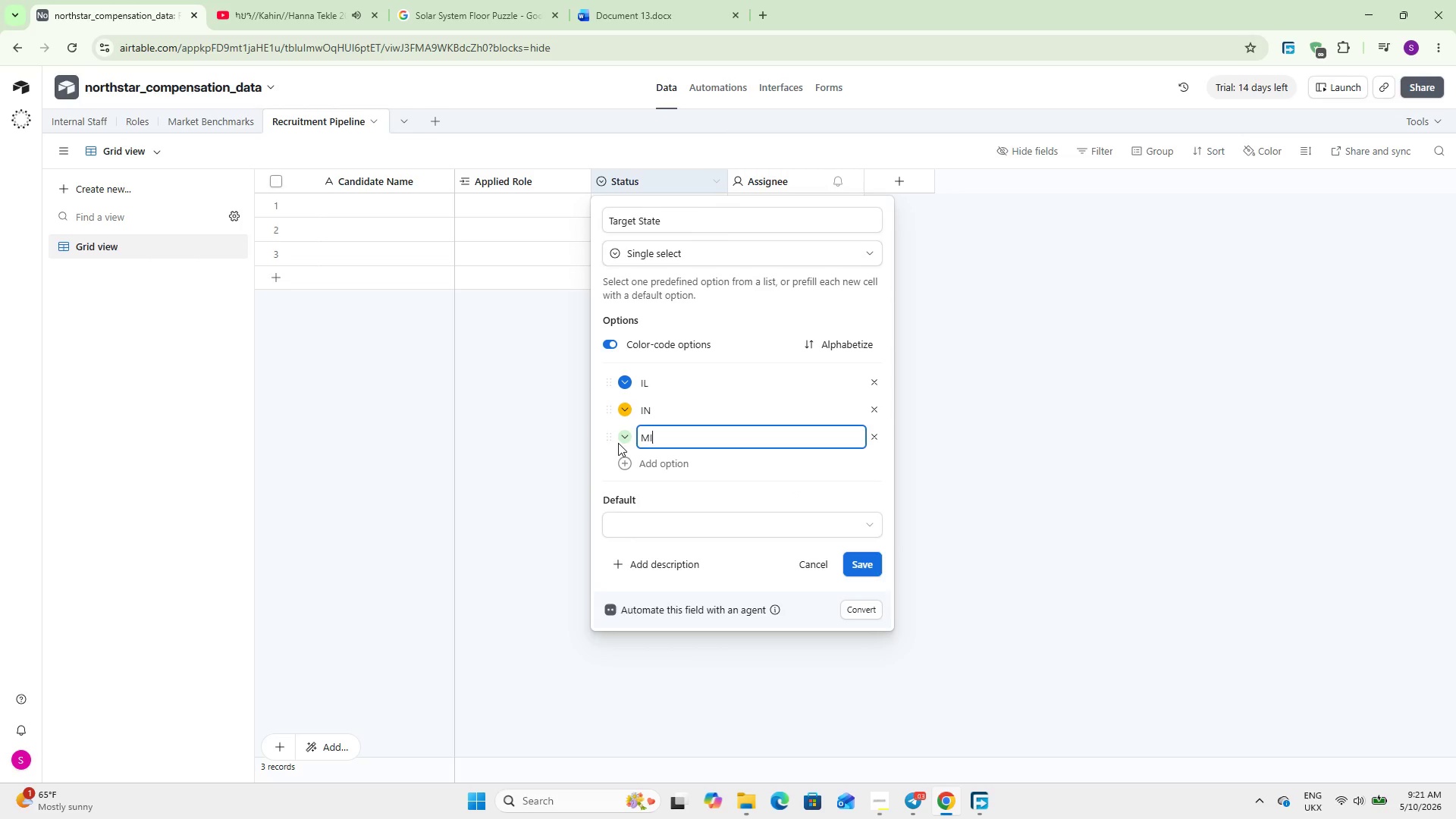 
left_click([622, 434])
 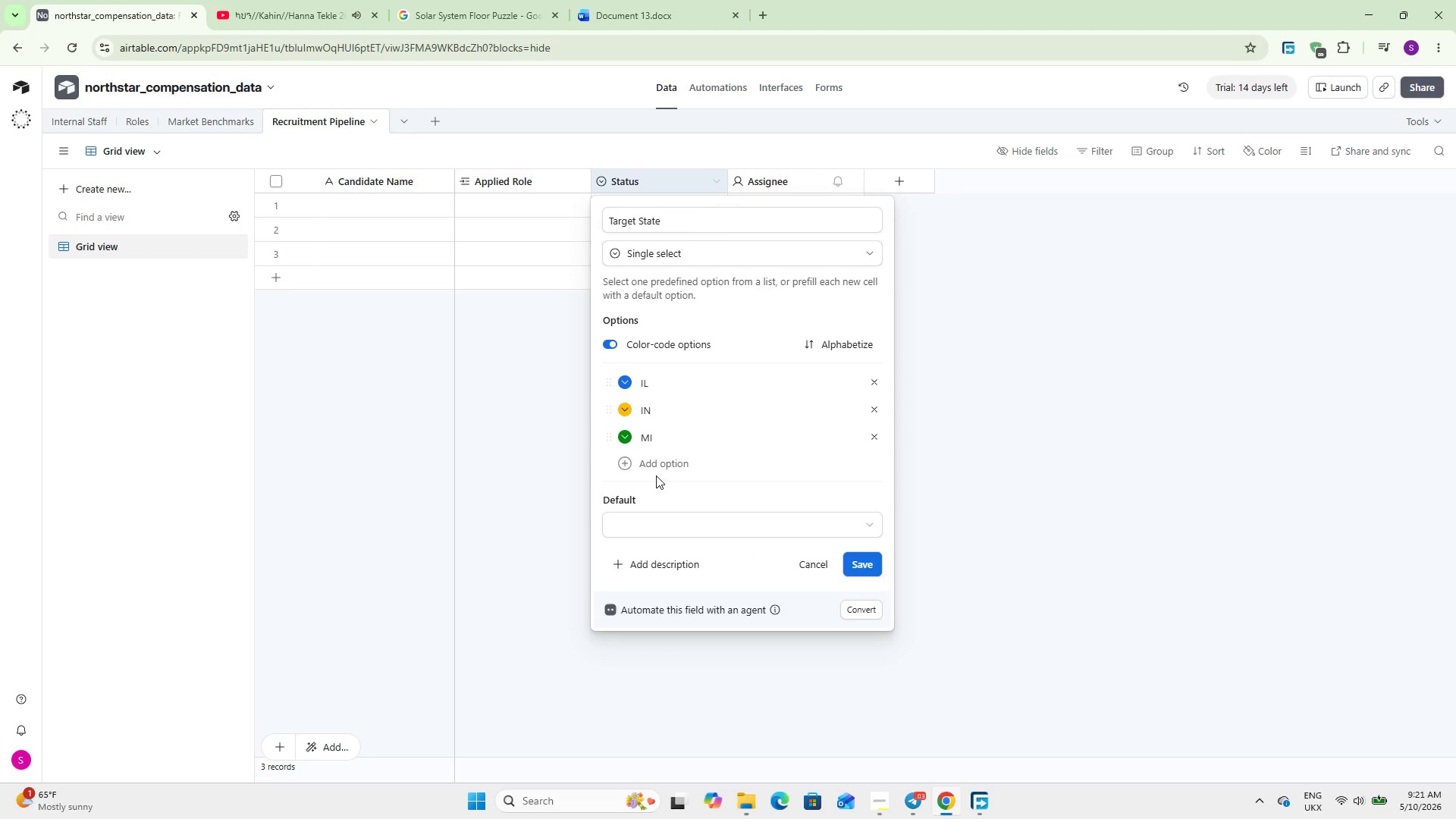 
left_click([657, 471])
 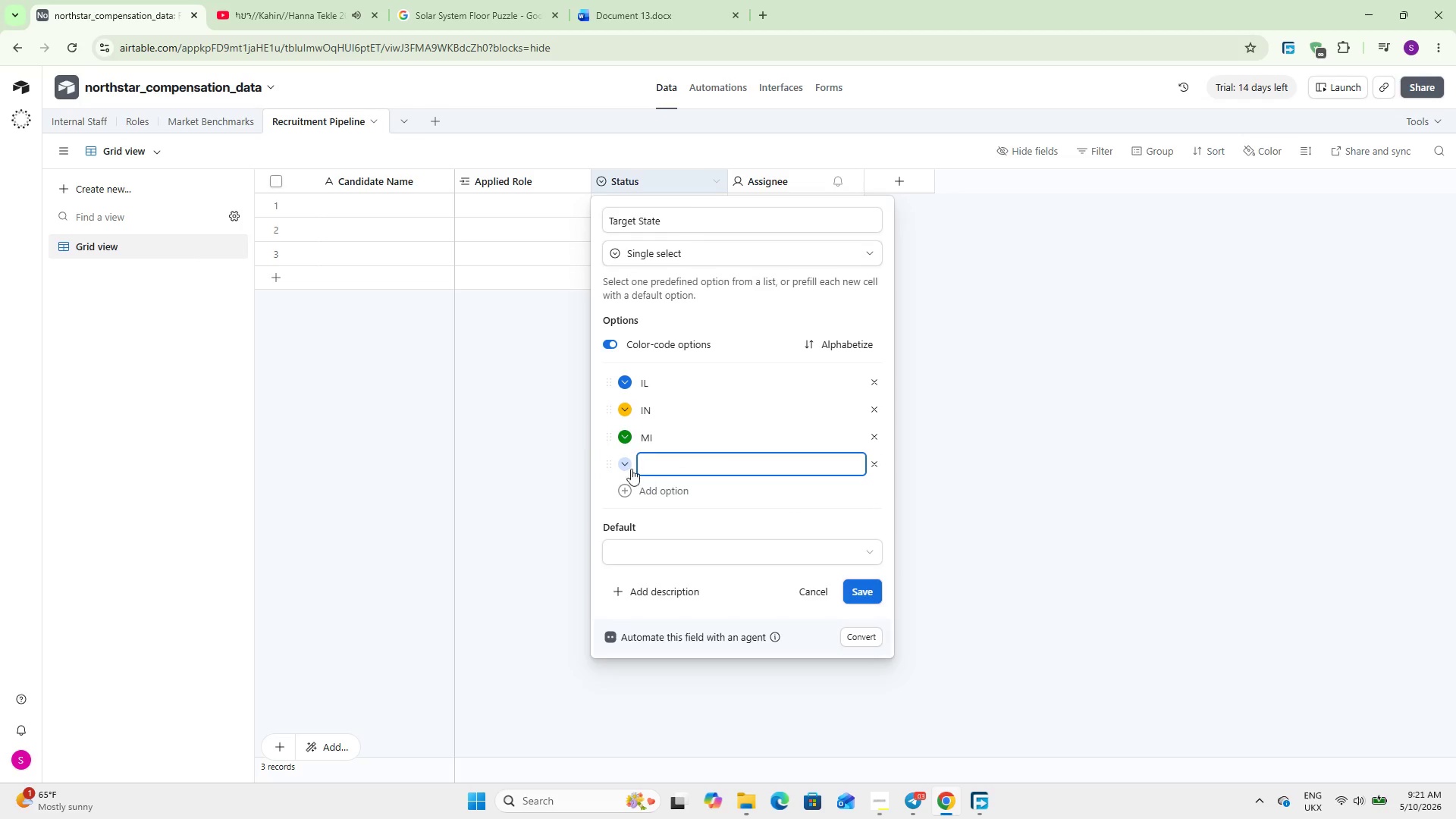 
left_click([627, 459])
 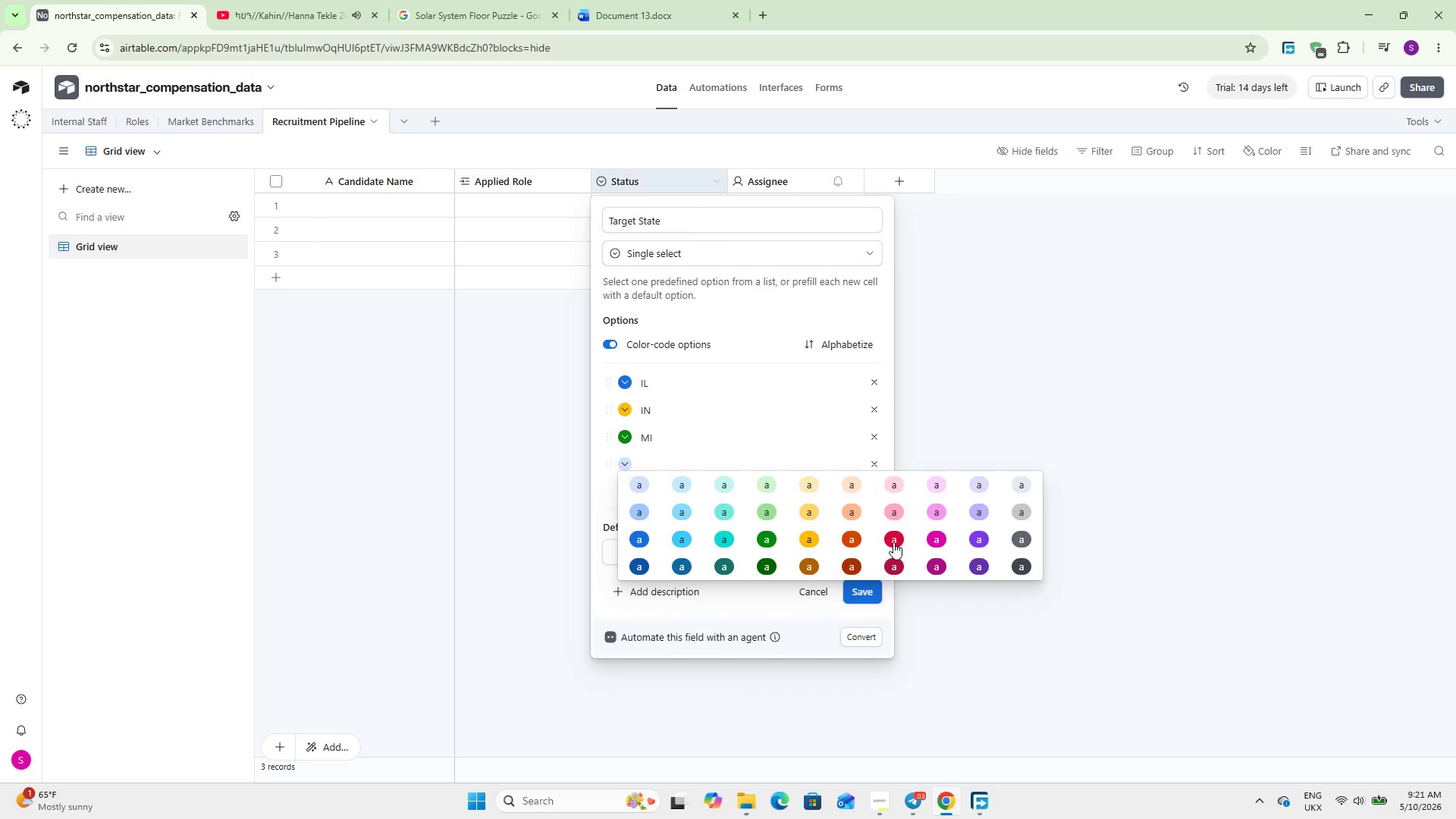 
left_click([893, 542])
 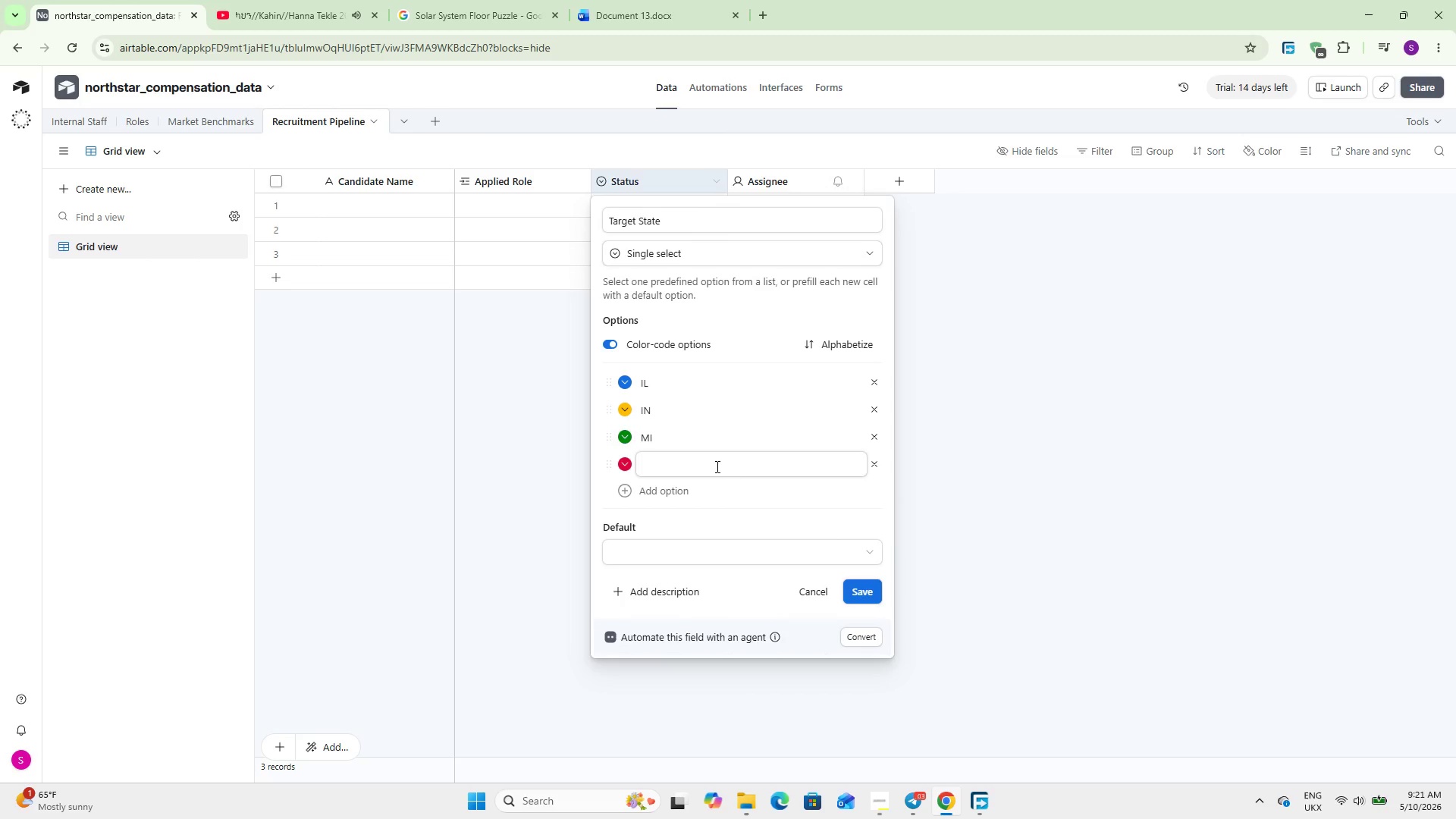 
left_click([716, 466])
 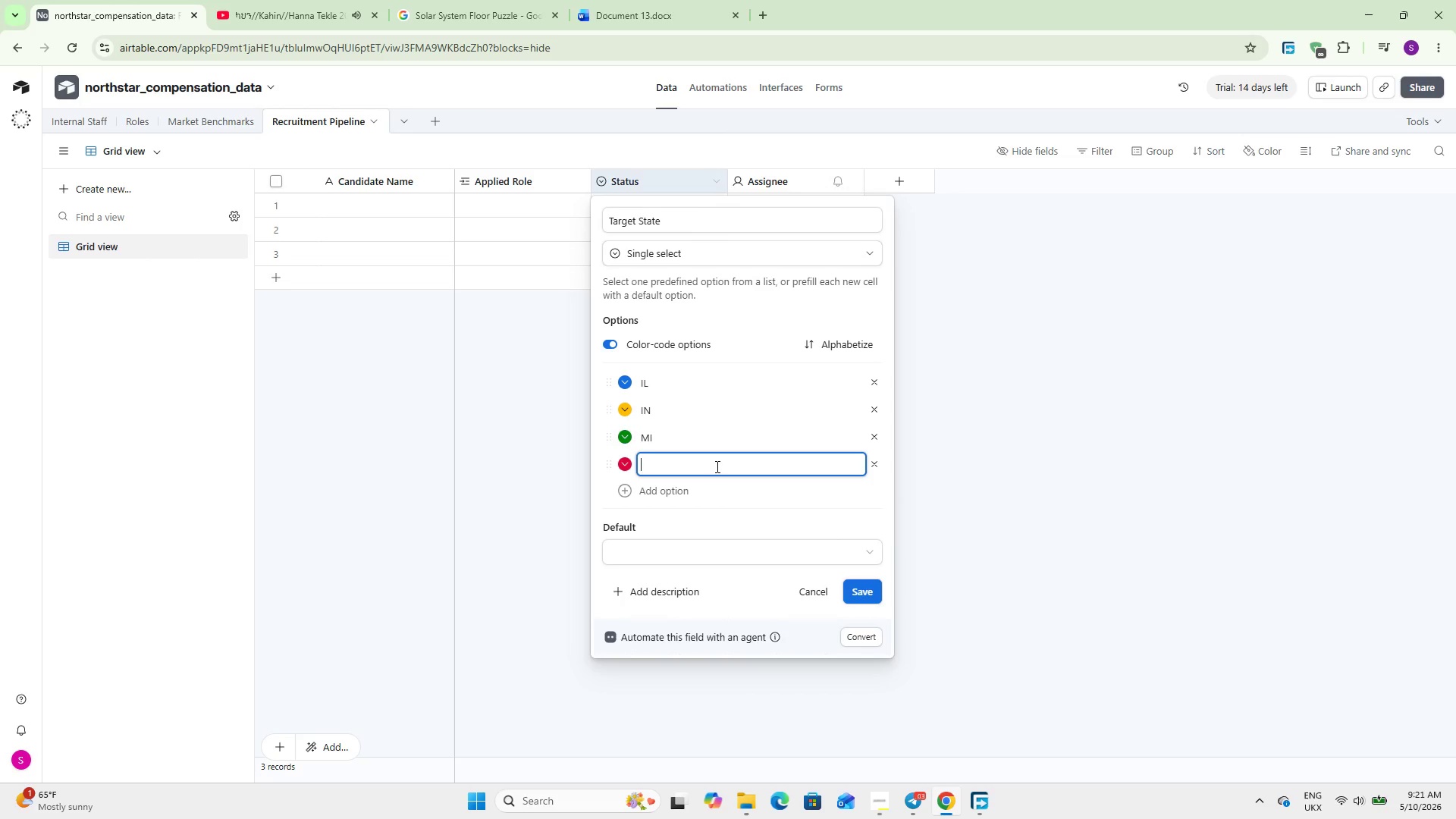 
type(OH)
 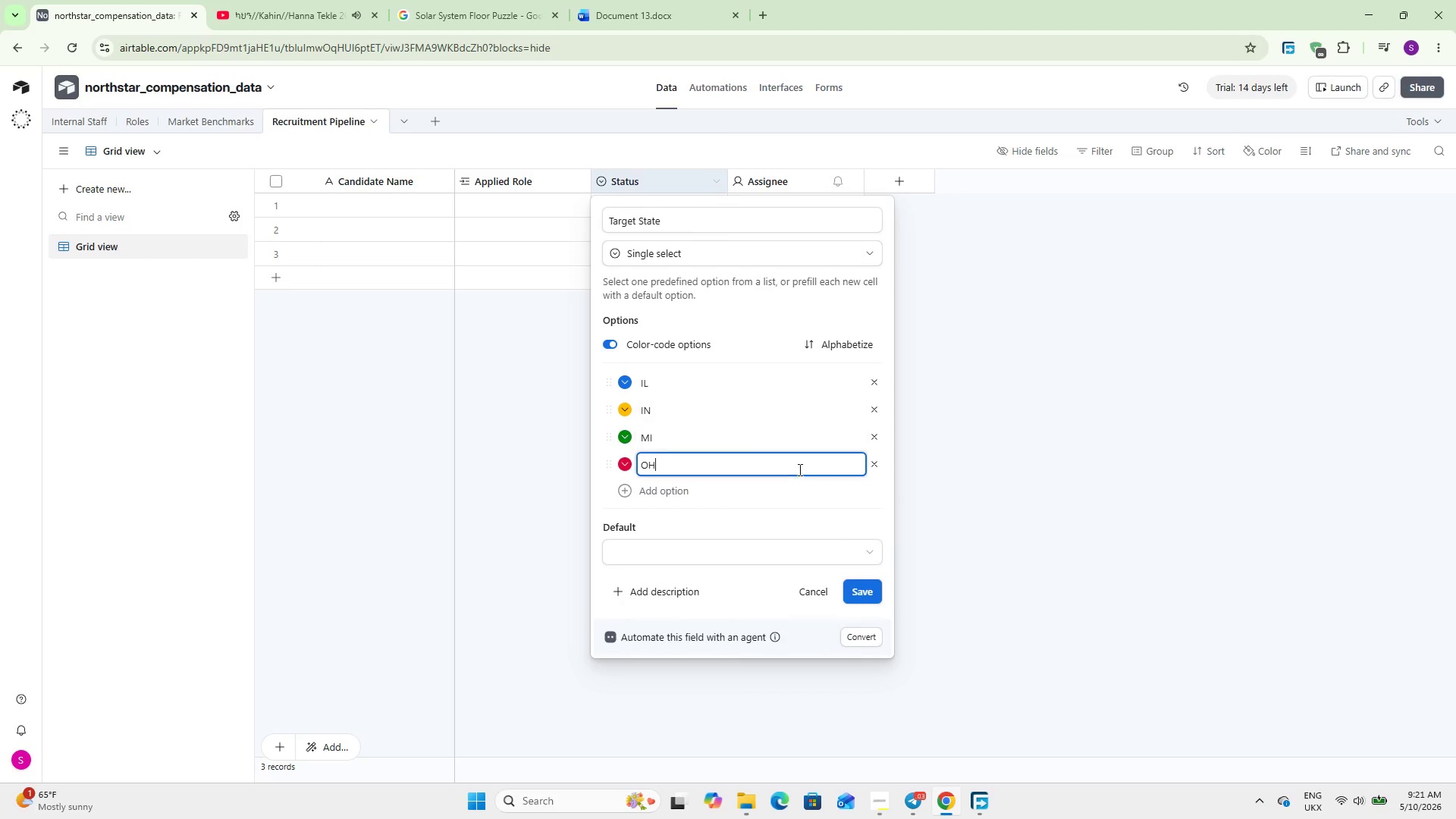 
left_click([862, 592])
 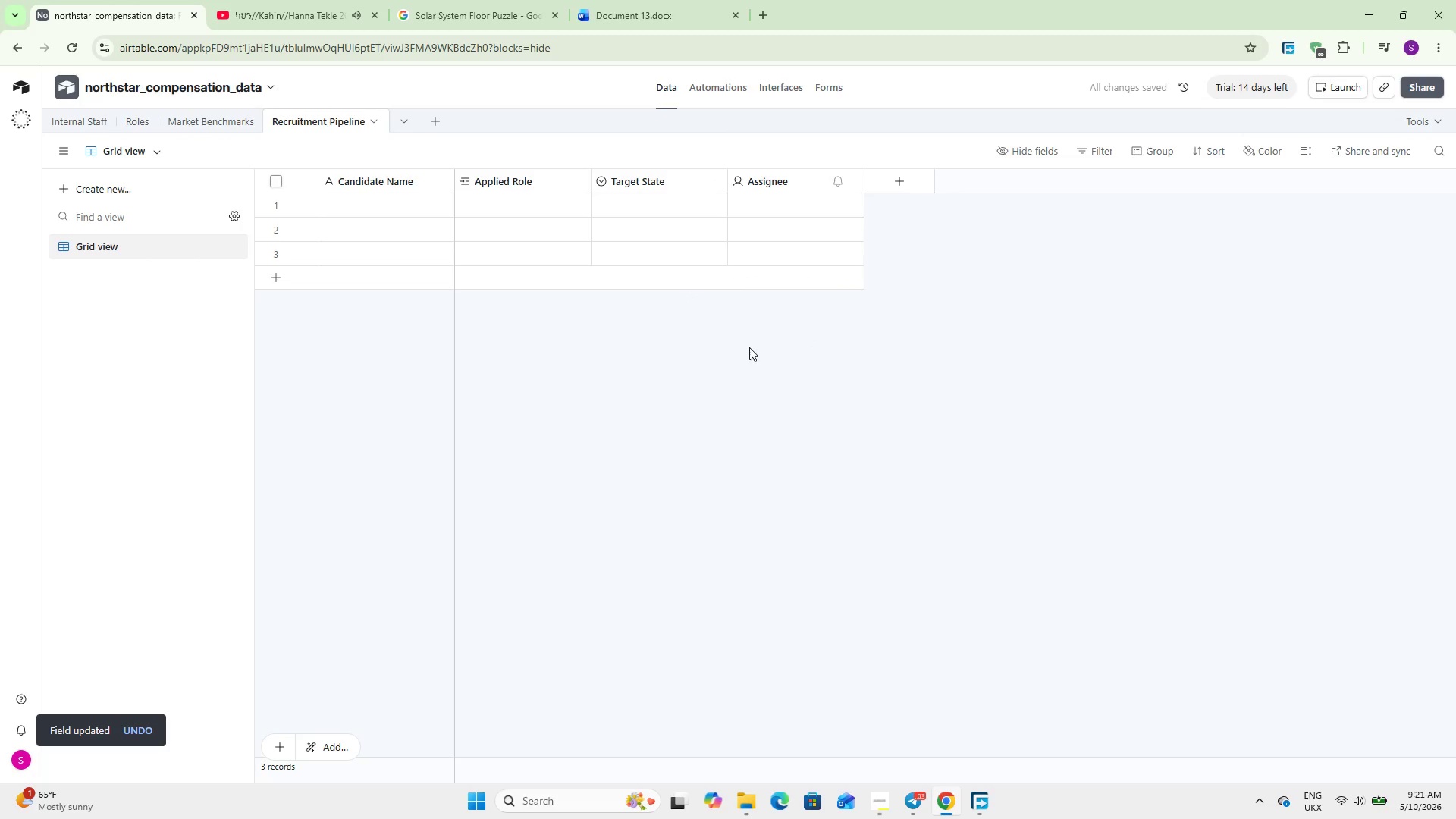 
double_click([762, 182])
 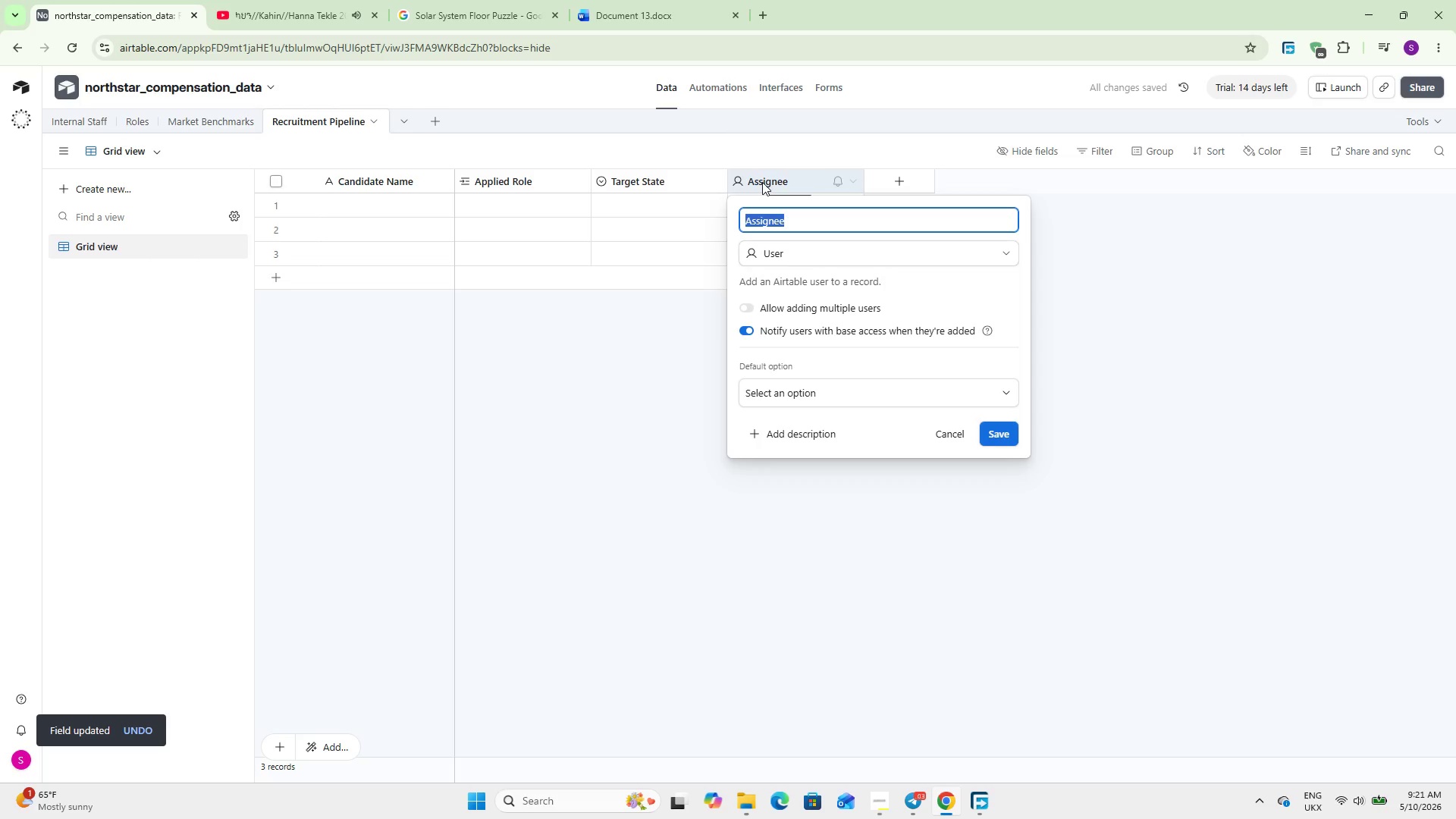 
type(Currency)
 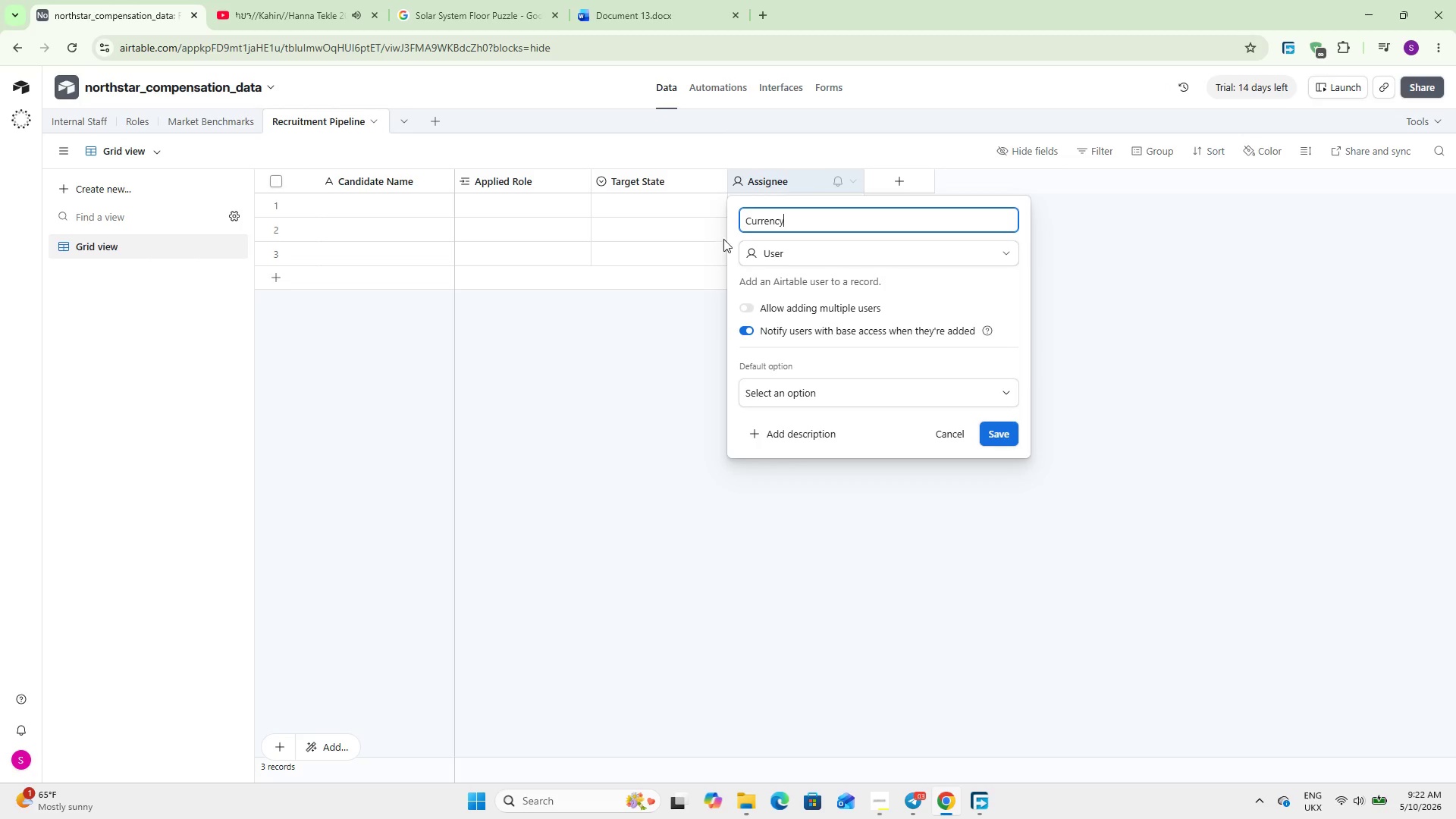 
left_click([782, 251])
 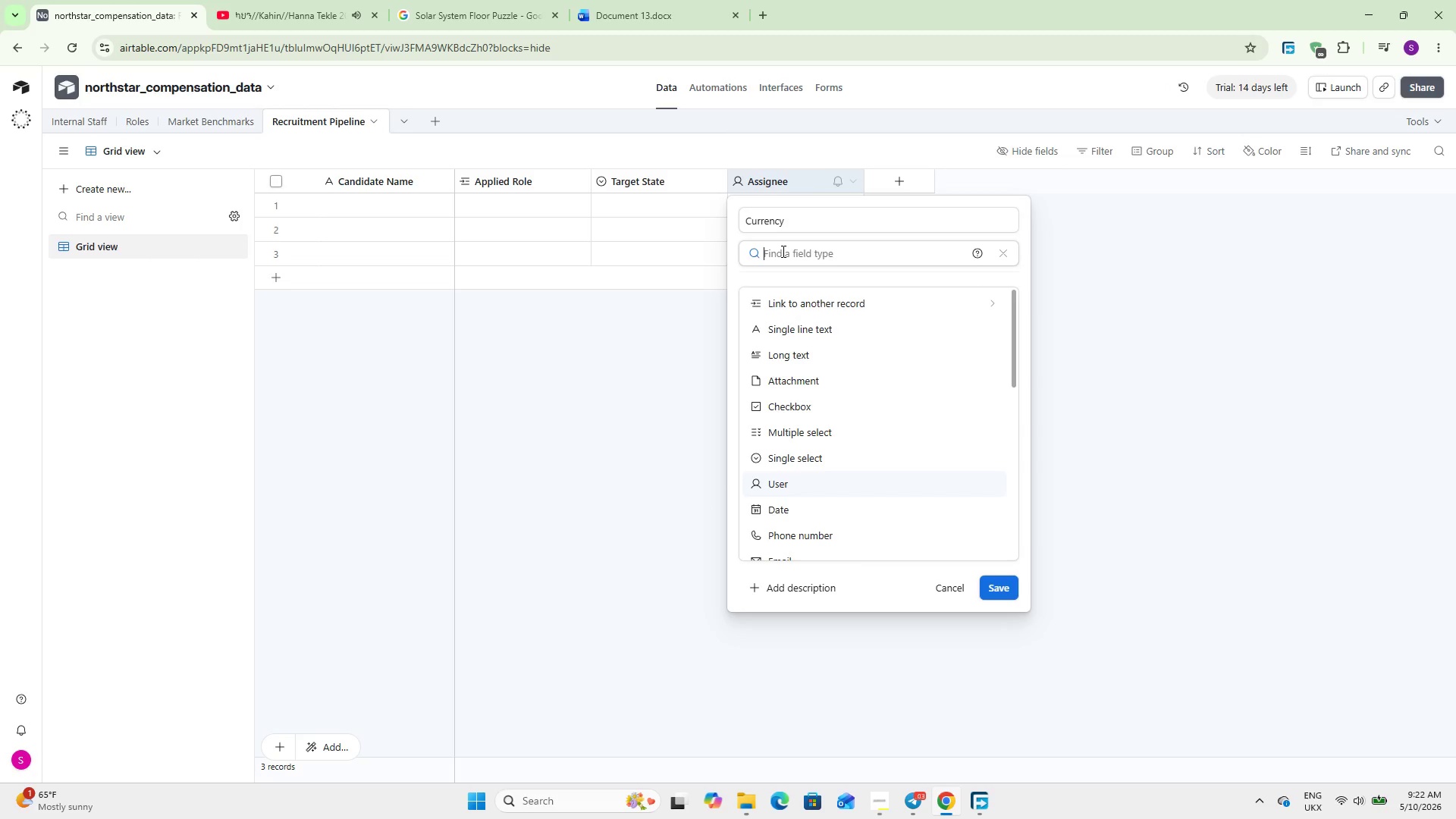 
type(c)
key(Backspace)
type(cu)
 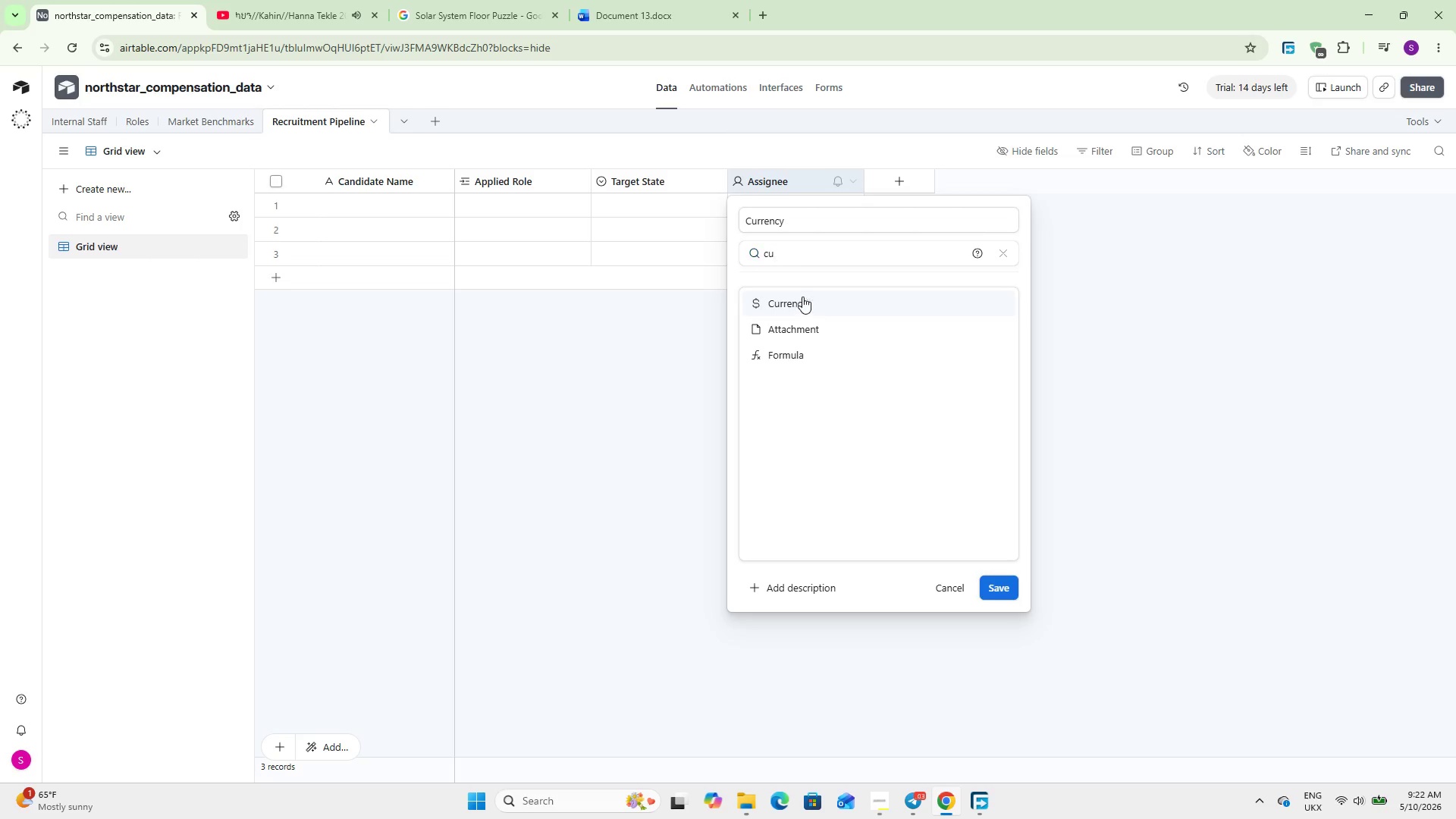 
double_click([786, 225])
 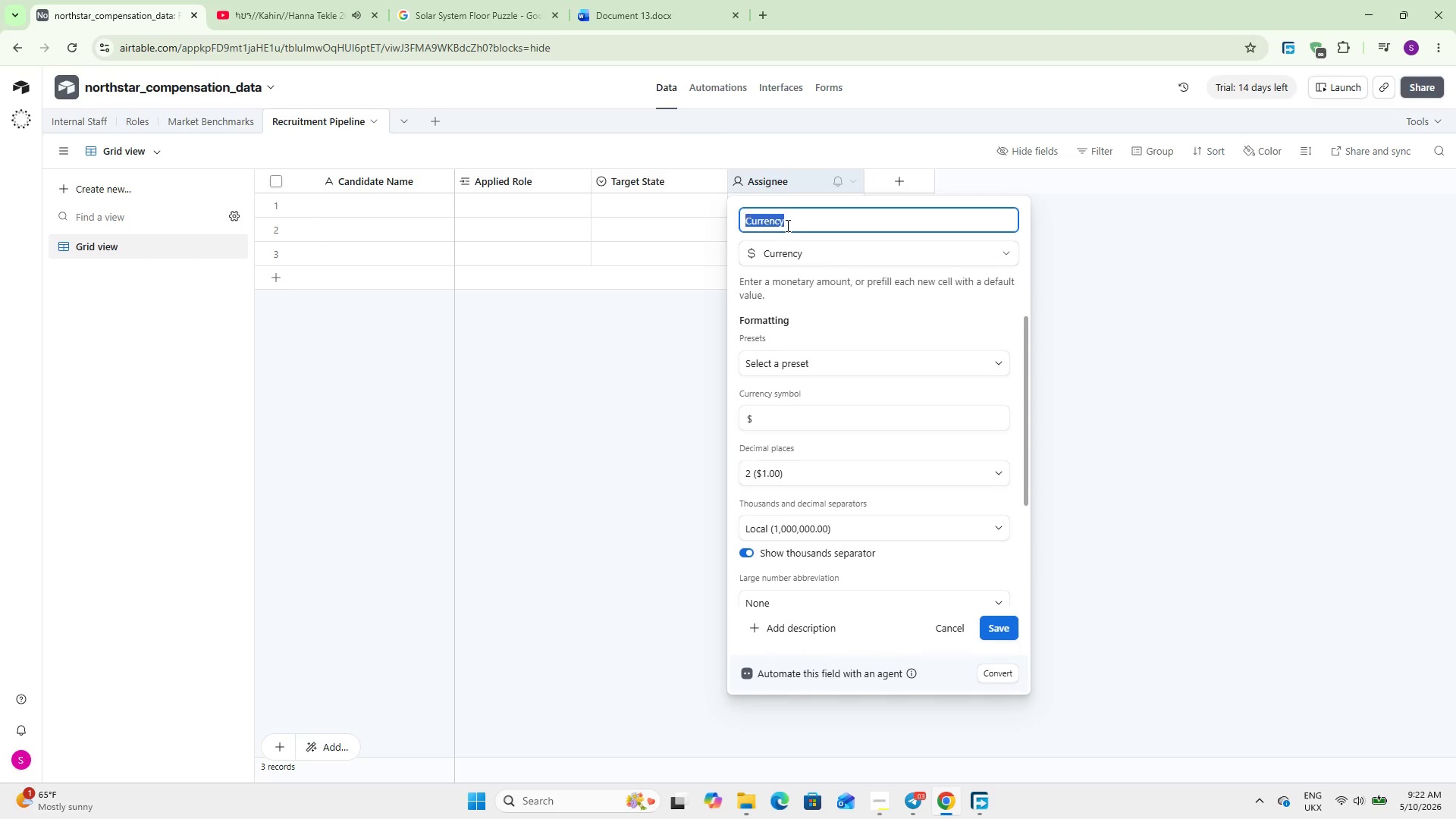 
triple_click([786, 225])
 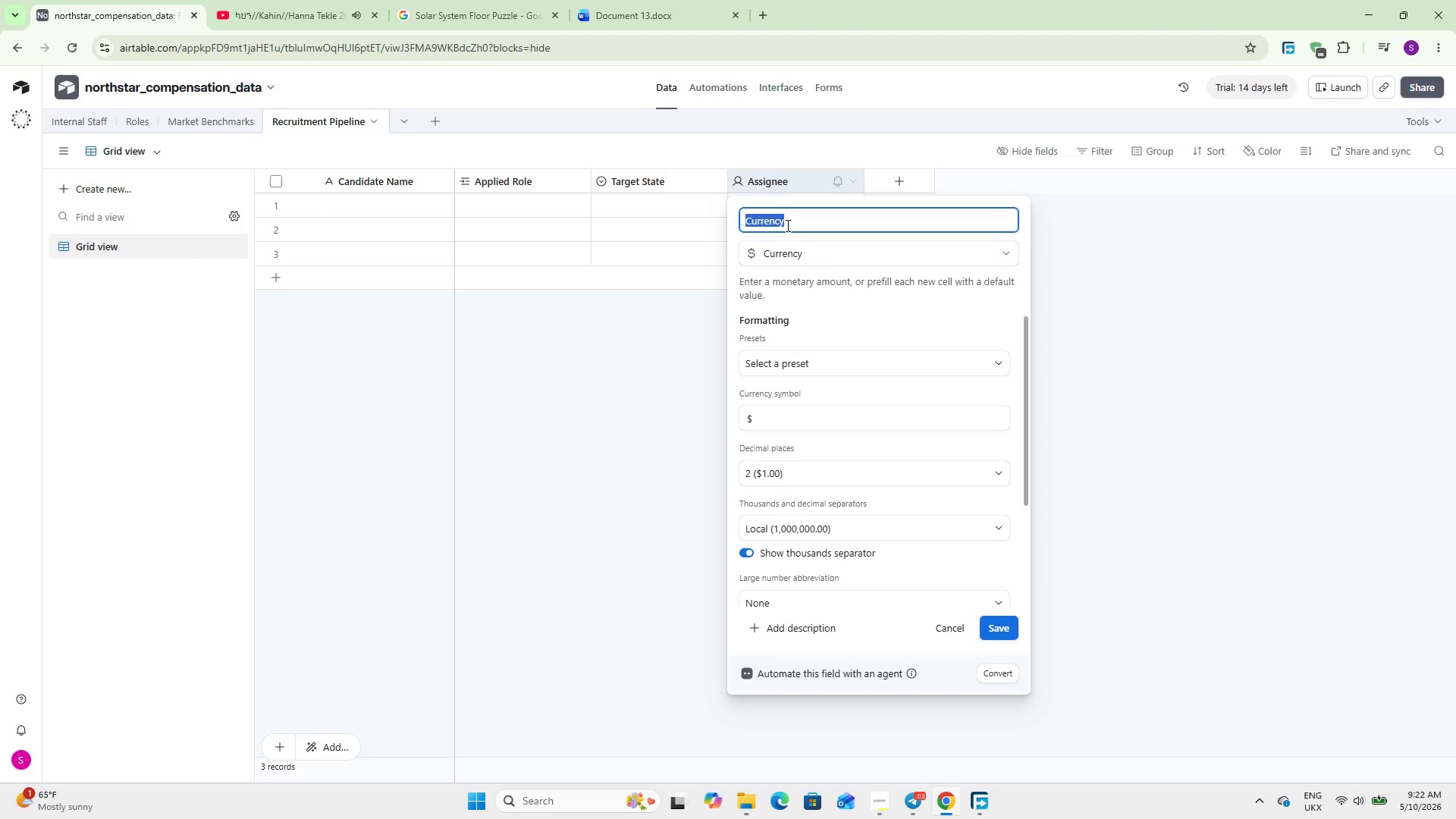 
type(Salary Expectation)
 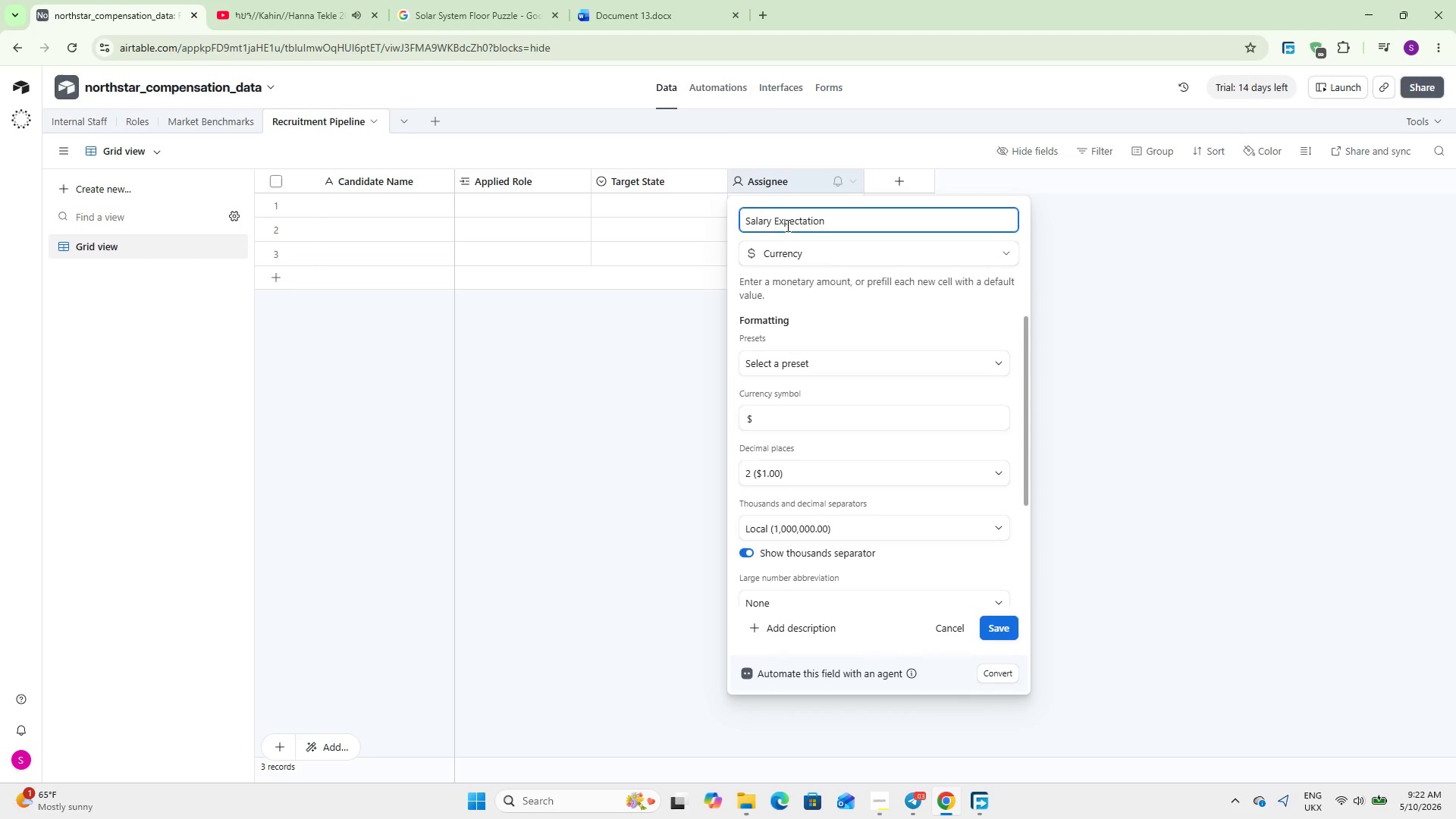 
wait(5.3)
 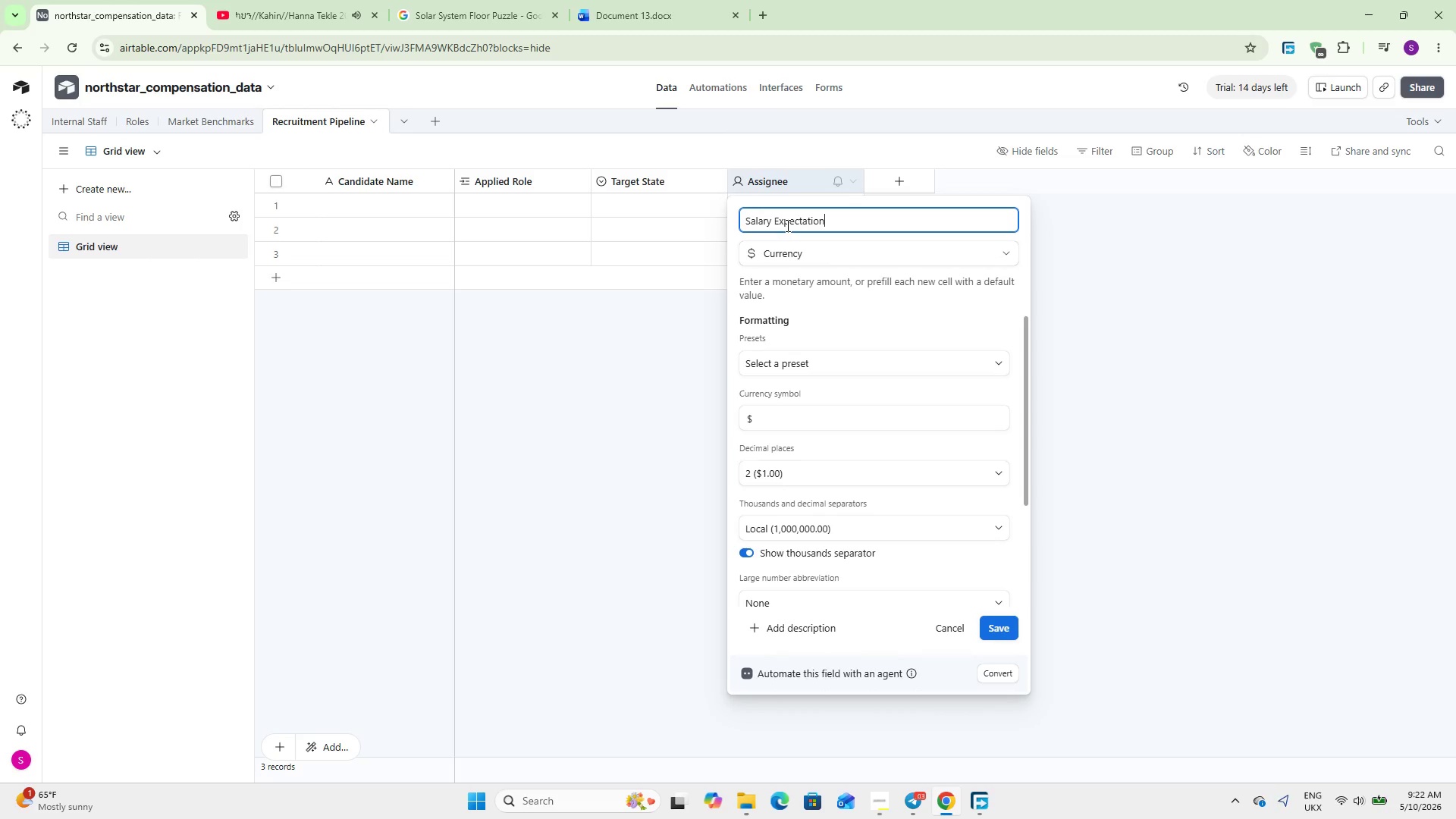 
left_click([1005, 626])
 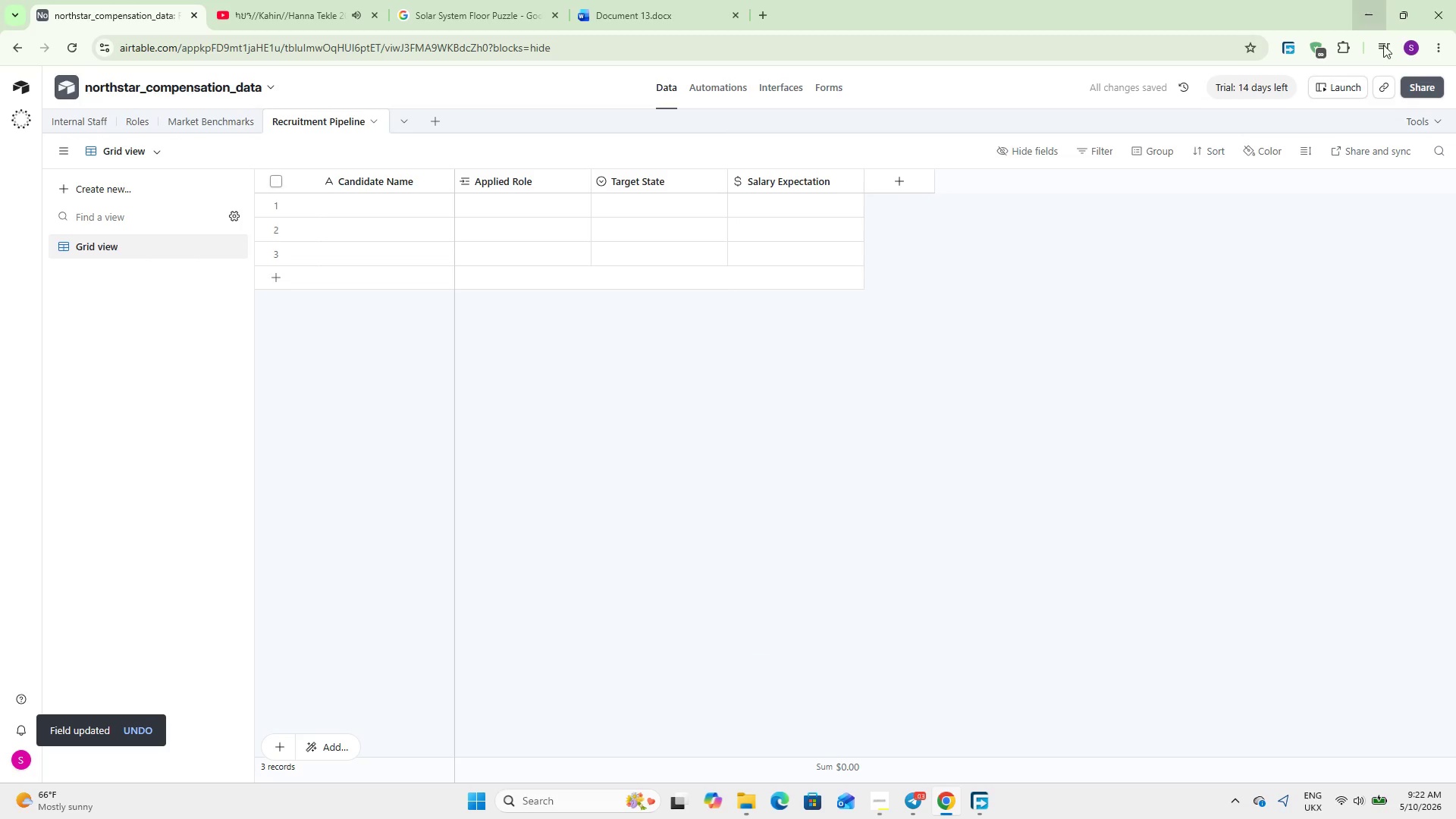 
wait(7.88)
 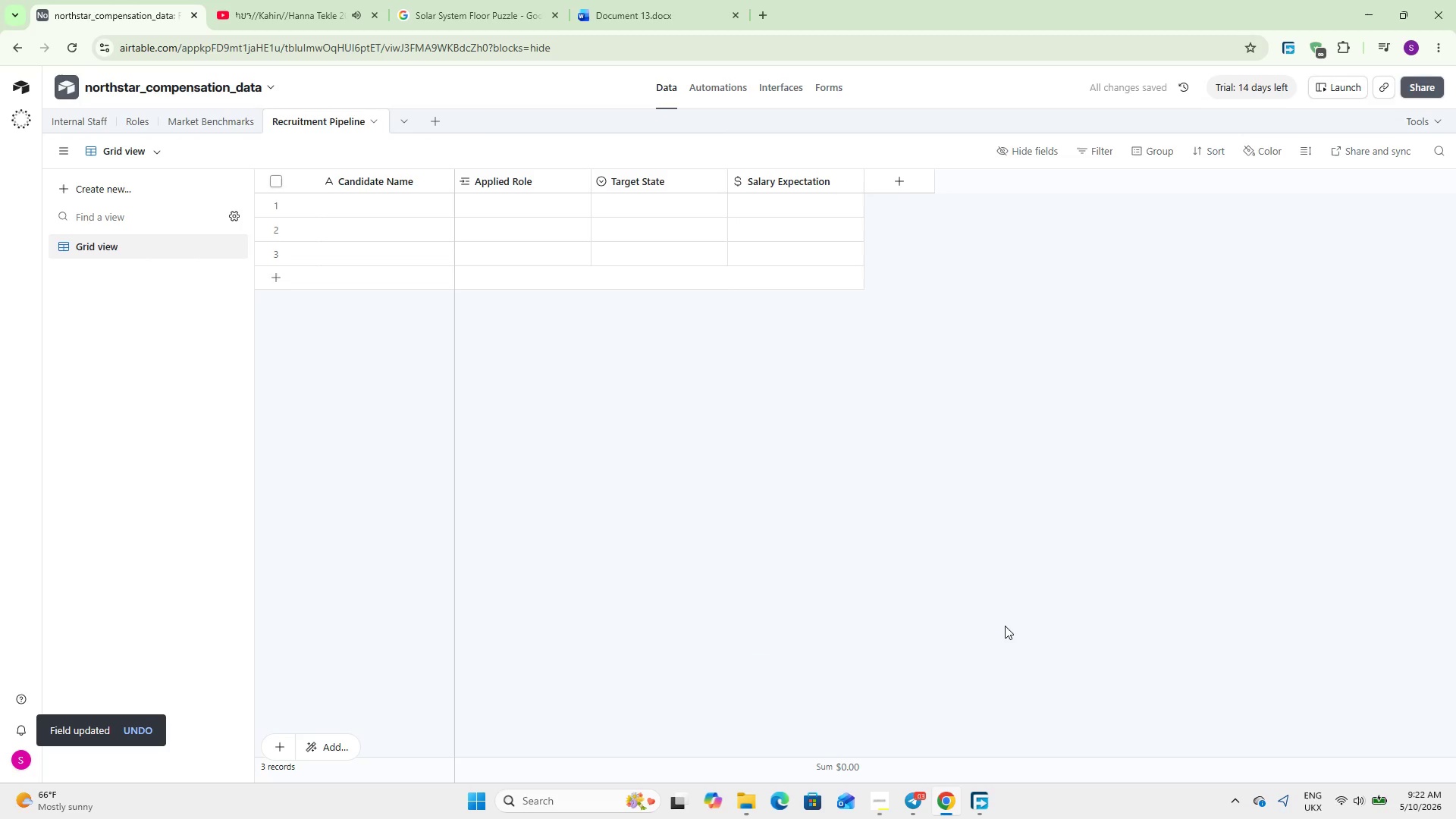 
left_click([897, 183])
 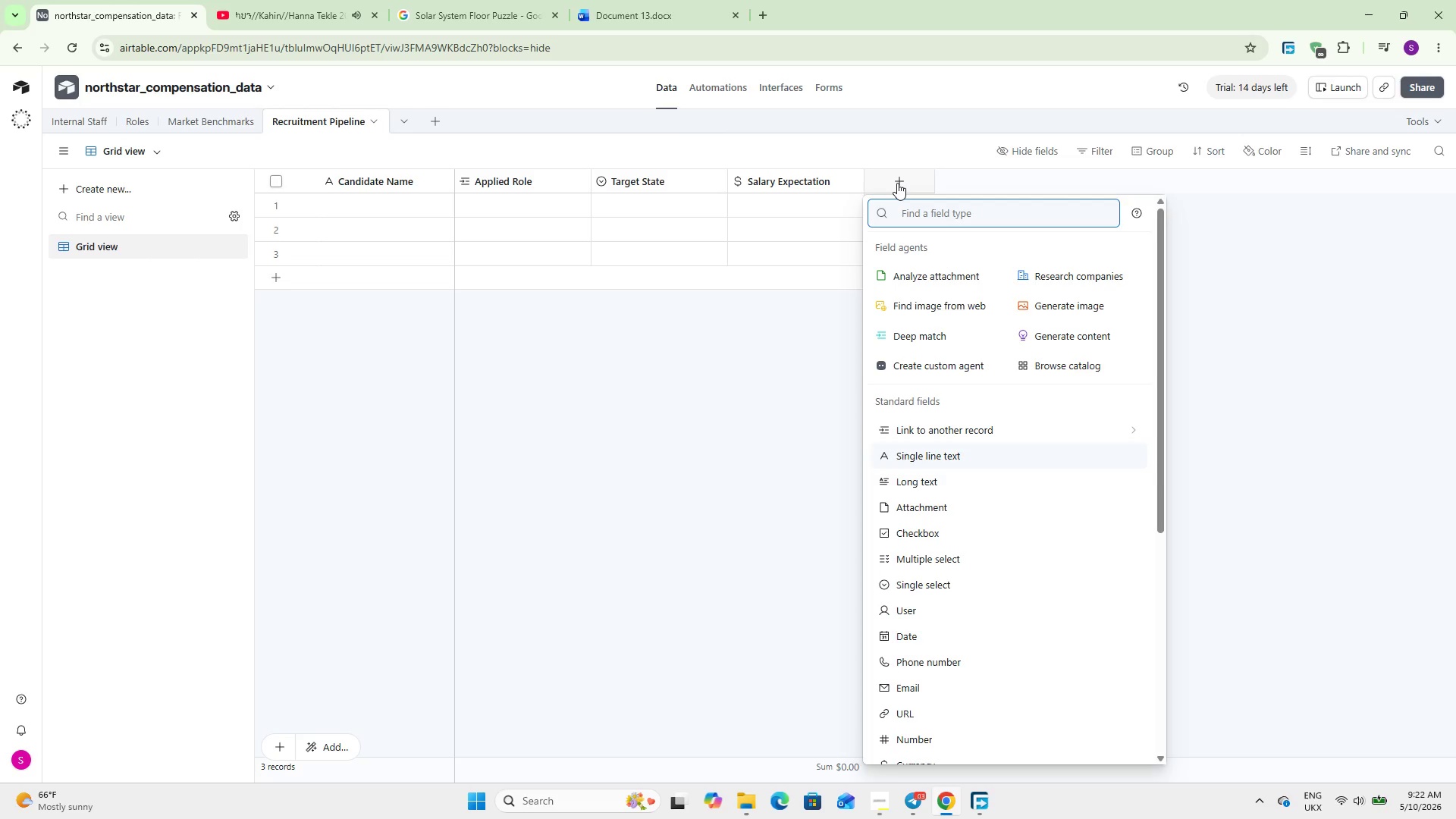 
type(sing)
 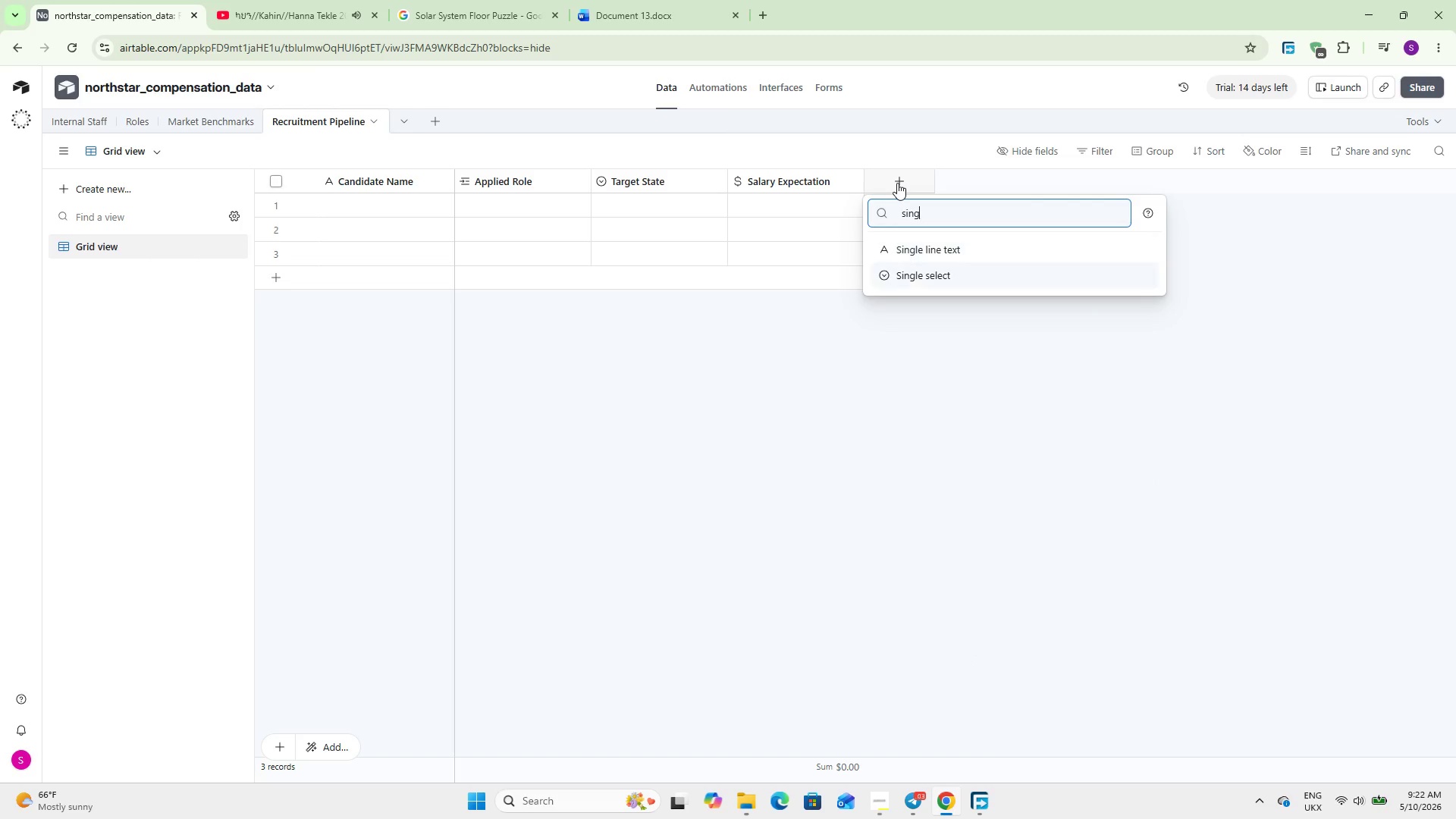 
key(ArrowDown)
 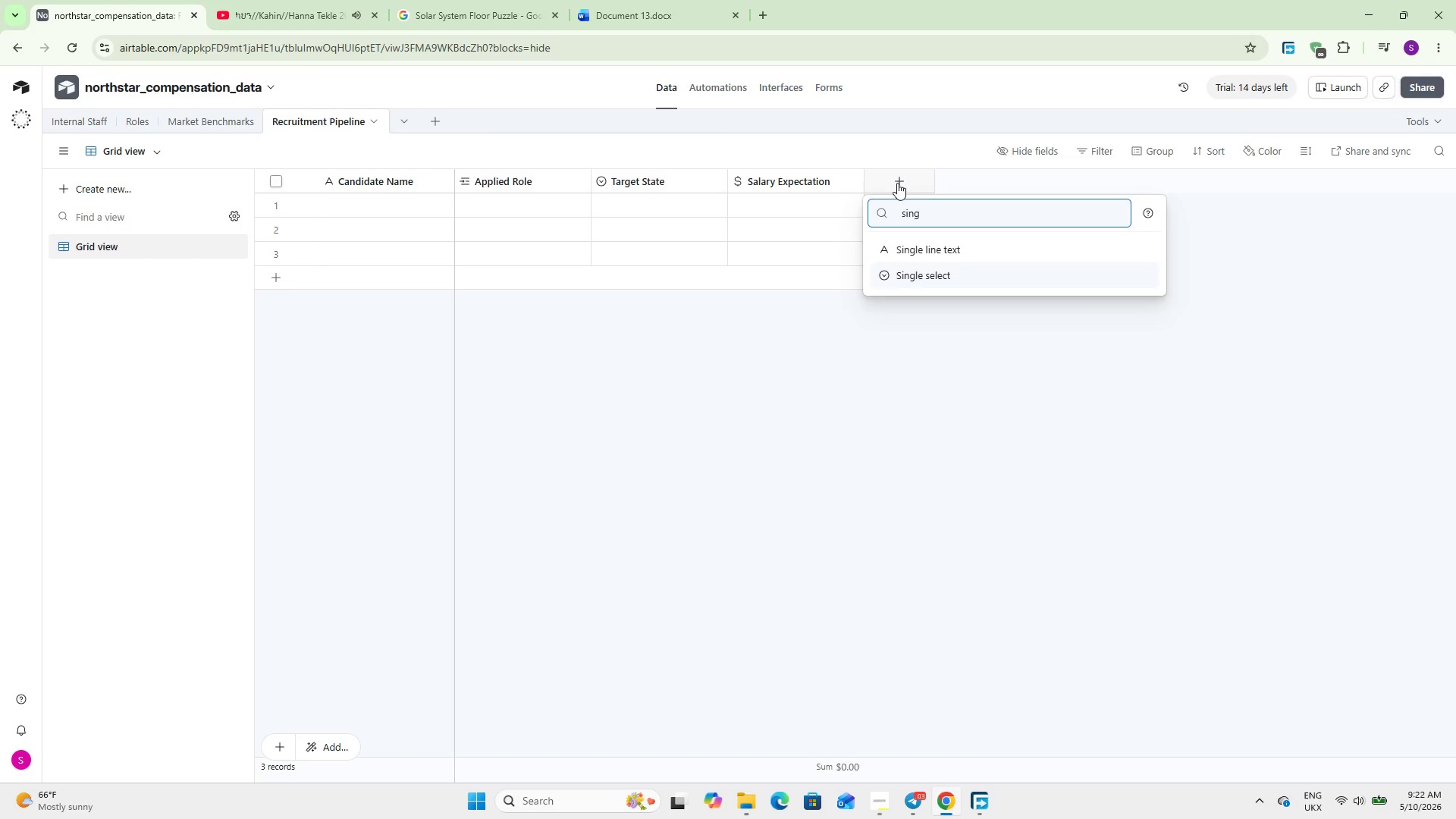 
key(Enter)
 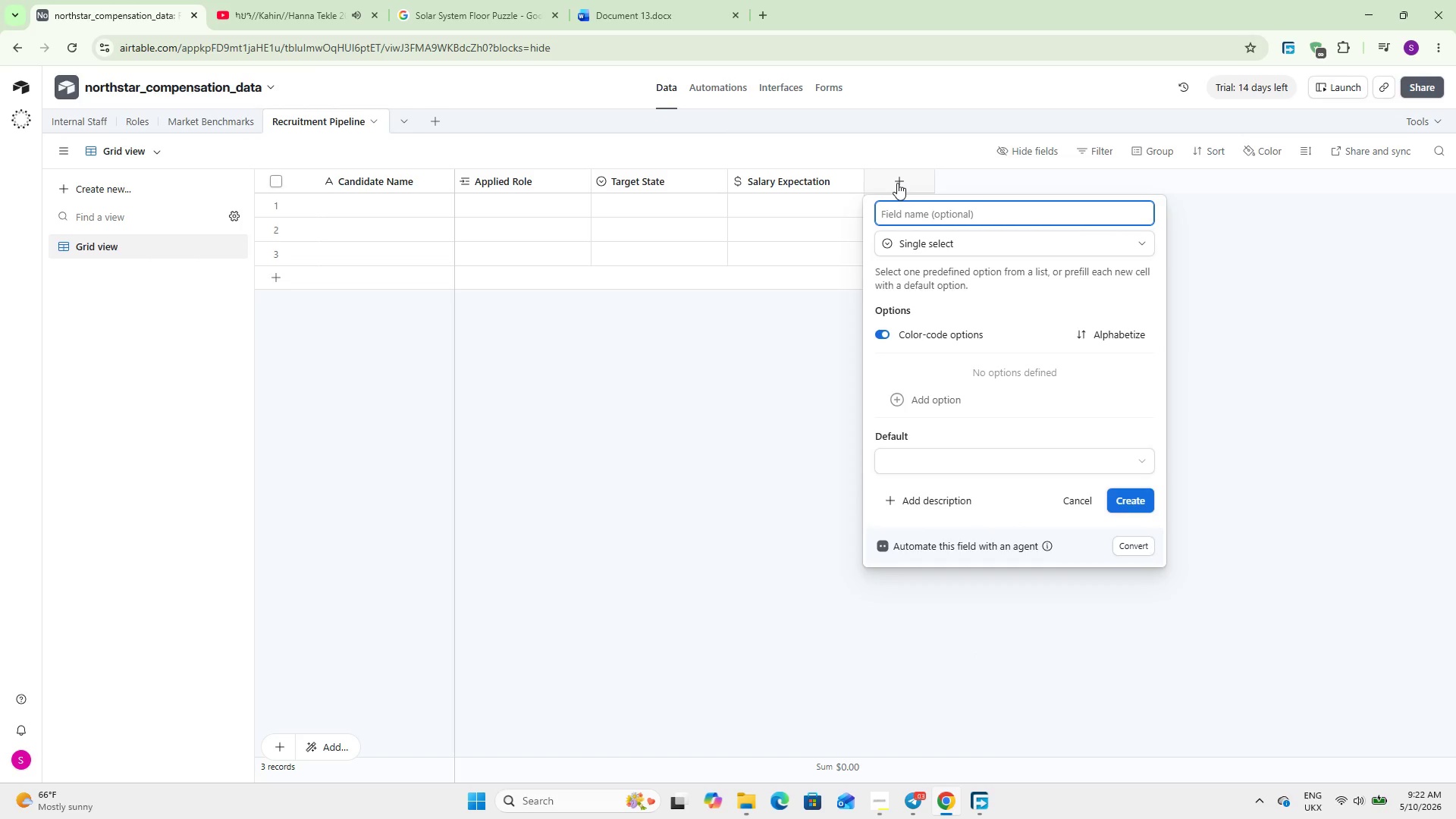 
type(Pipeline Stage)
 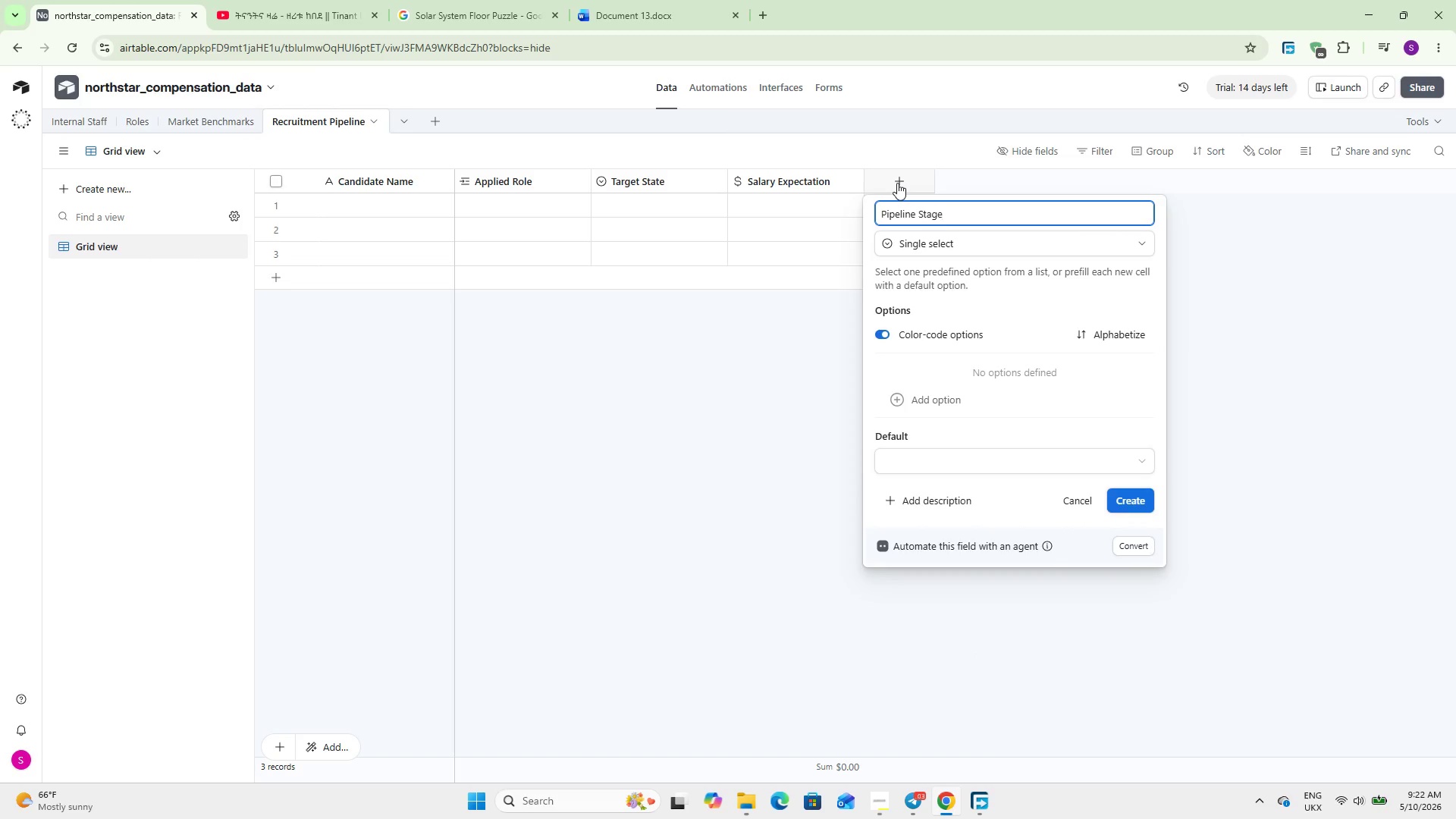 
left_click([911, 401])
 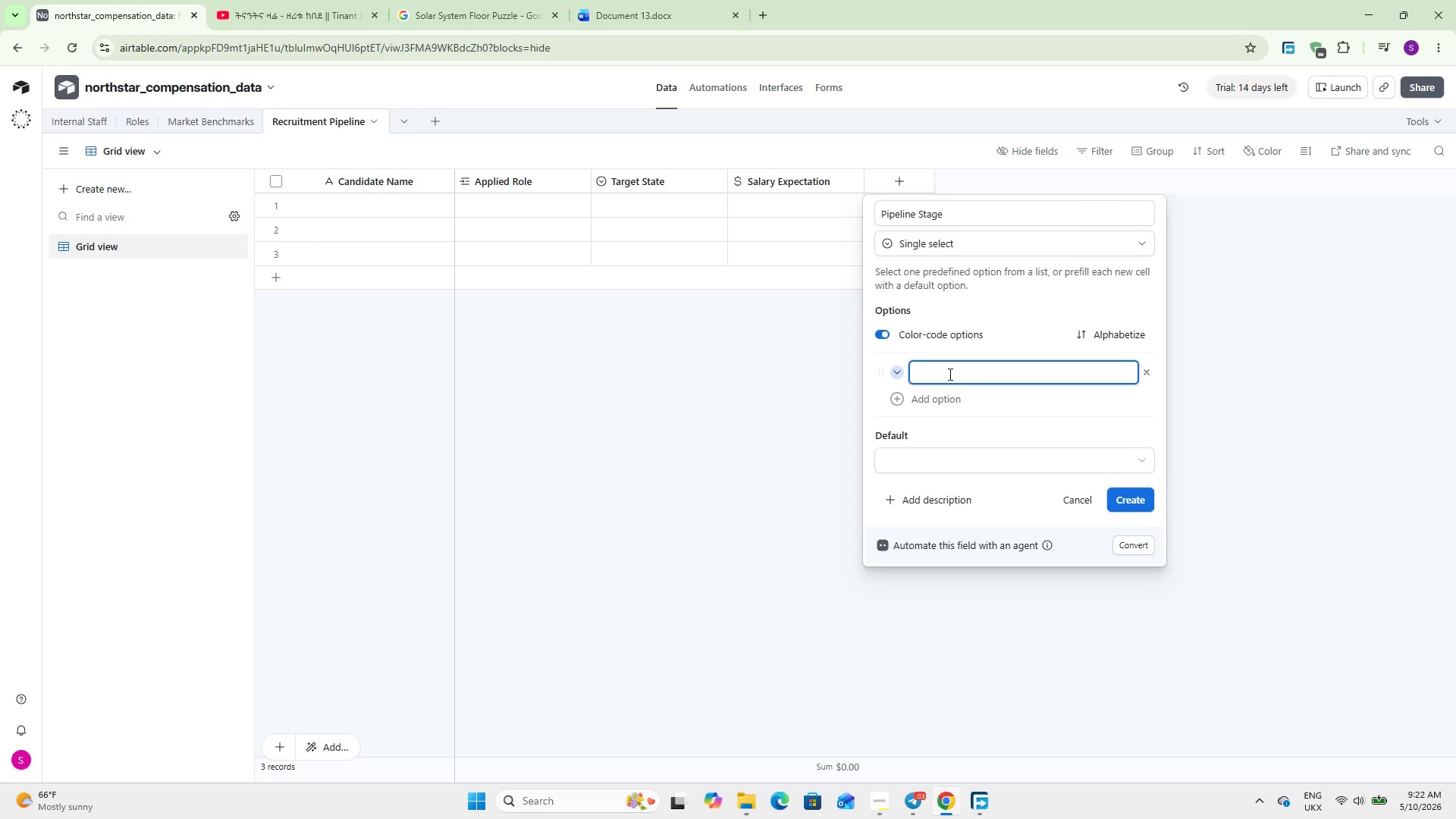 
type(Applied)
 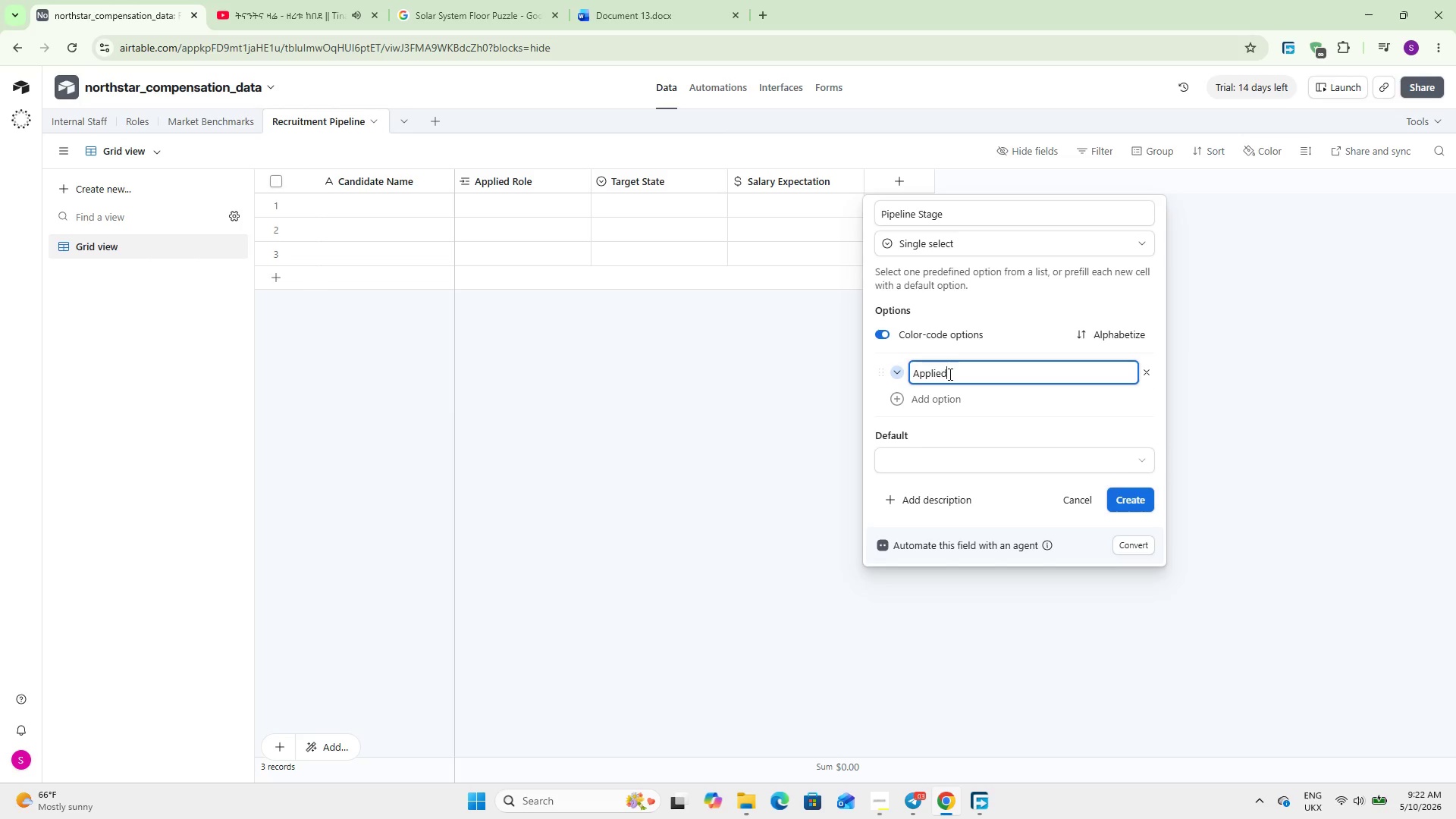 
key(Enter)
 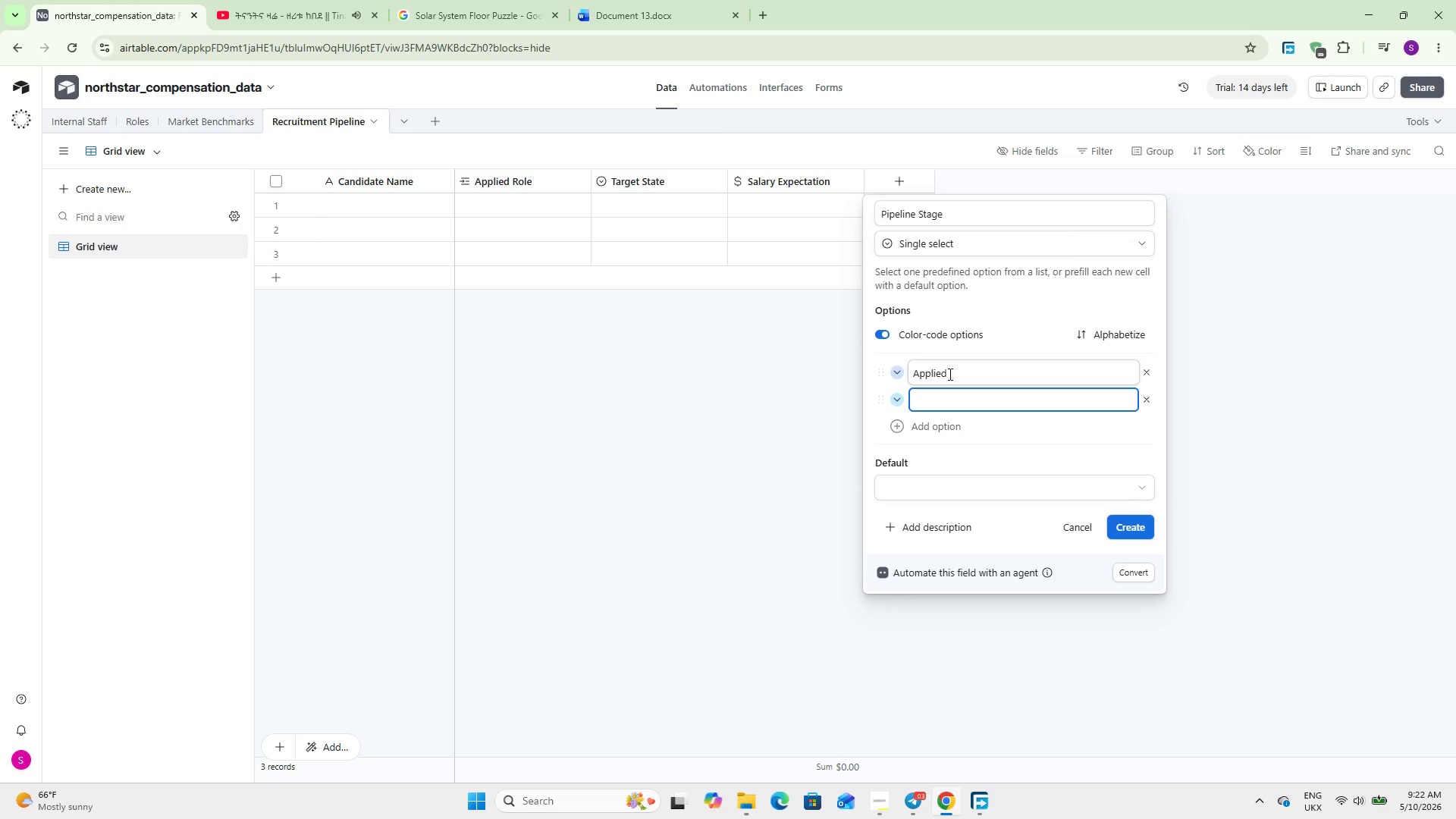 
type(Phone Screen)
 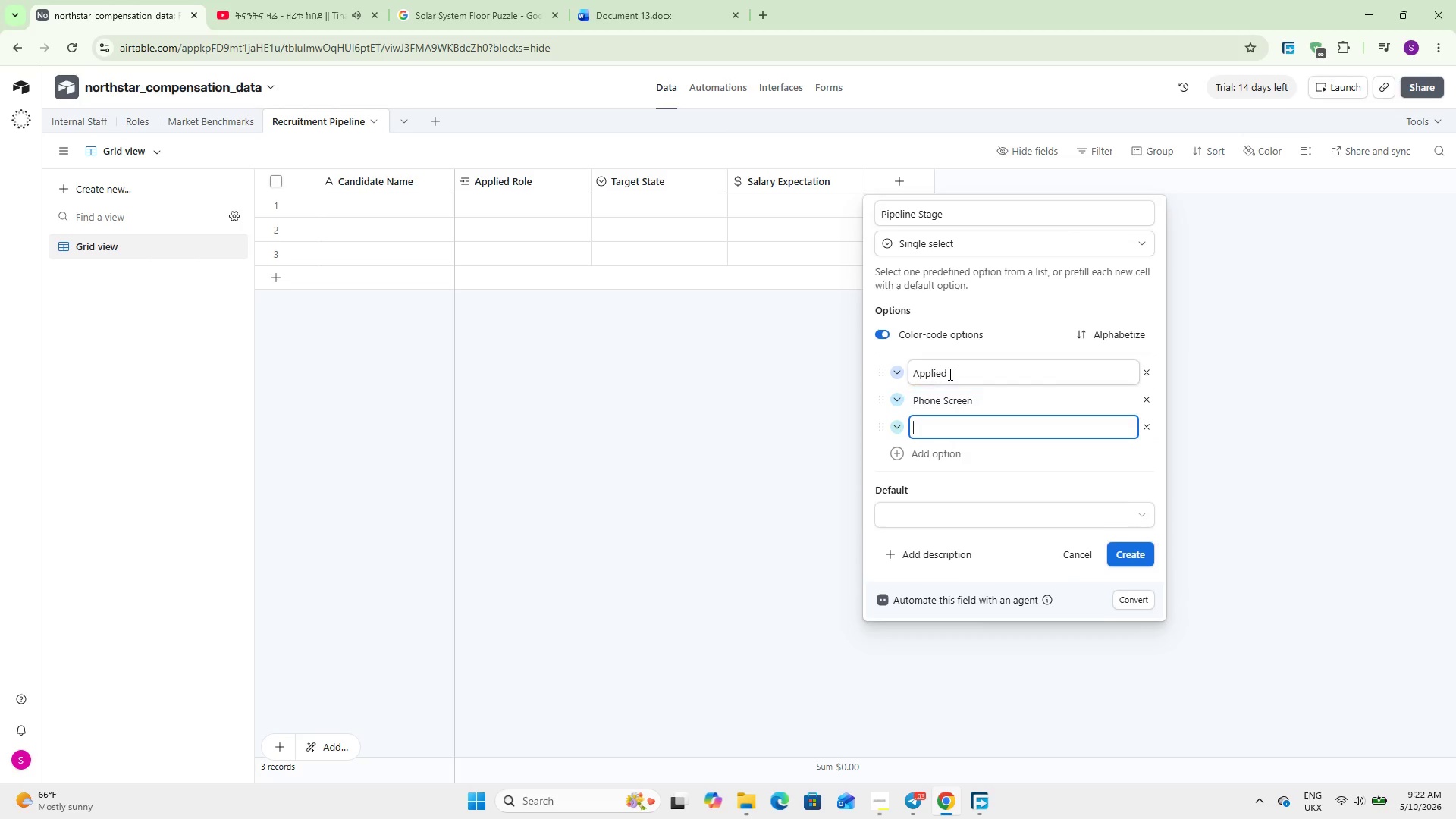 
key(Enter)
 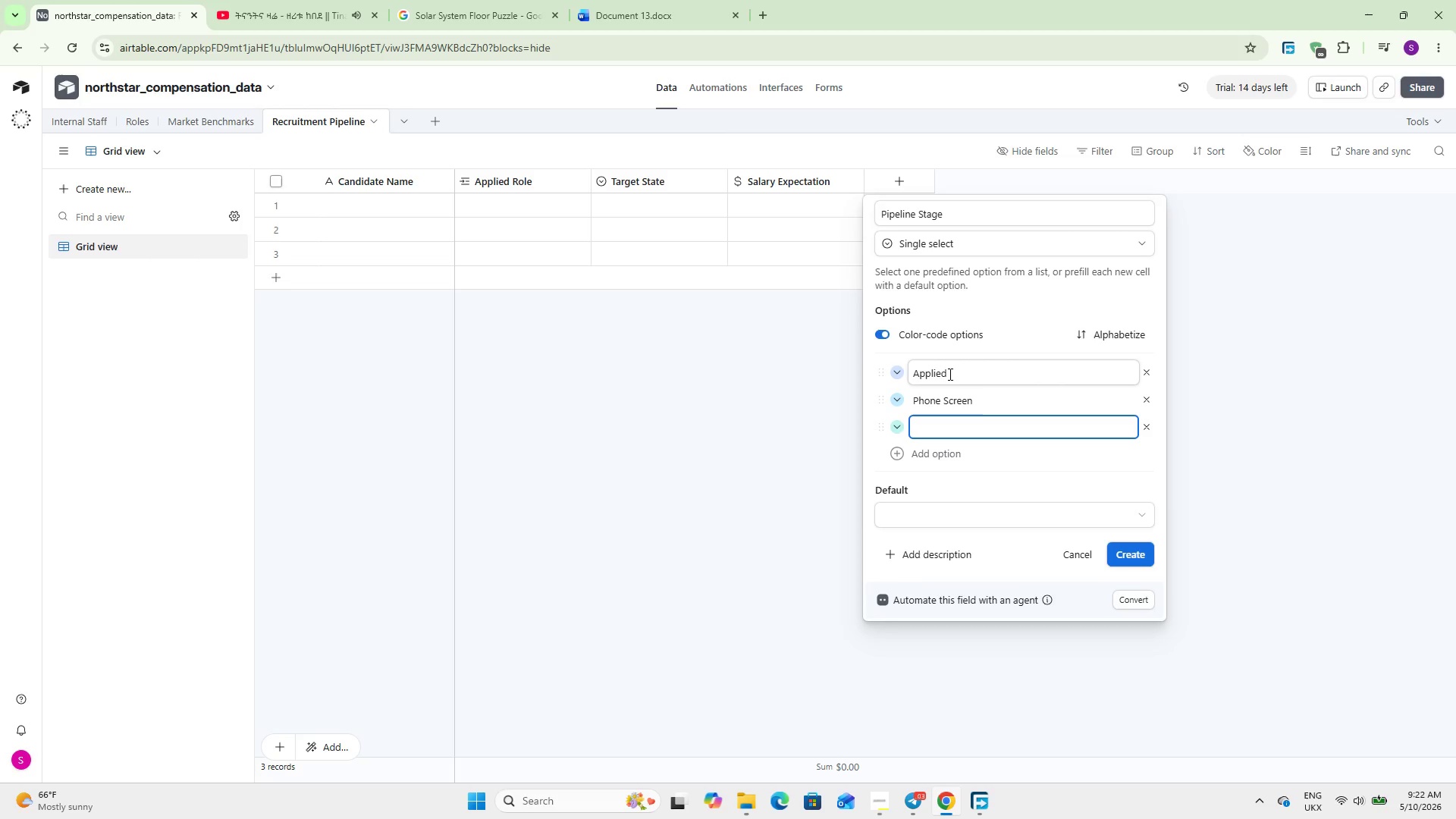 
type(Interview)
 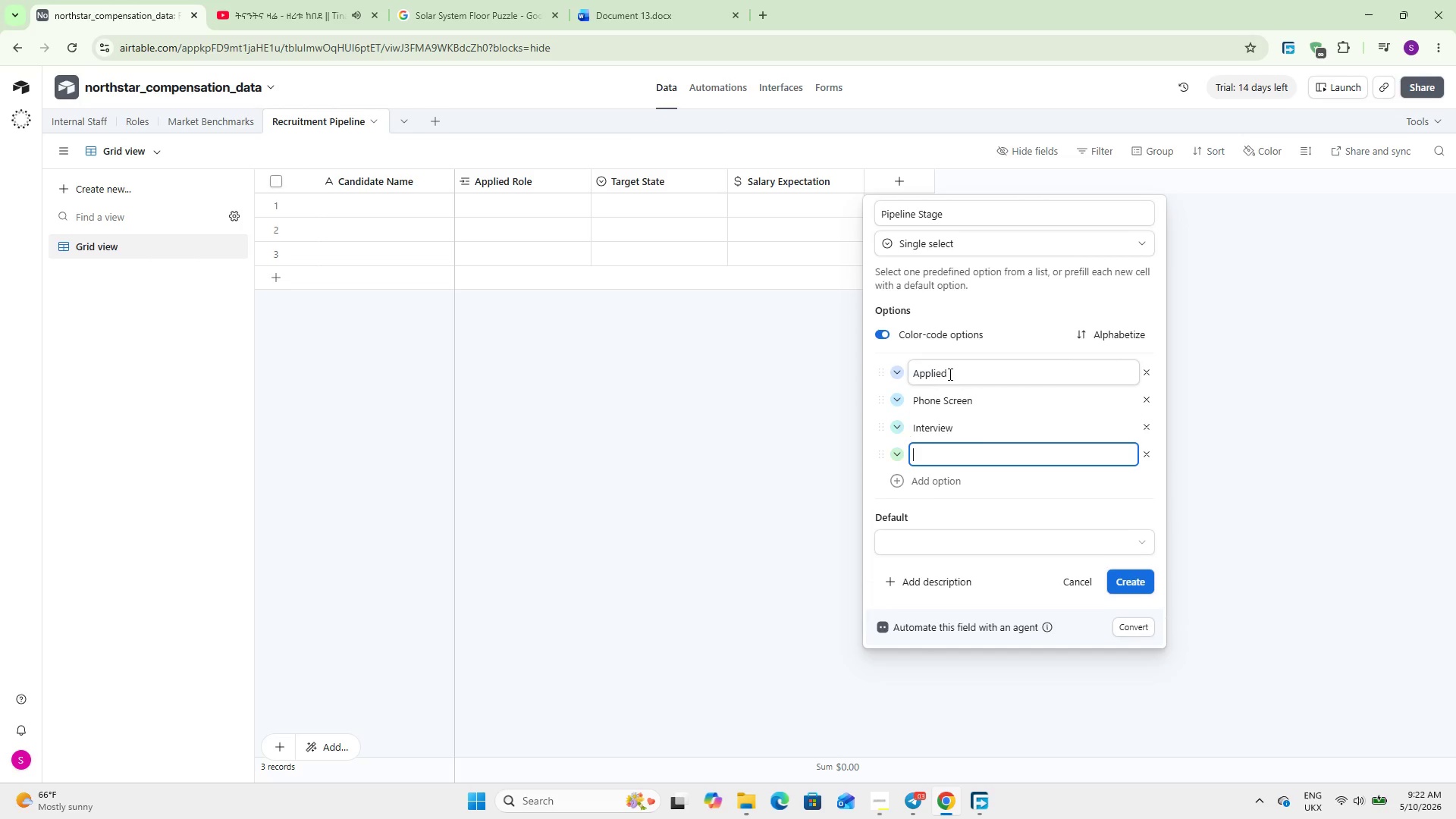 
key(Enter)
 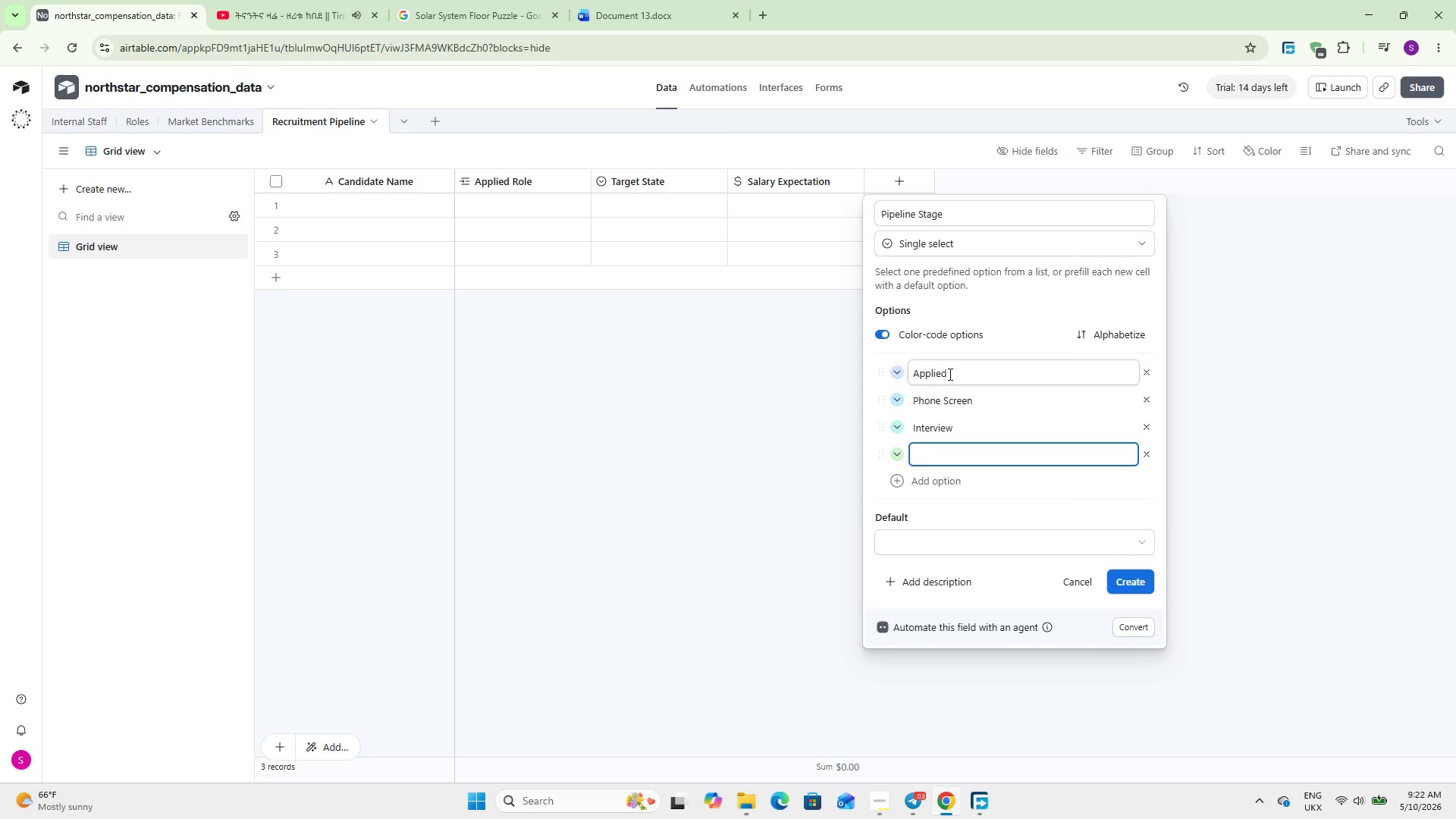 
type(Final Round)
 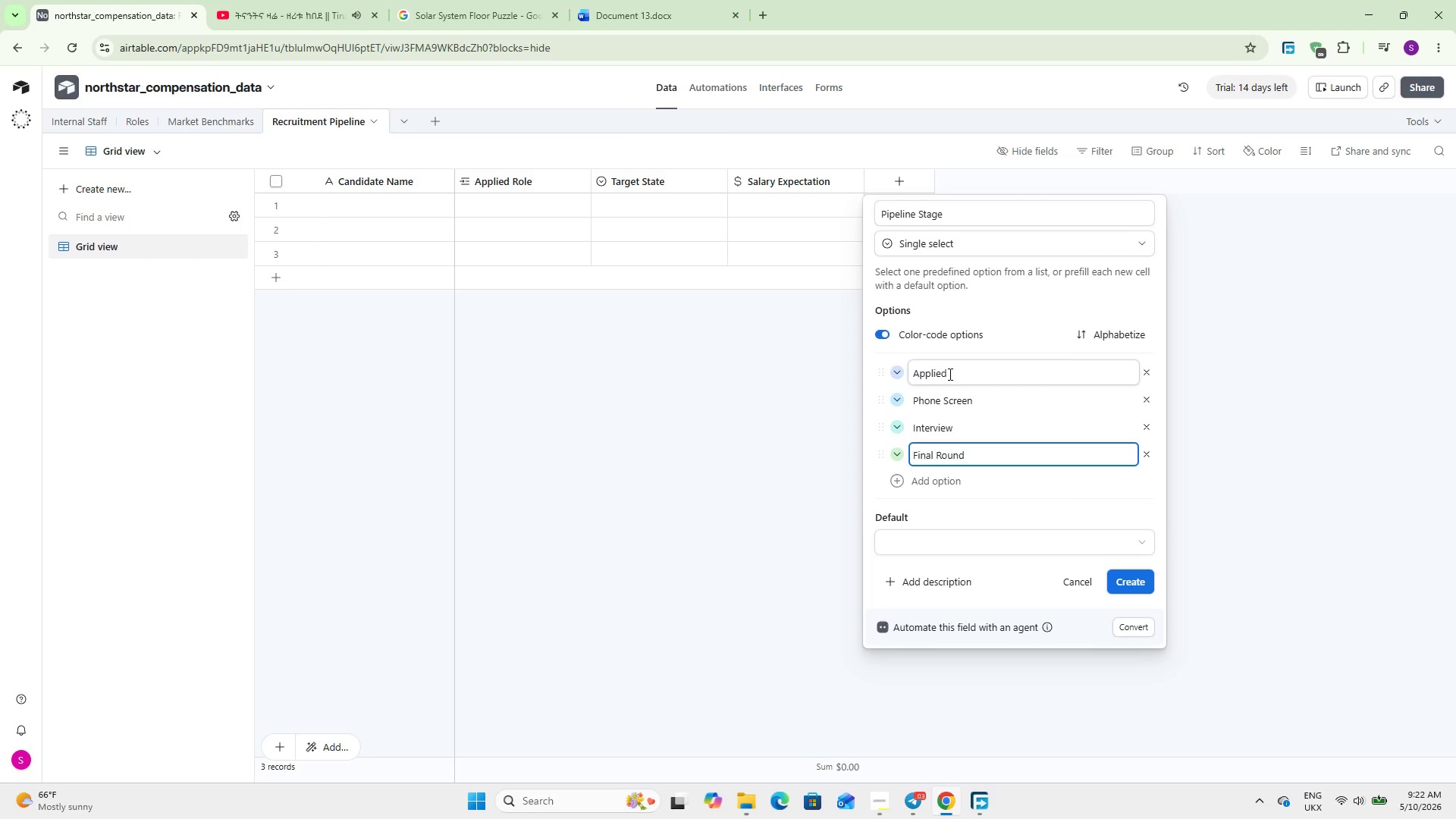 
key(Enter)
 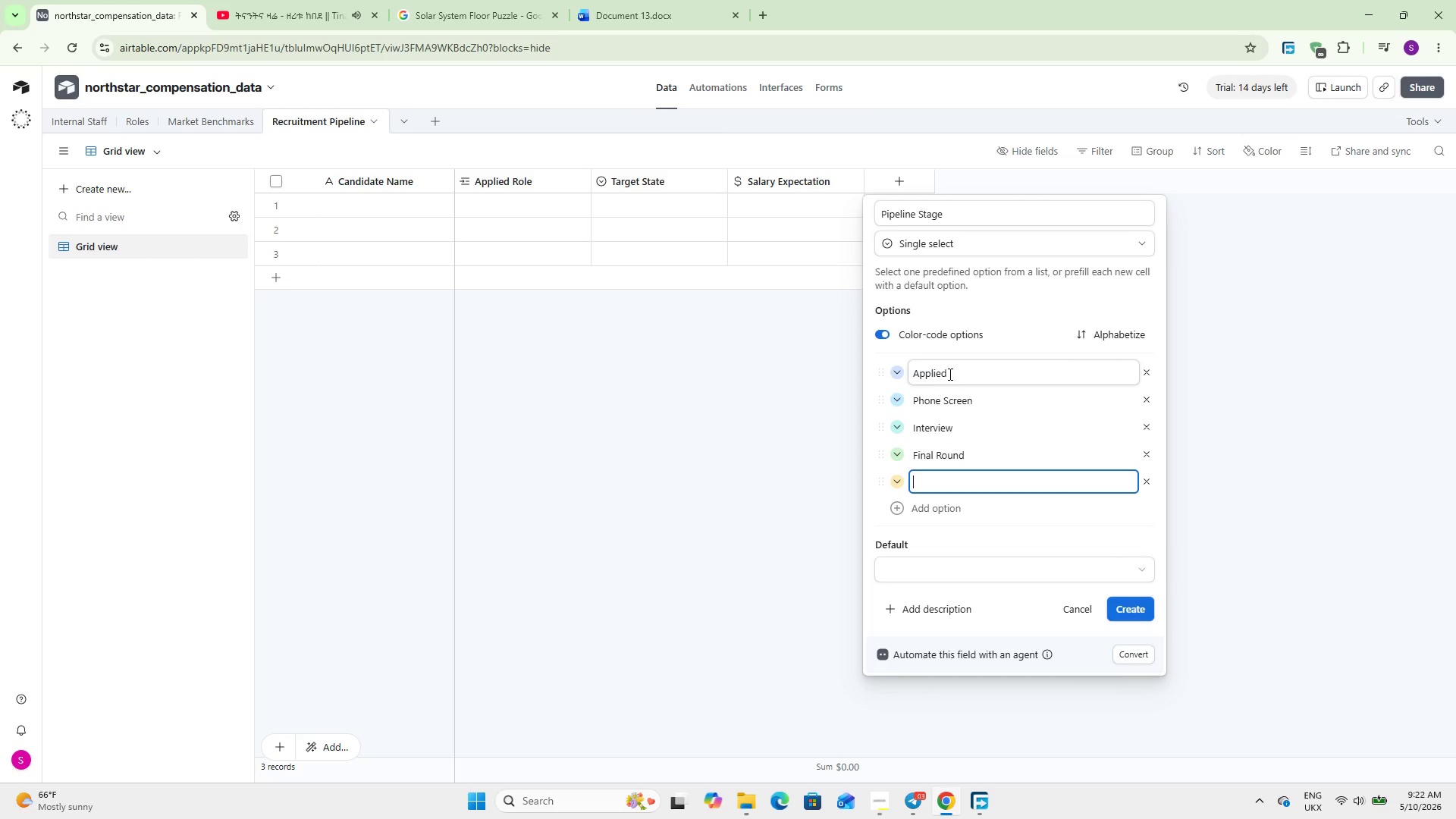 
type(Offer Extended)
 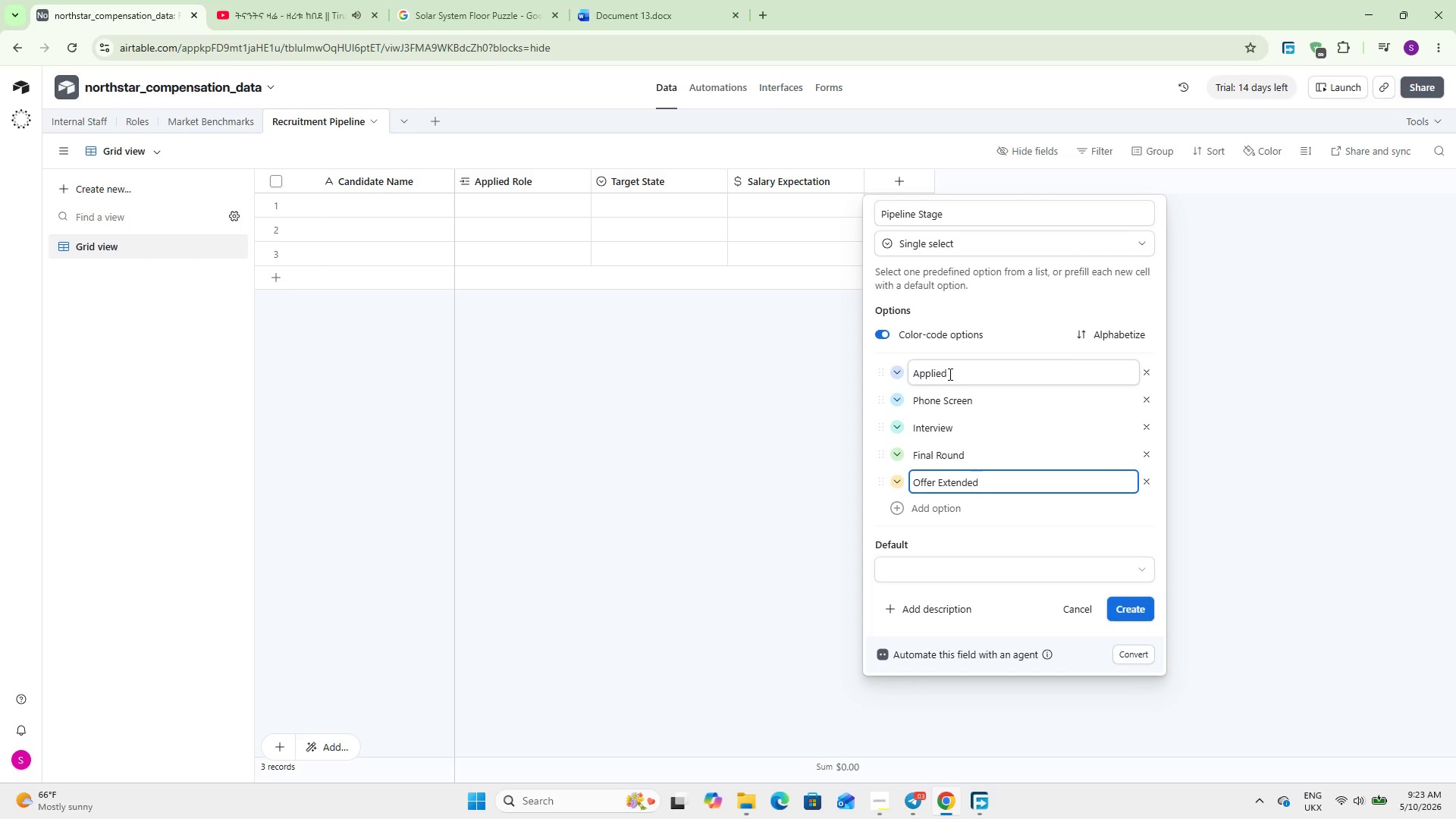 
key(Shift+Enter)
 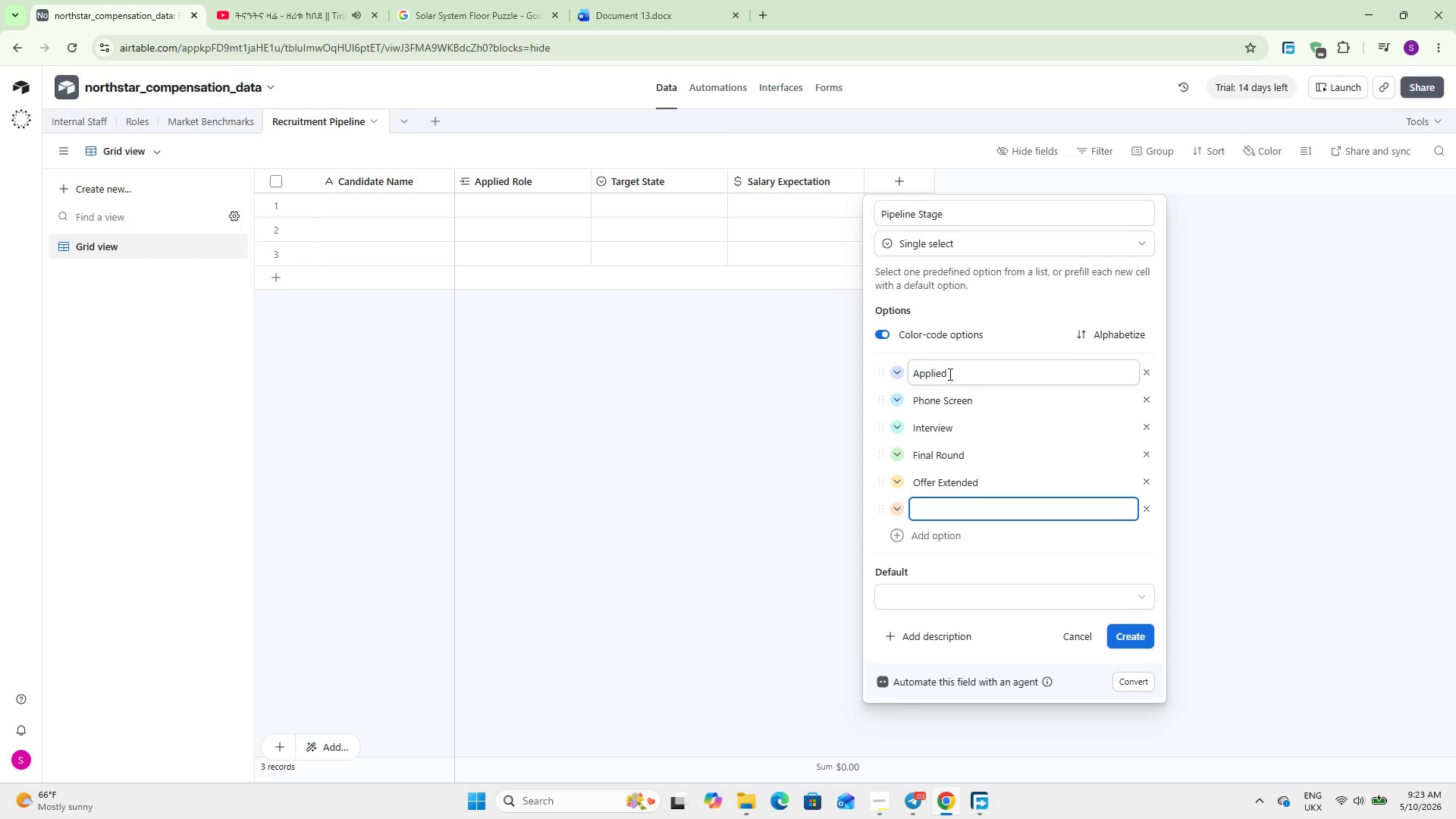 
type(Hired)
 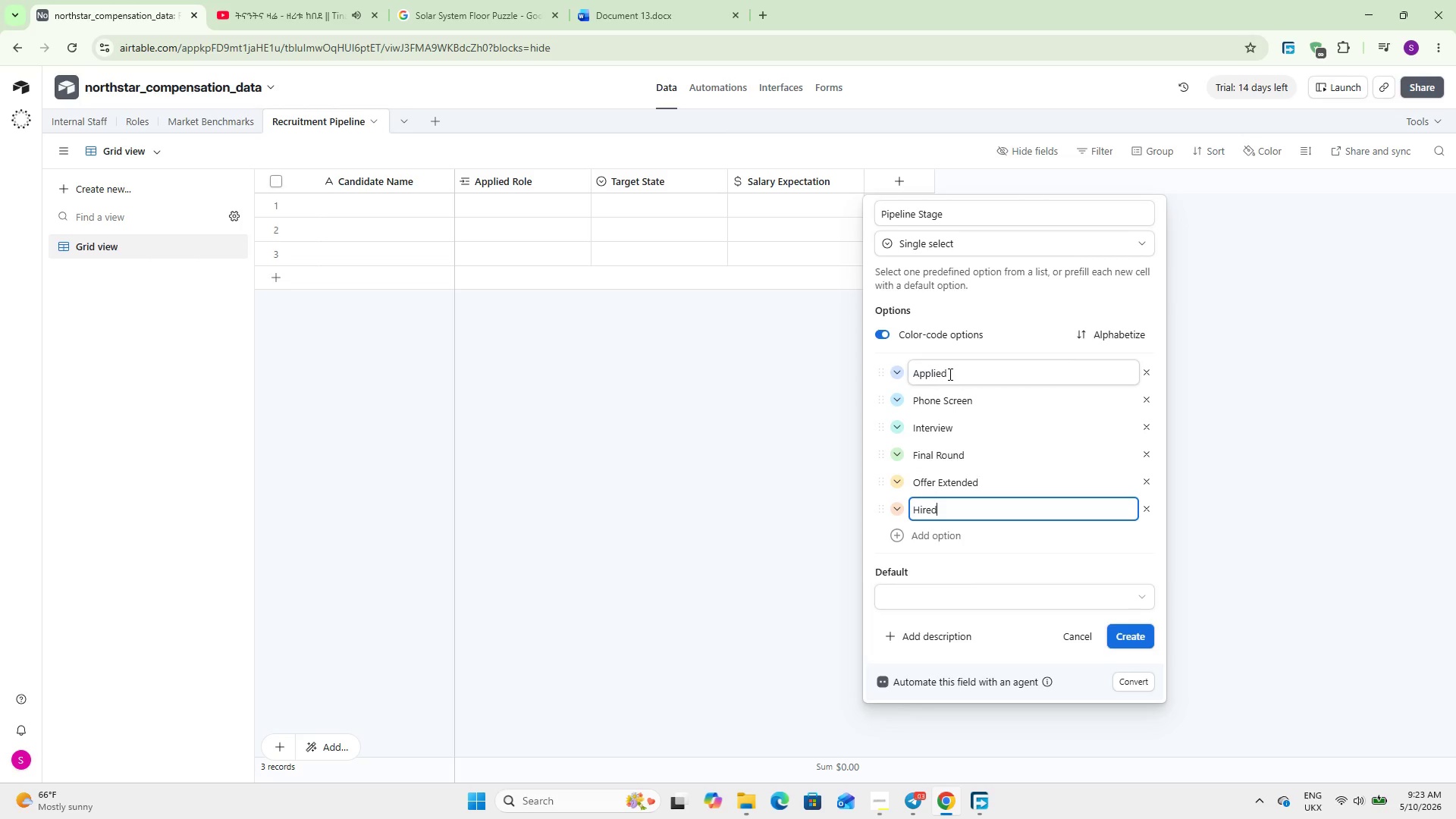 
key(Enter)
 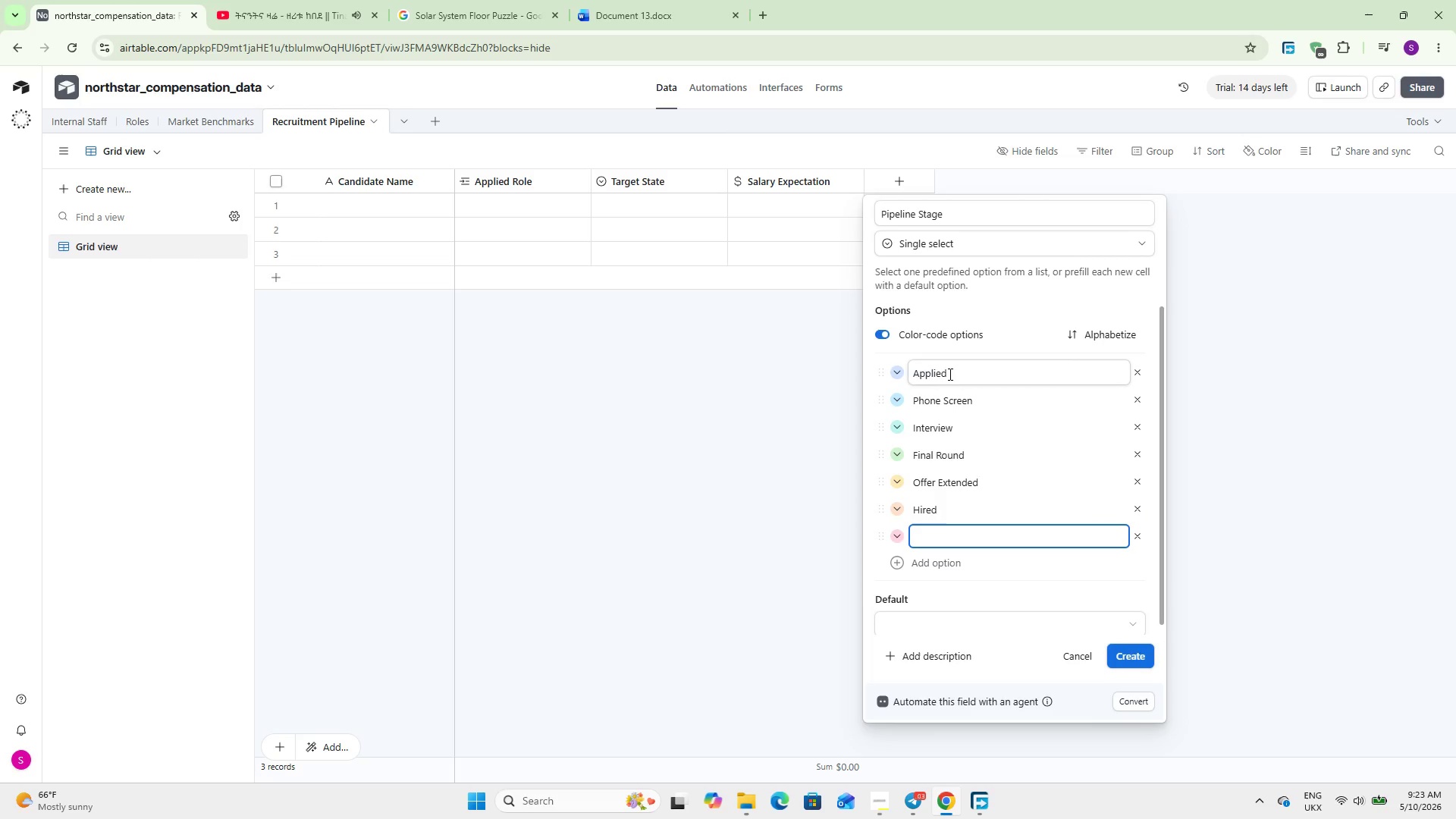 
type(Rejected)
 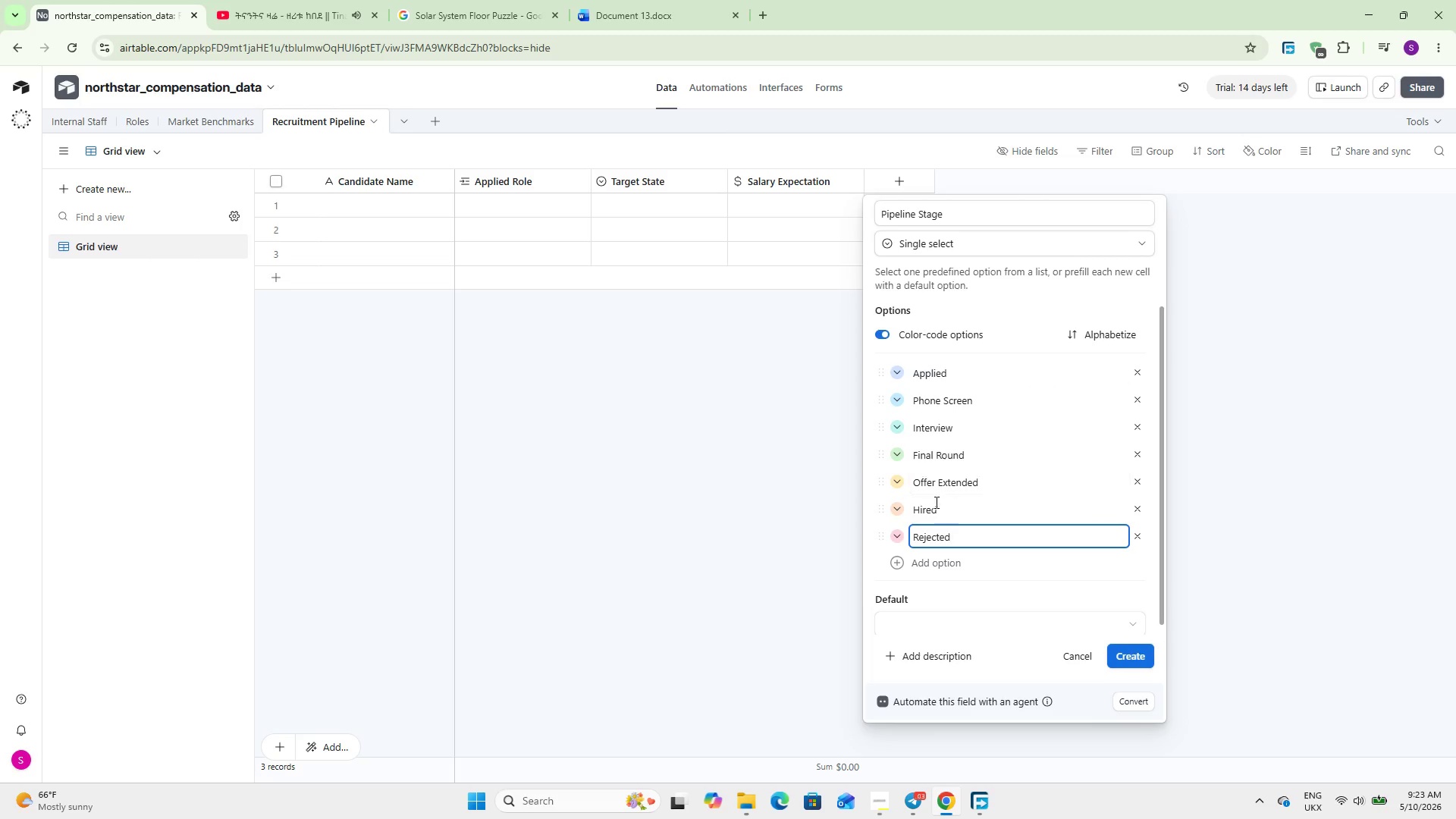 
left_click([897, 534])
 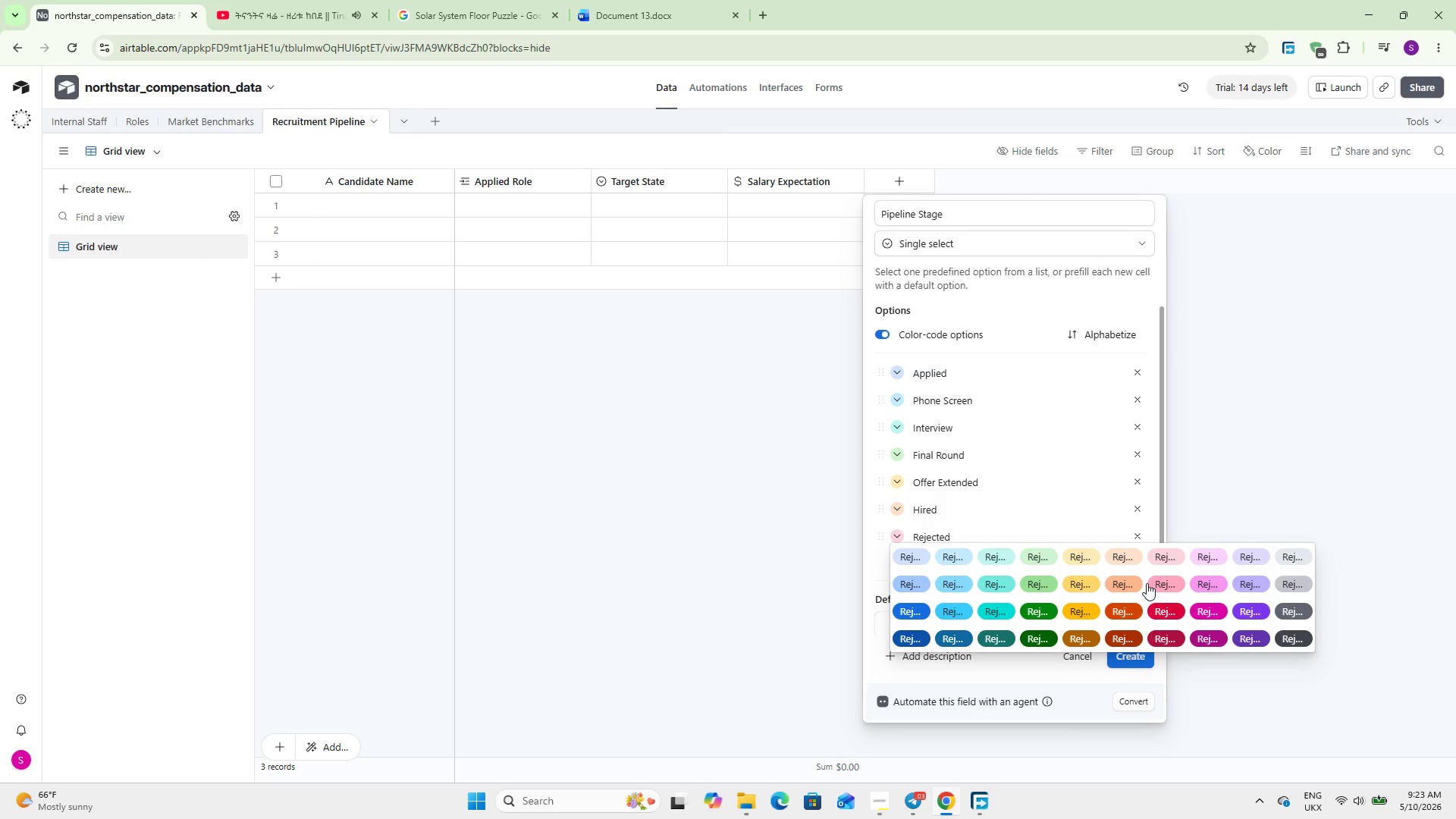 
left_click([1161, 607])
 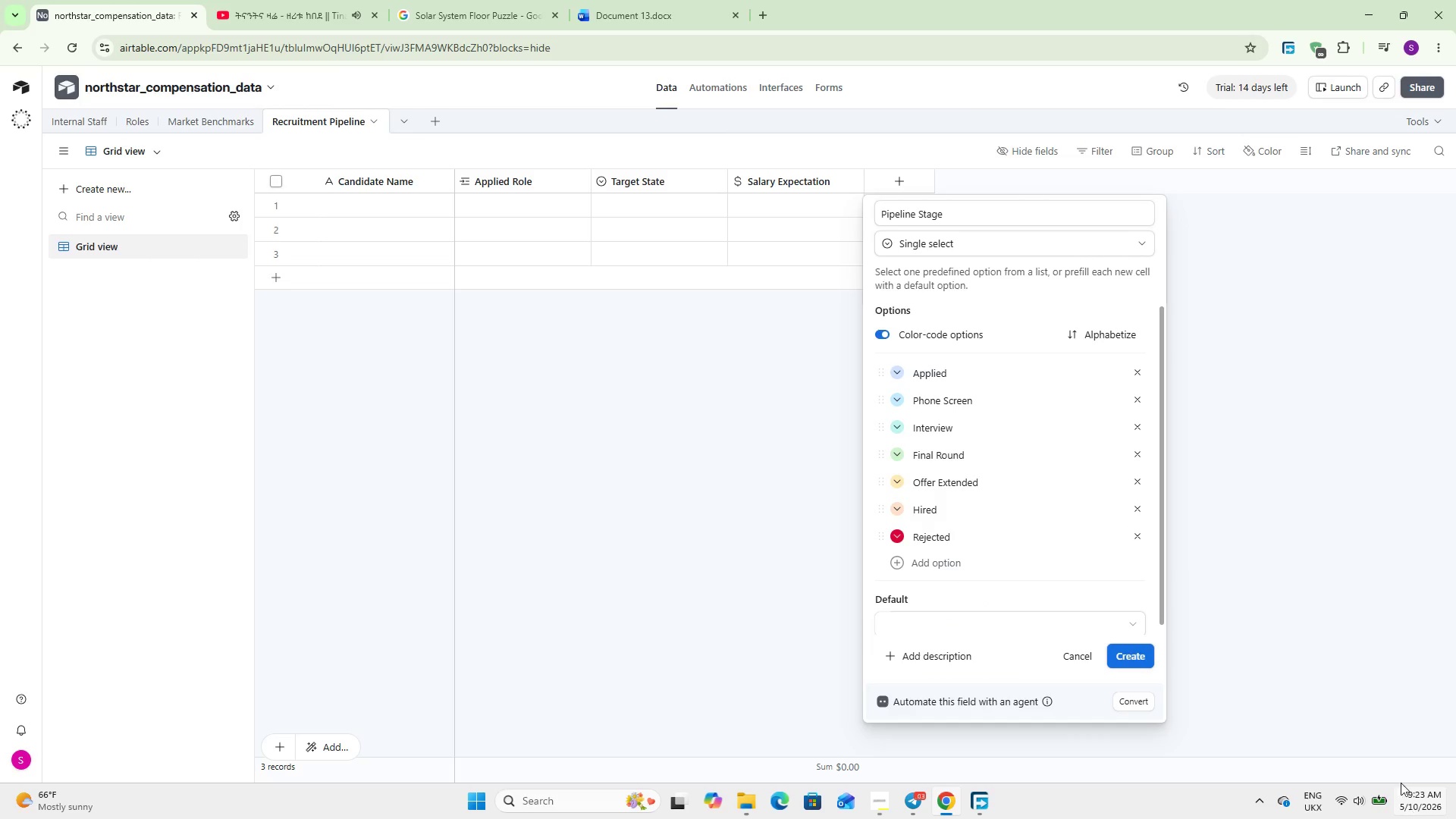 
left_click([1373, 798])
 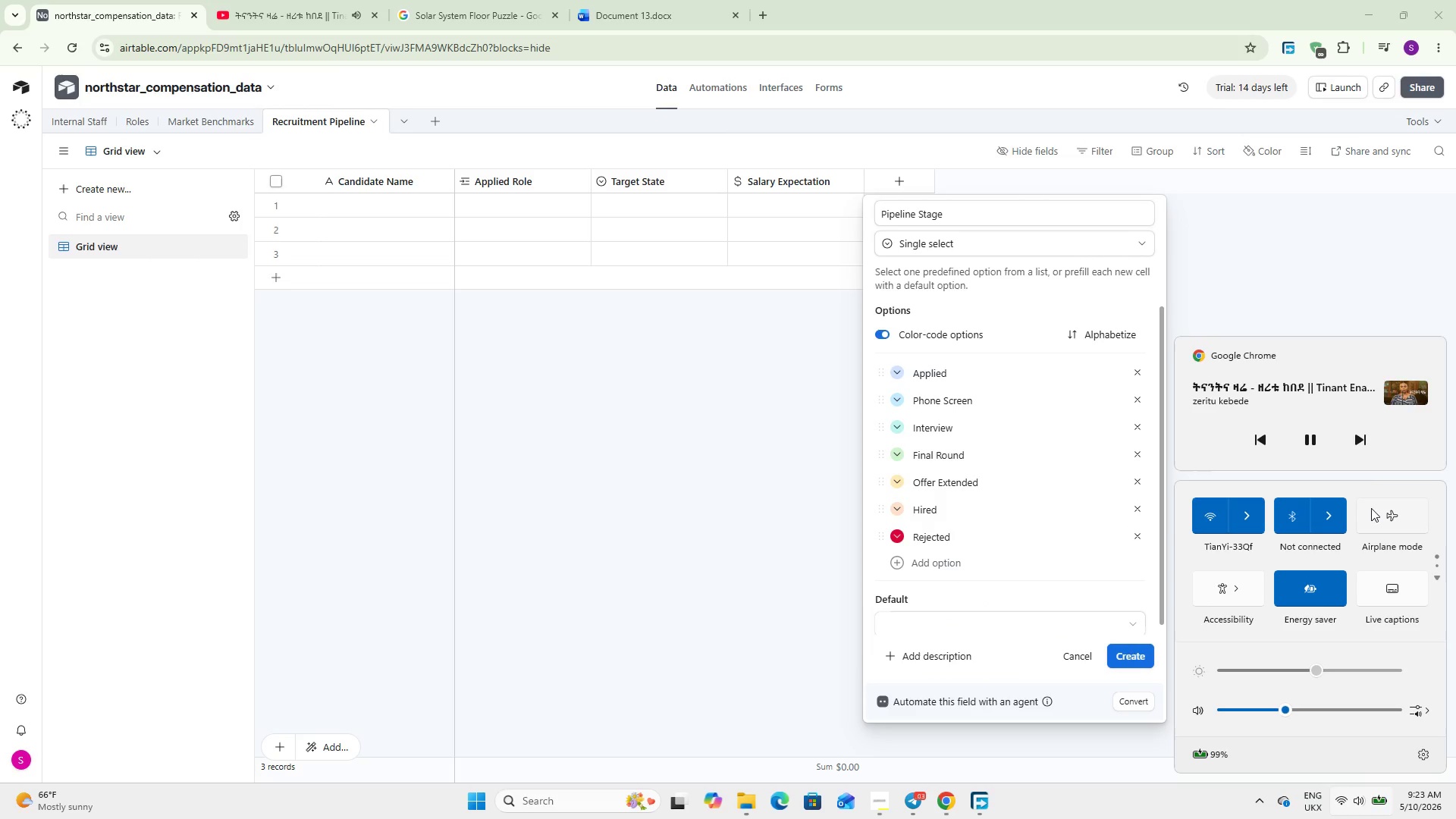 
left_click([1358, 440])
 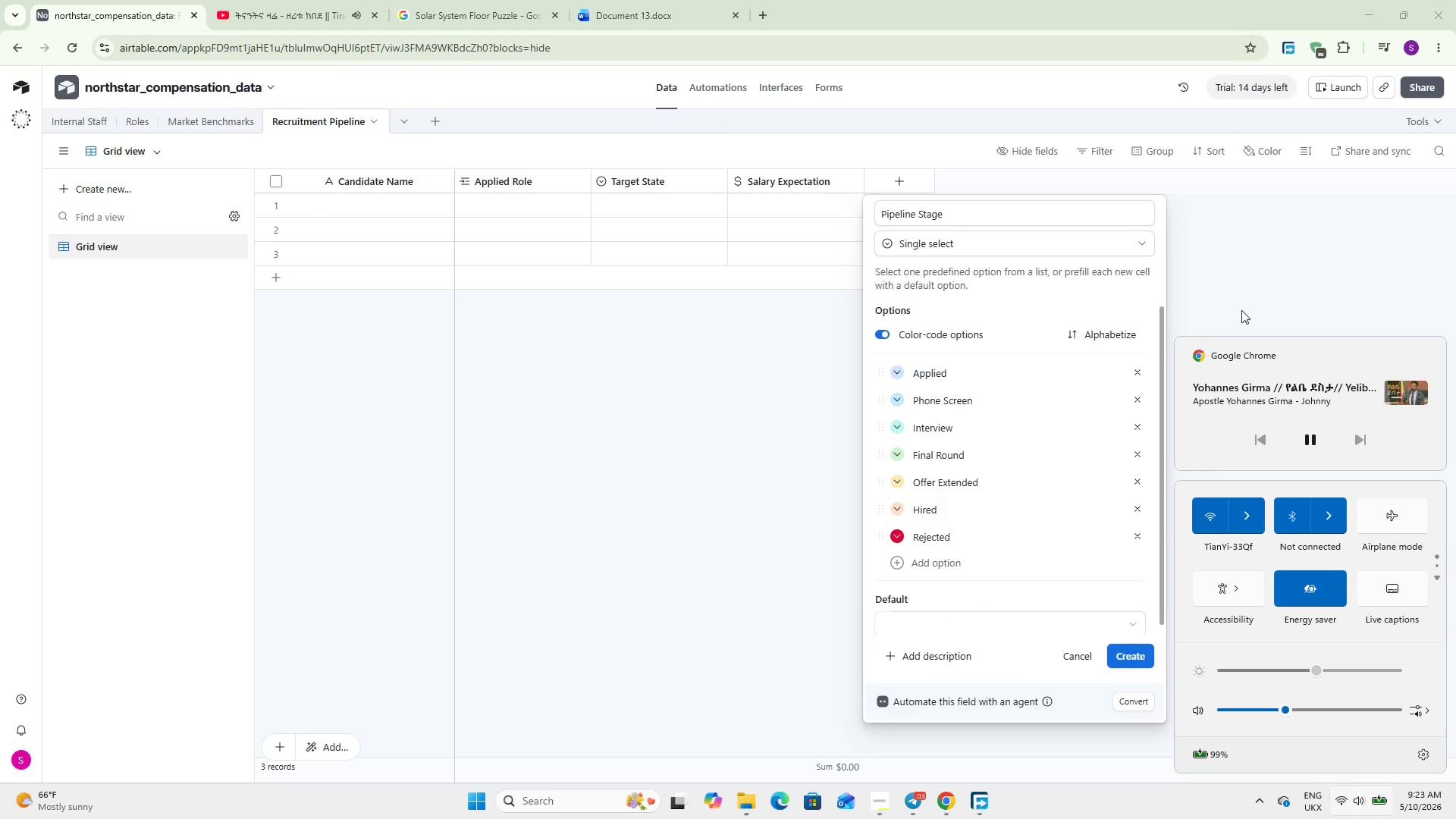 
left_click([1247, 293])
 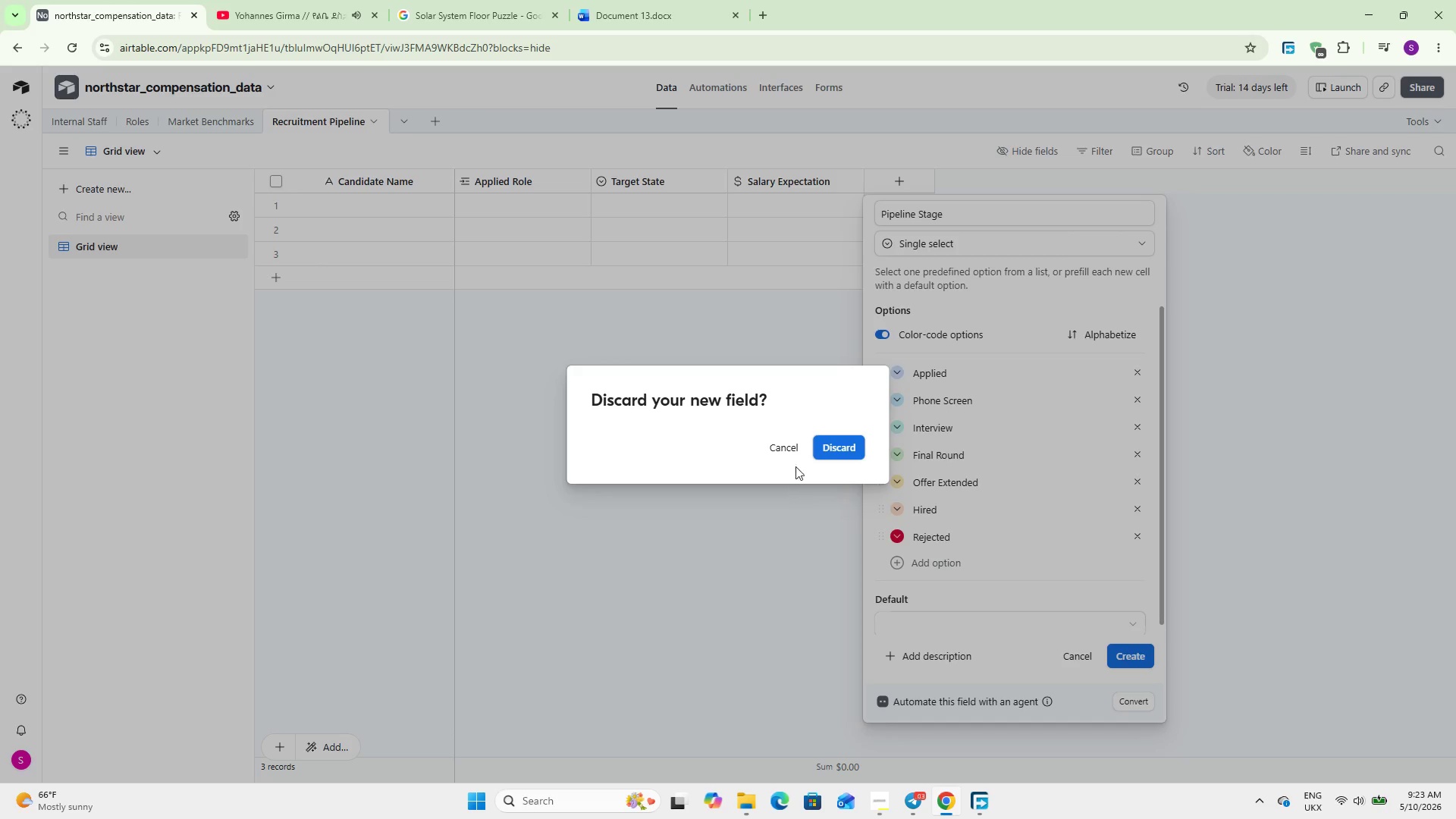 
left_click([792, 448])
 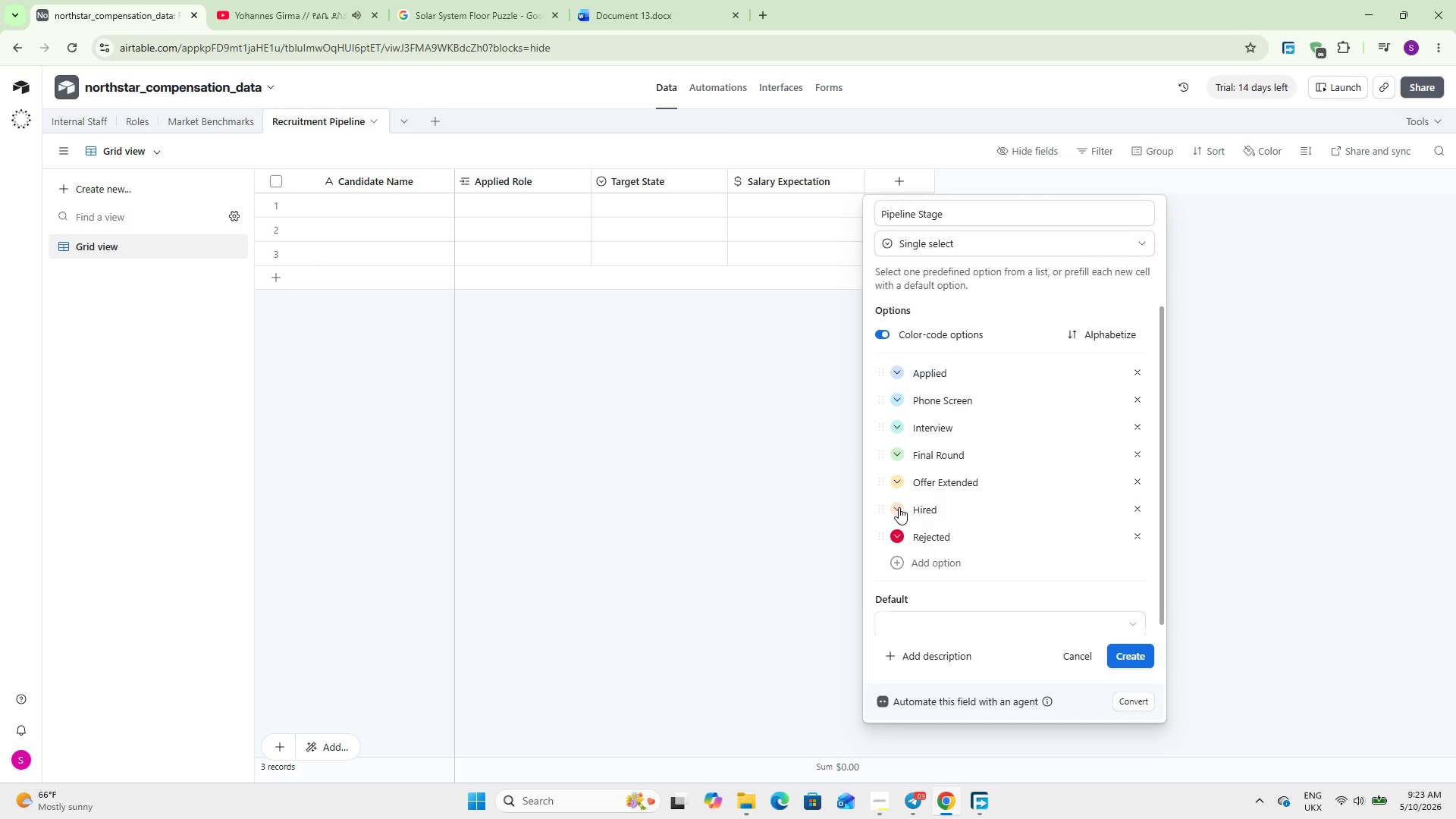 
left_click([899, 507])
 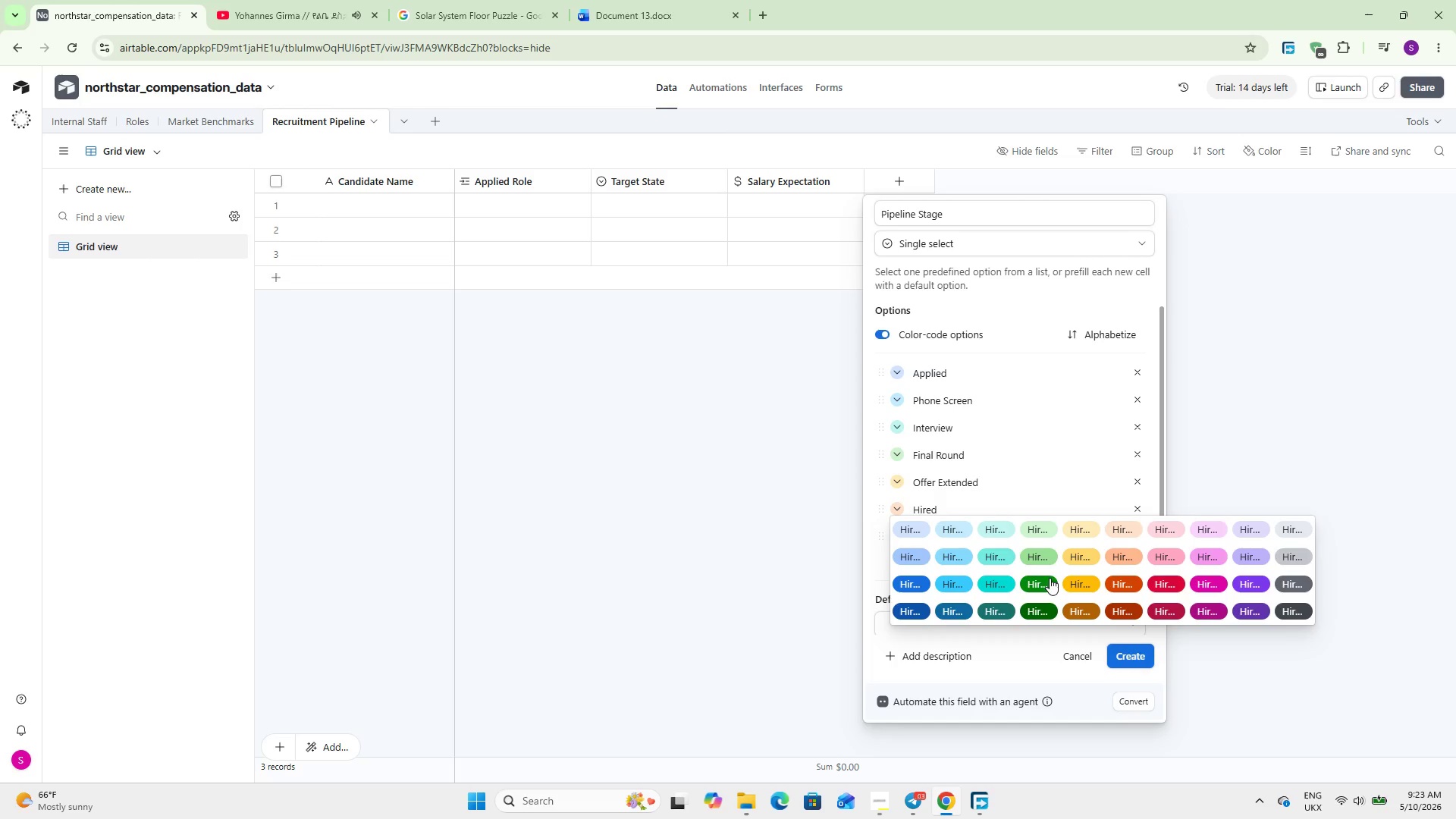 
left_click([1043, 553])
 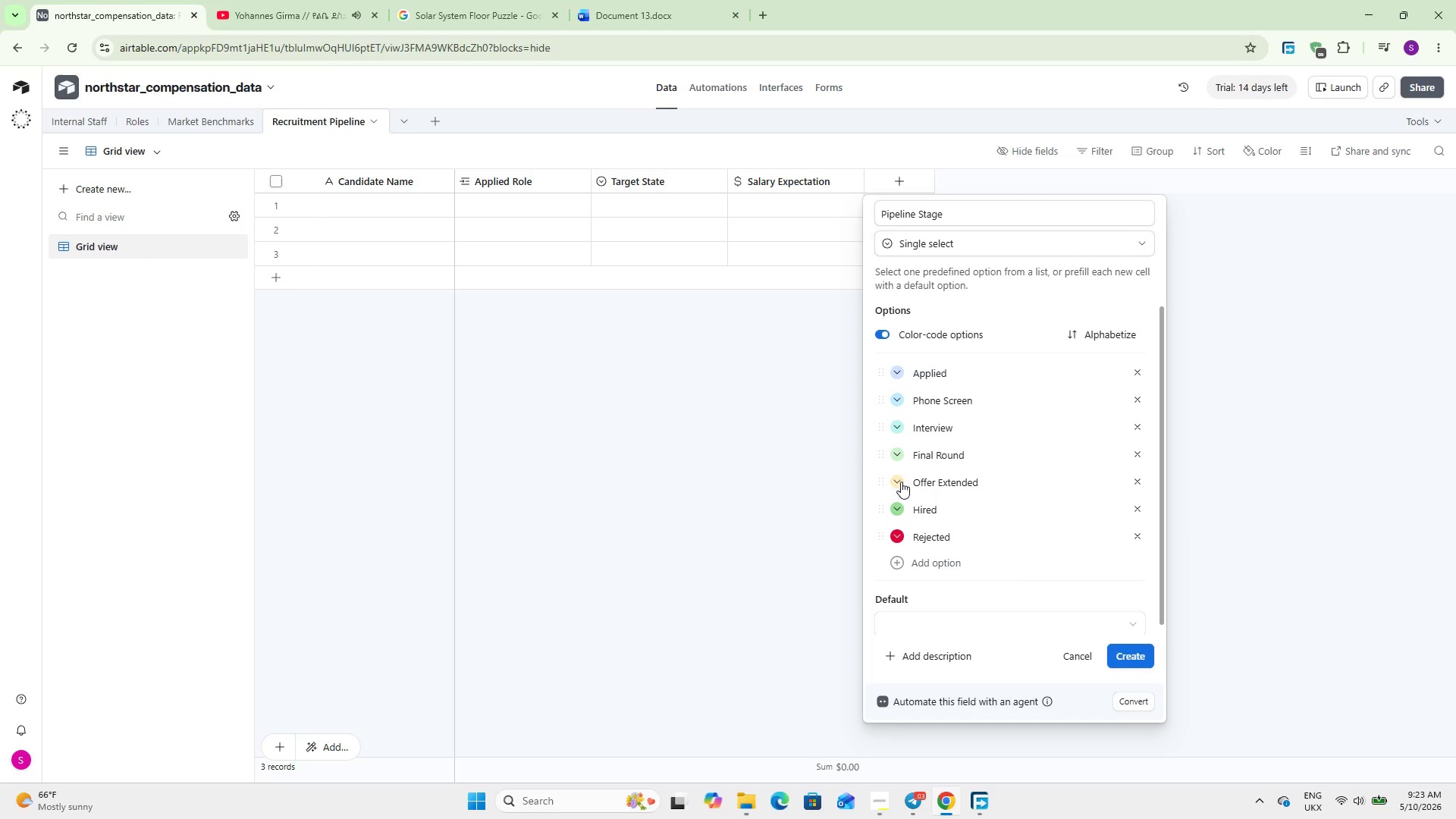 
left_click([899, 475])
 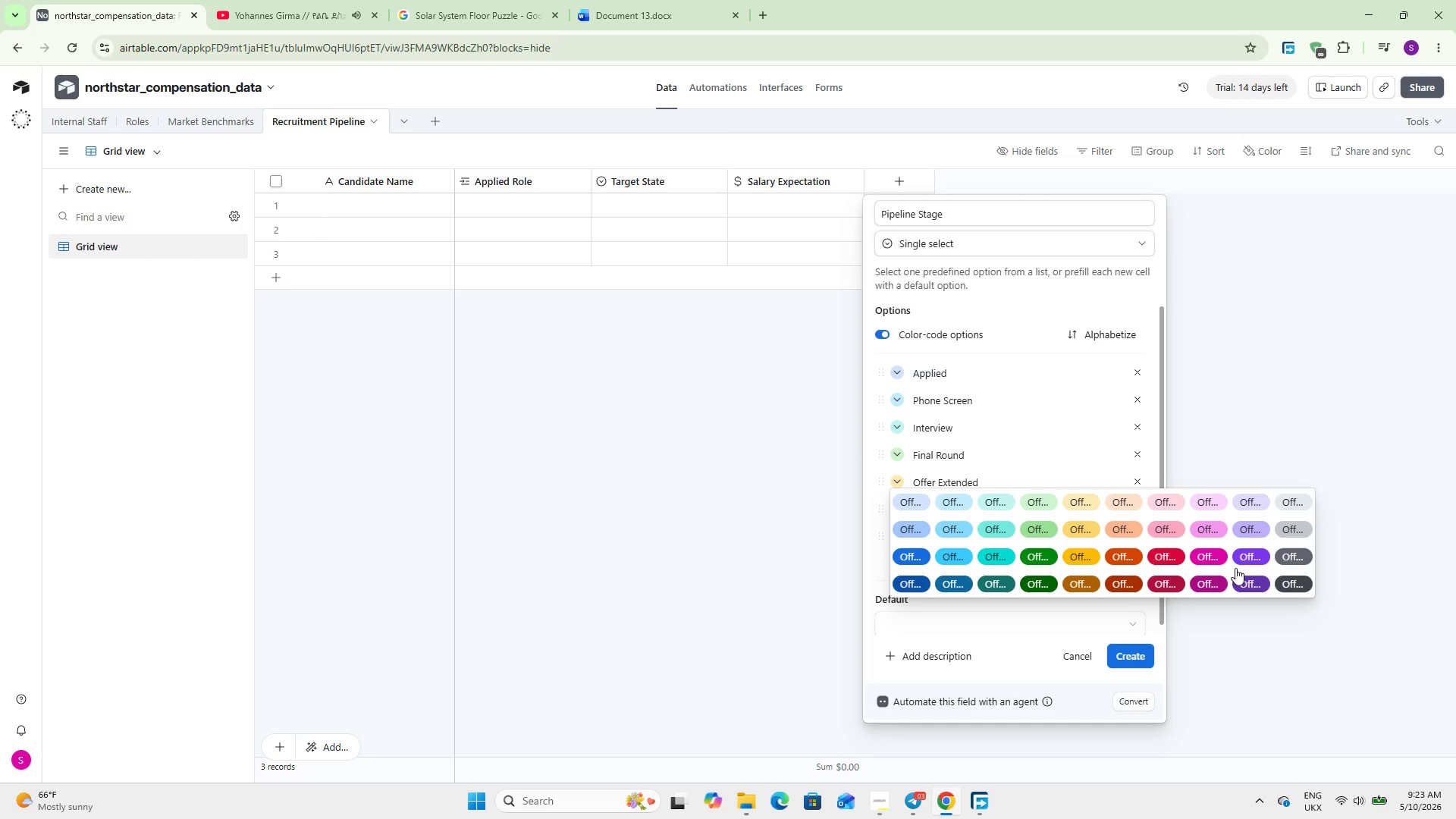 
left_click([1250, 526])
 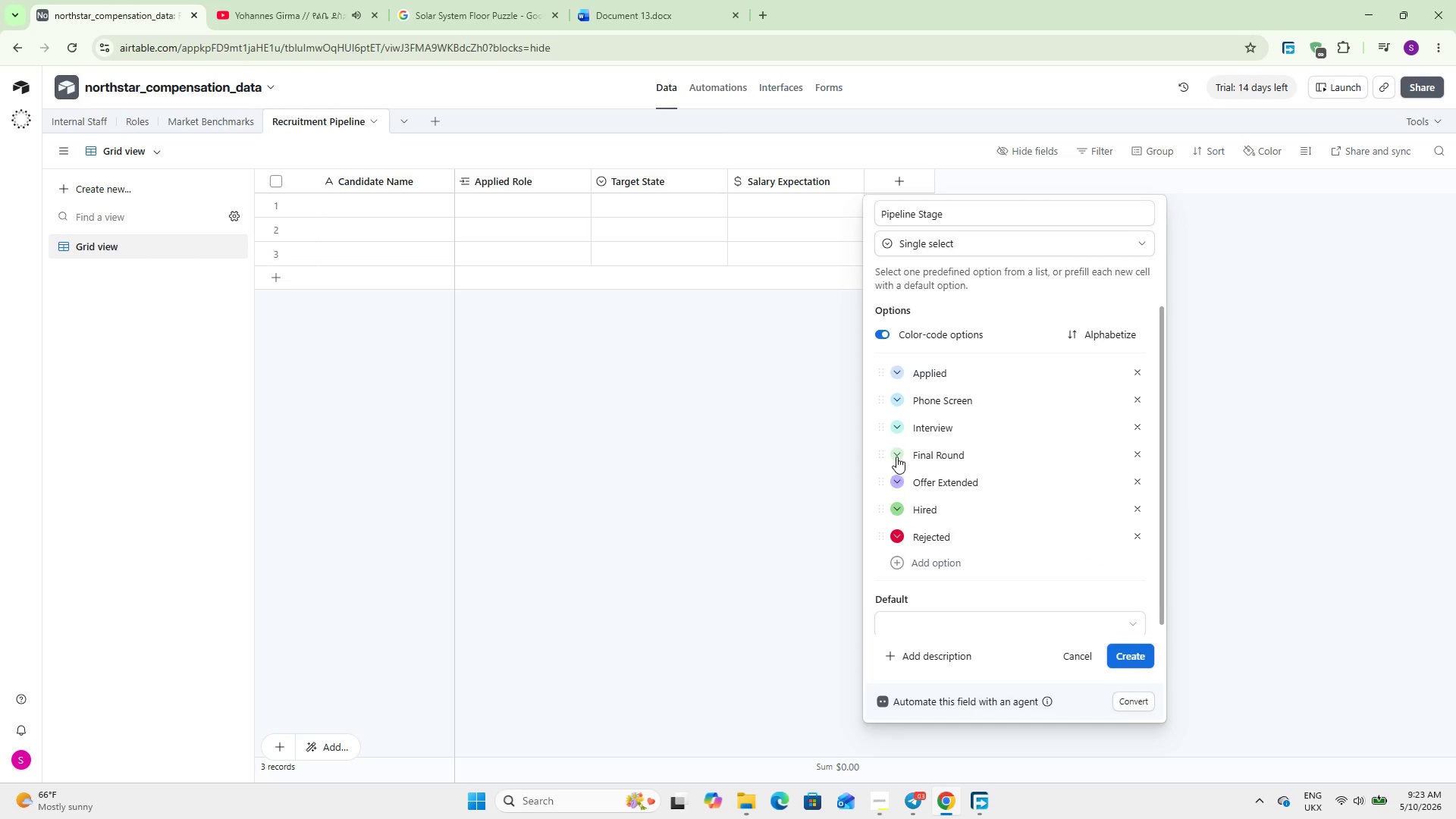 
left_click([895, 457])
 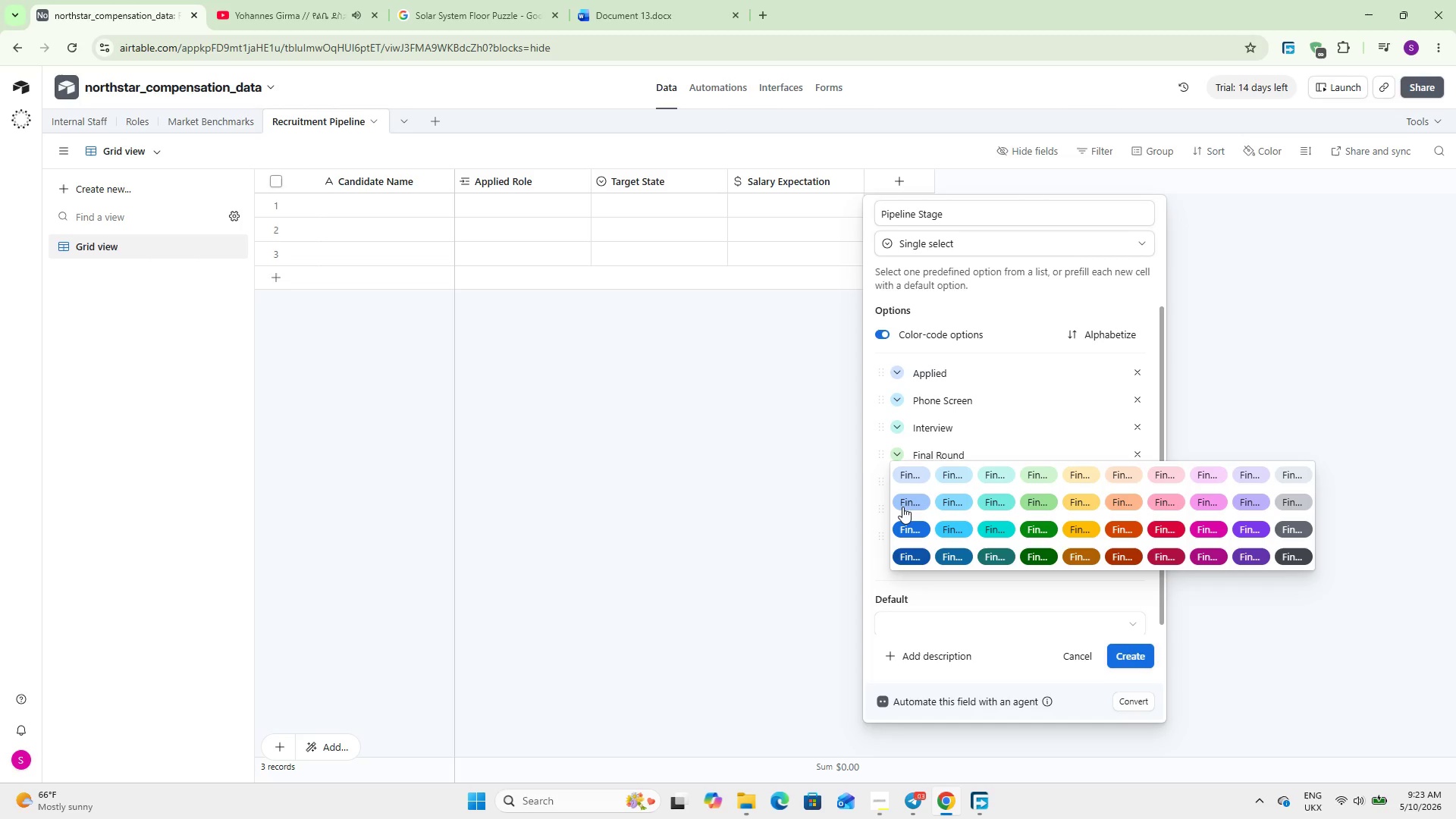 
left_click([902, 505])
 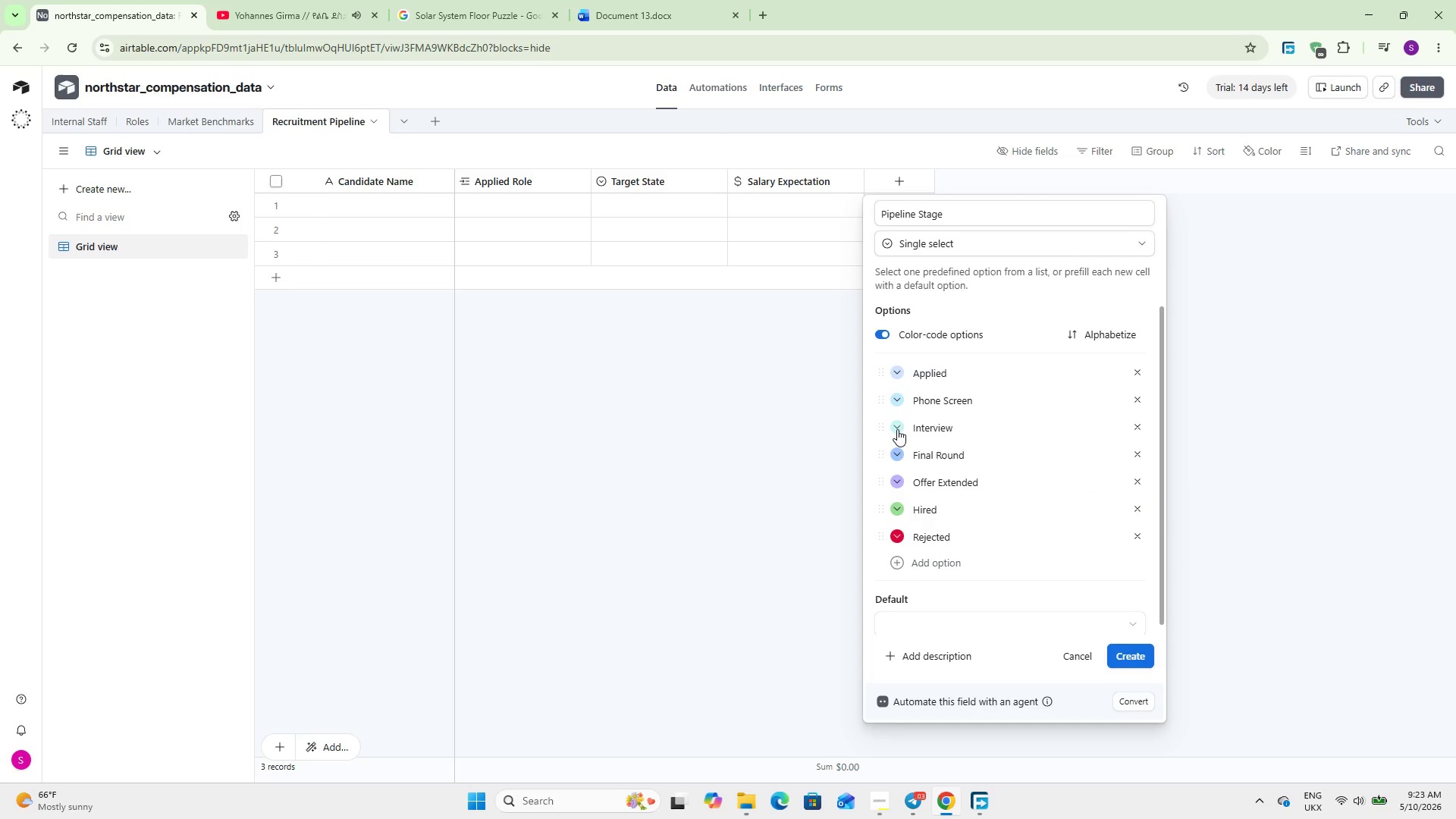 
left_click([896, 425])
 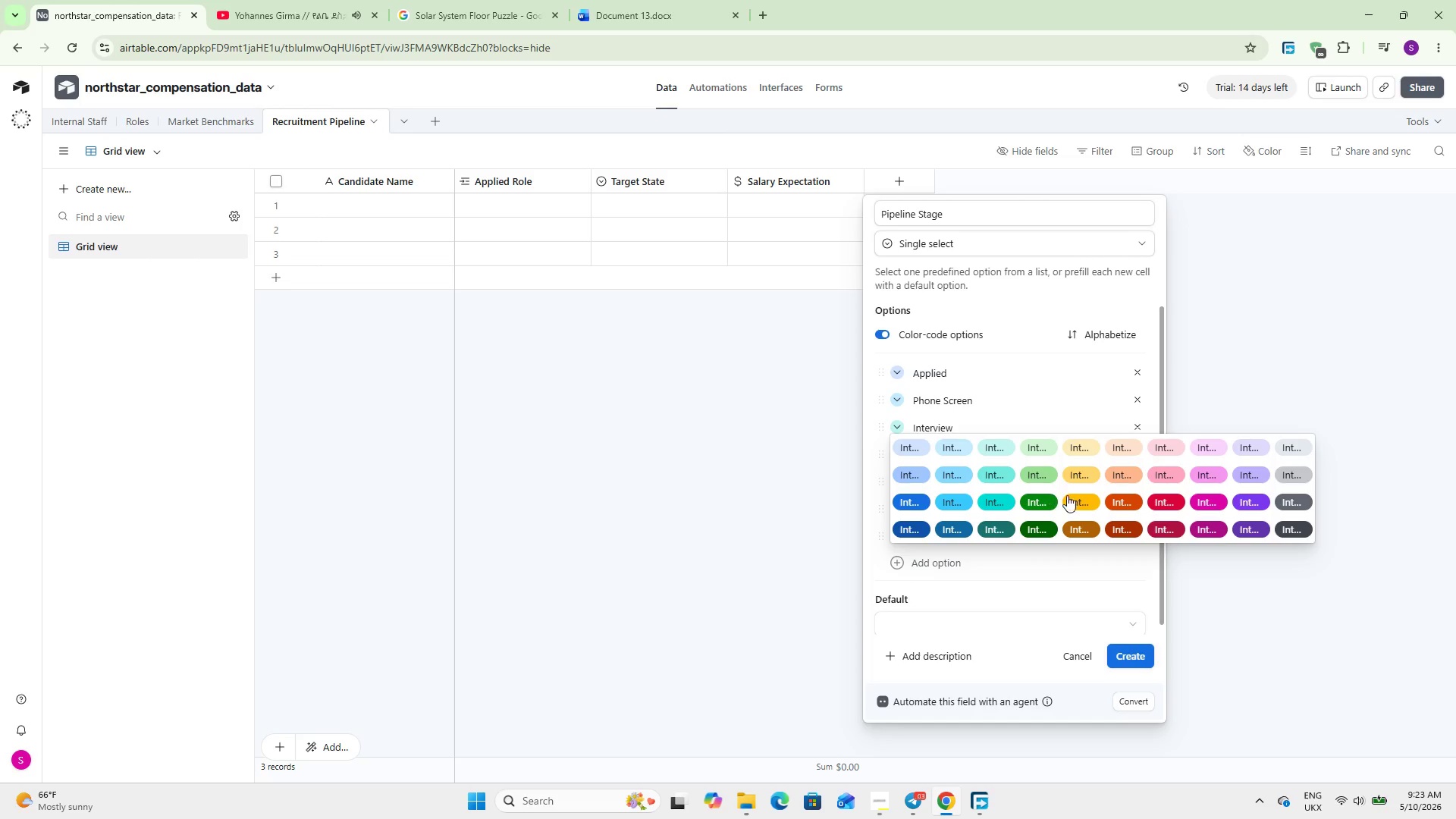 
left_click([1081, 498])
 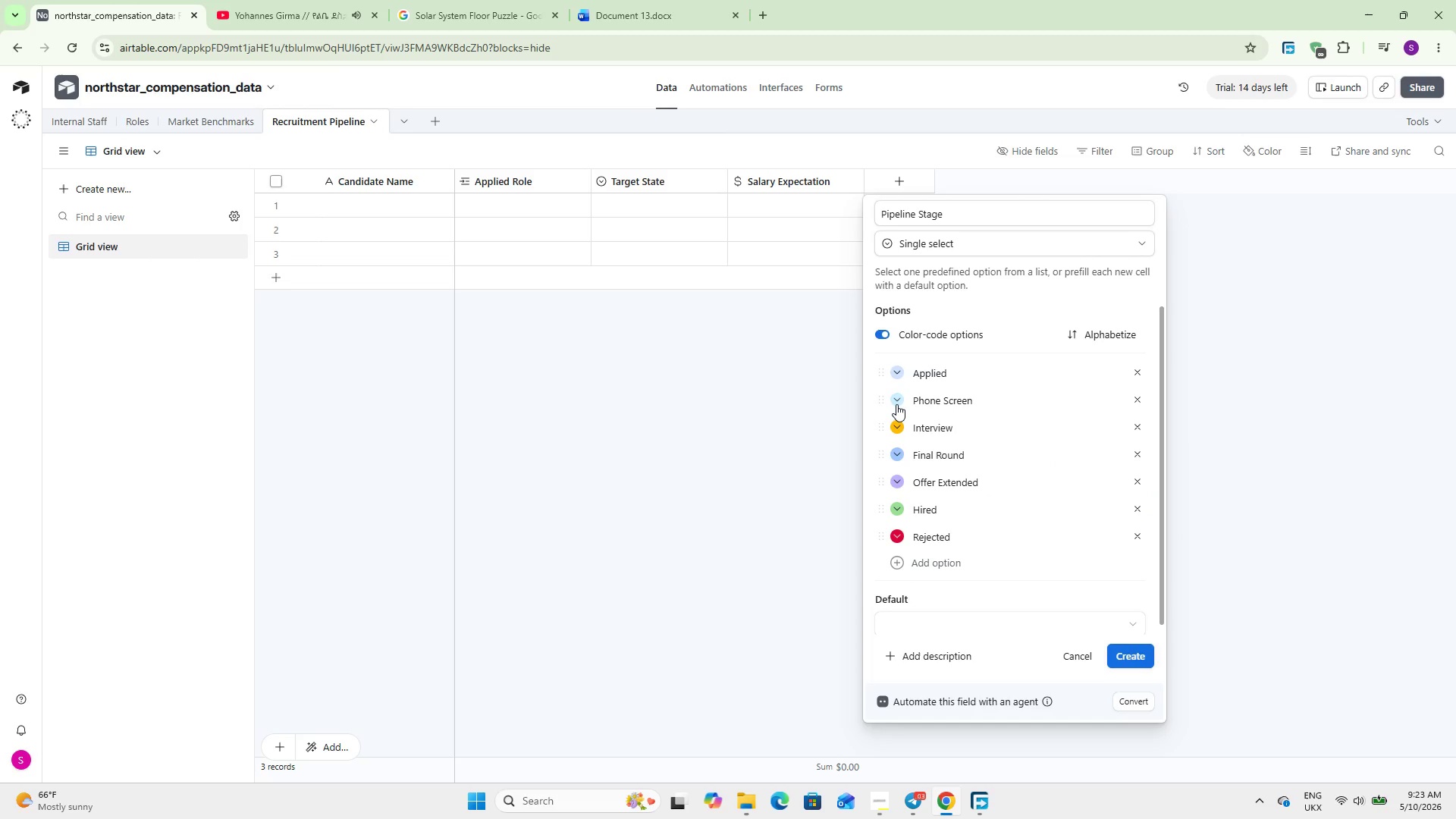 
left_click([896, 404])
 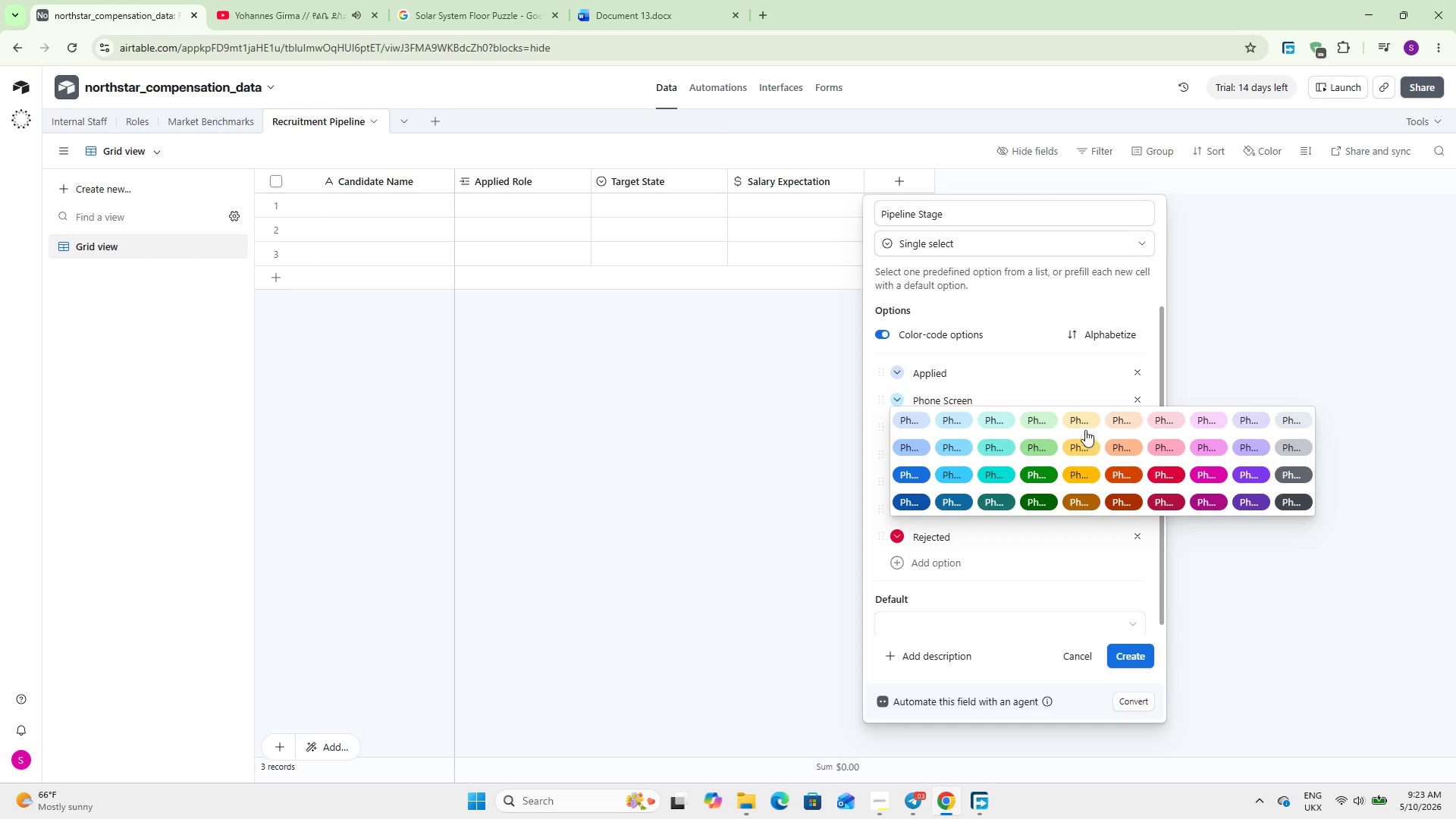 
left_click([1084, 427])
 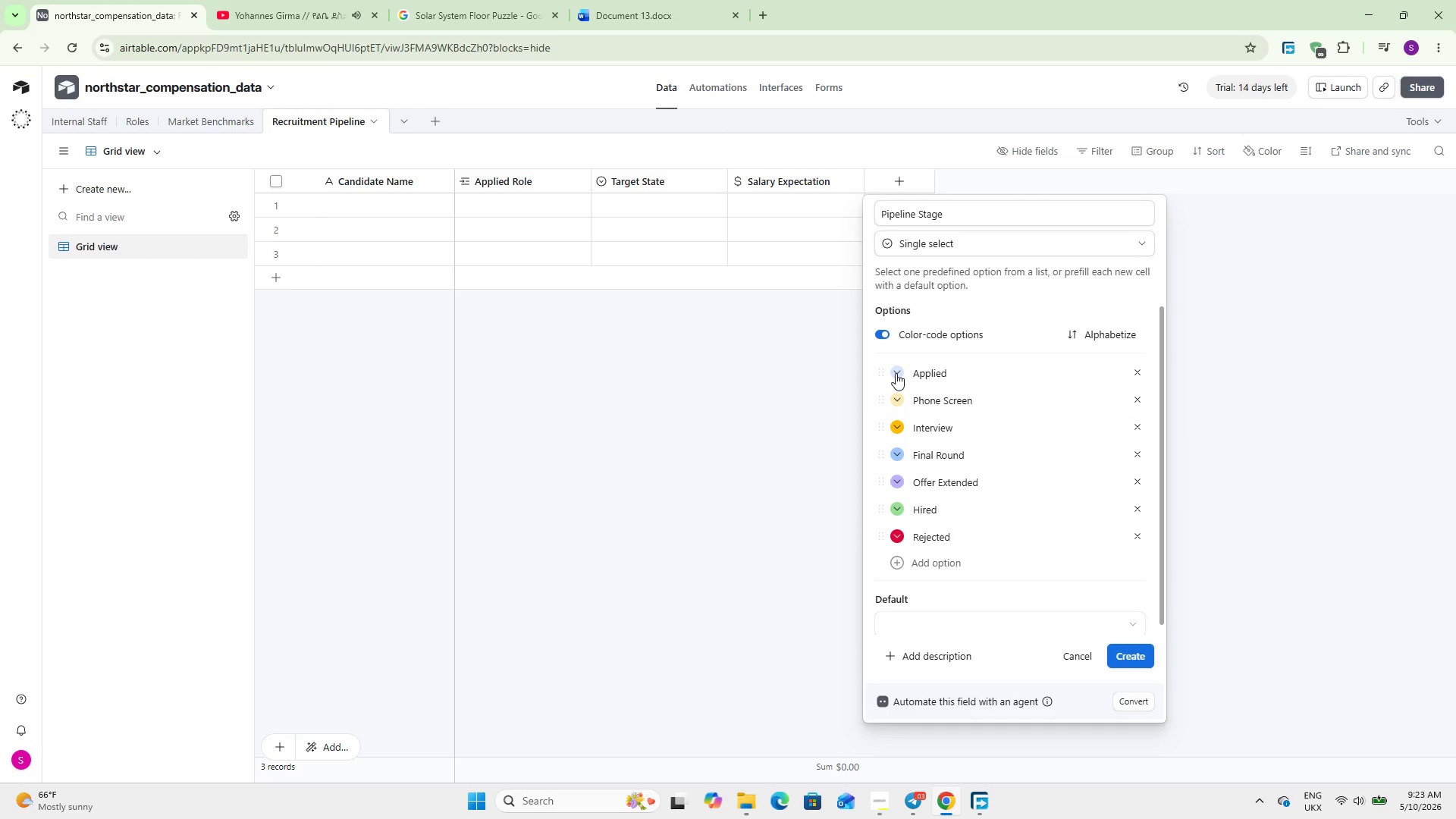 
left_click([896, 373])
 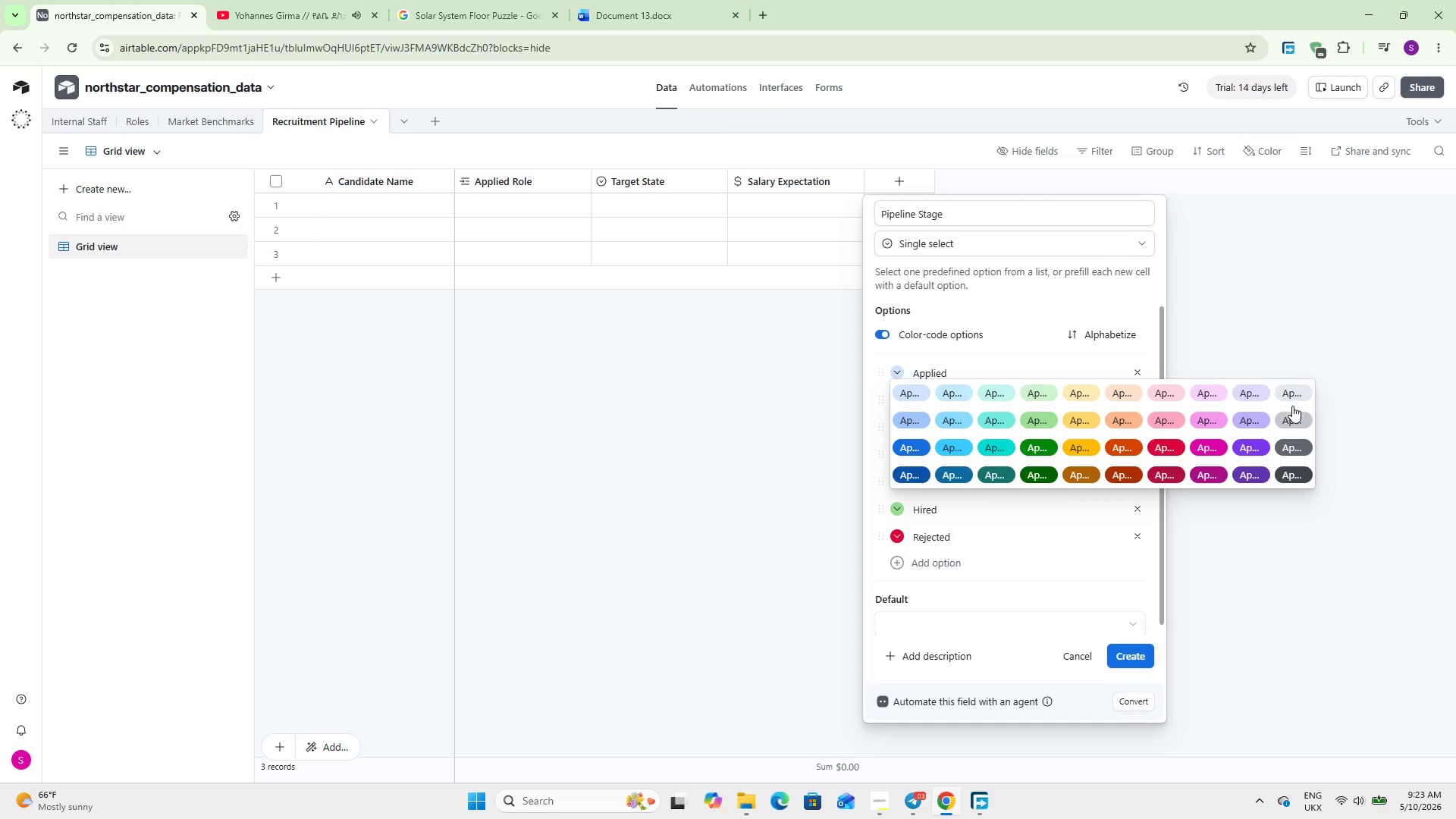 
left_click([1298, 413])
 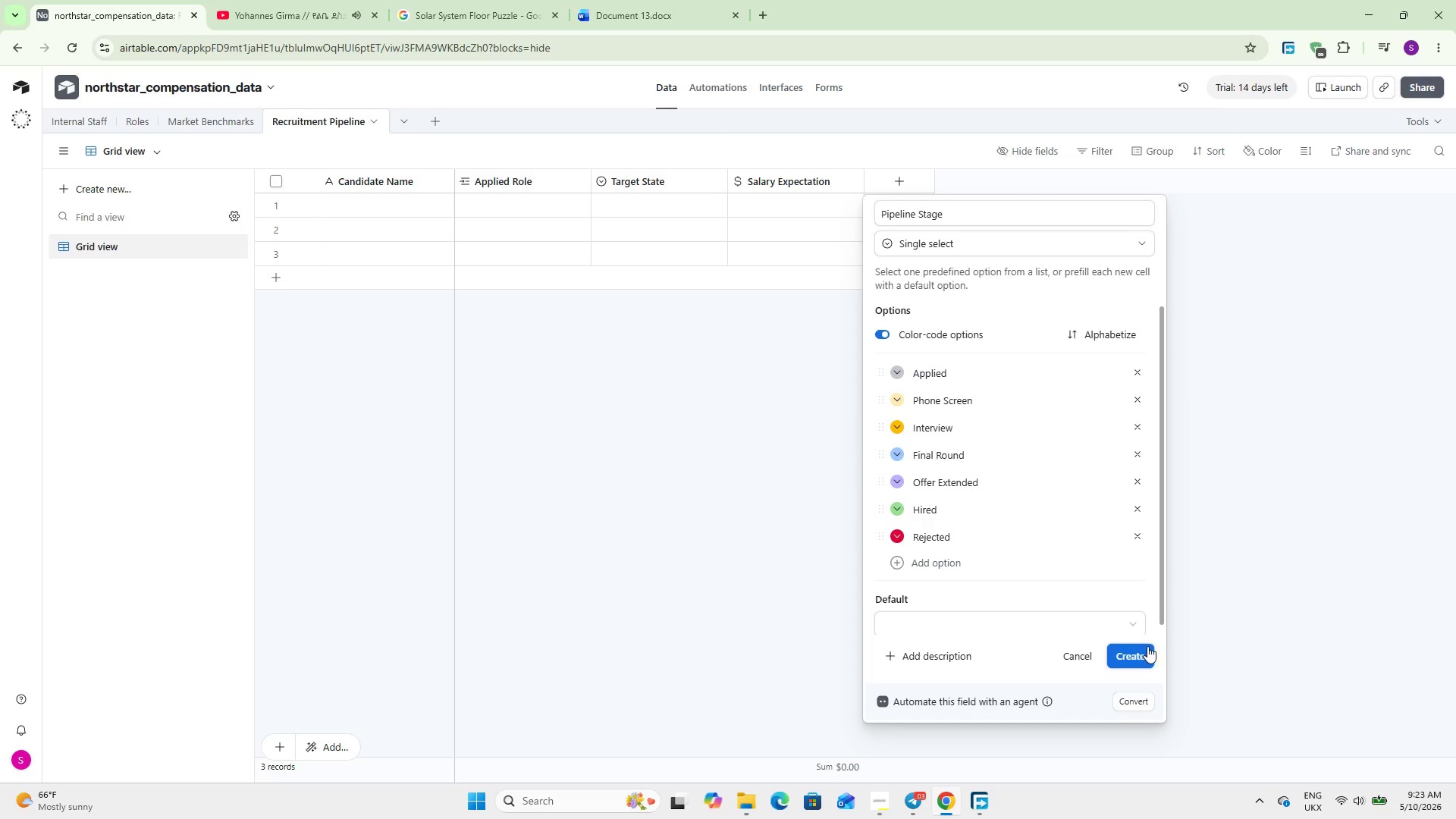 
left_click([1141, 655])
 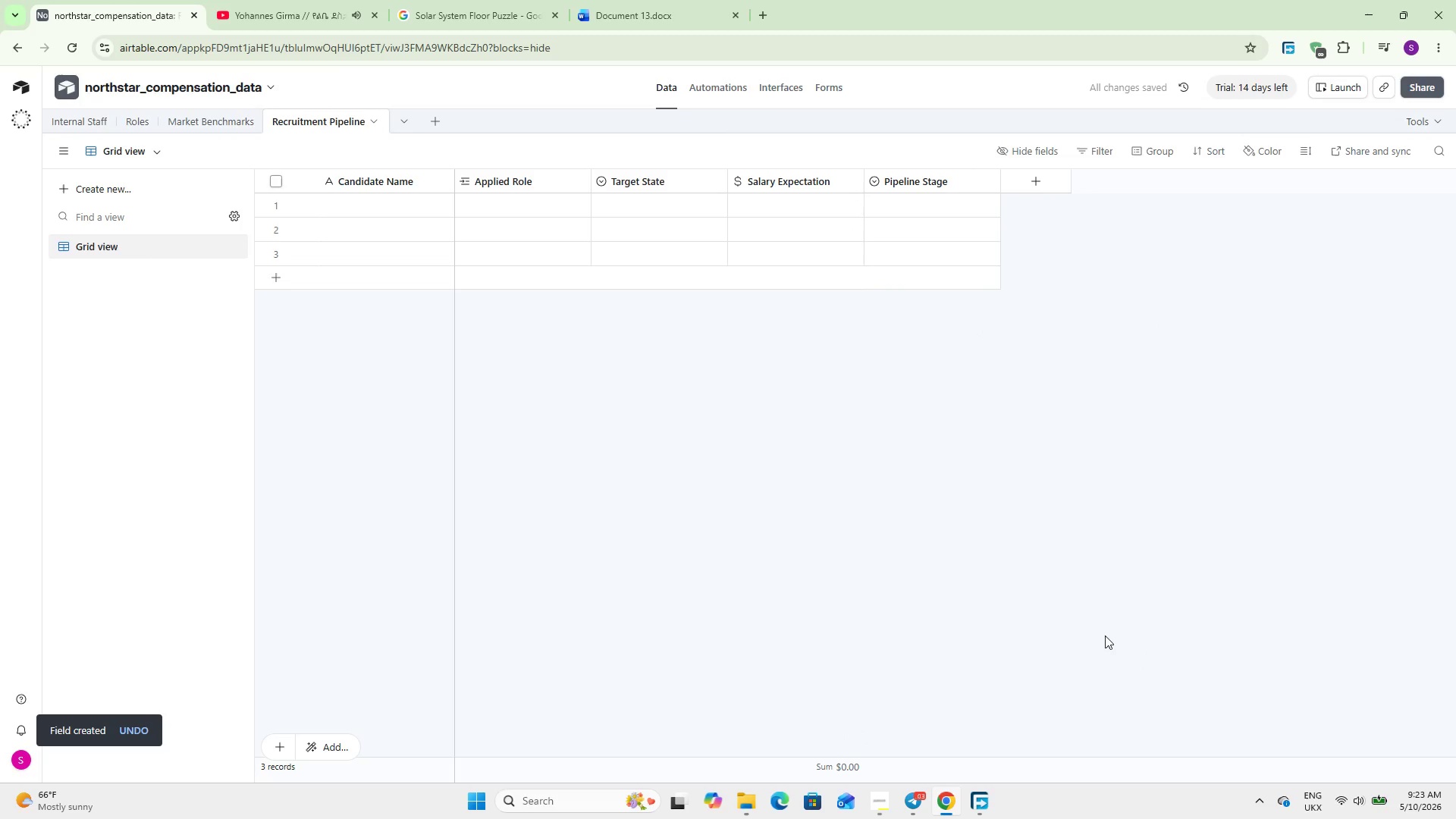 
left_click([1034, 182])
 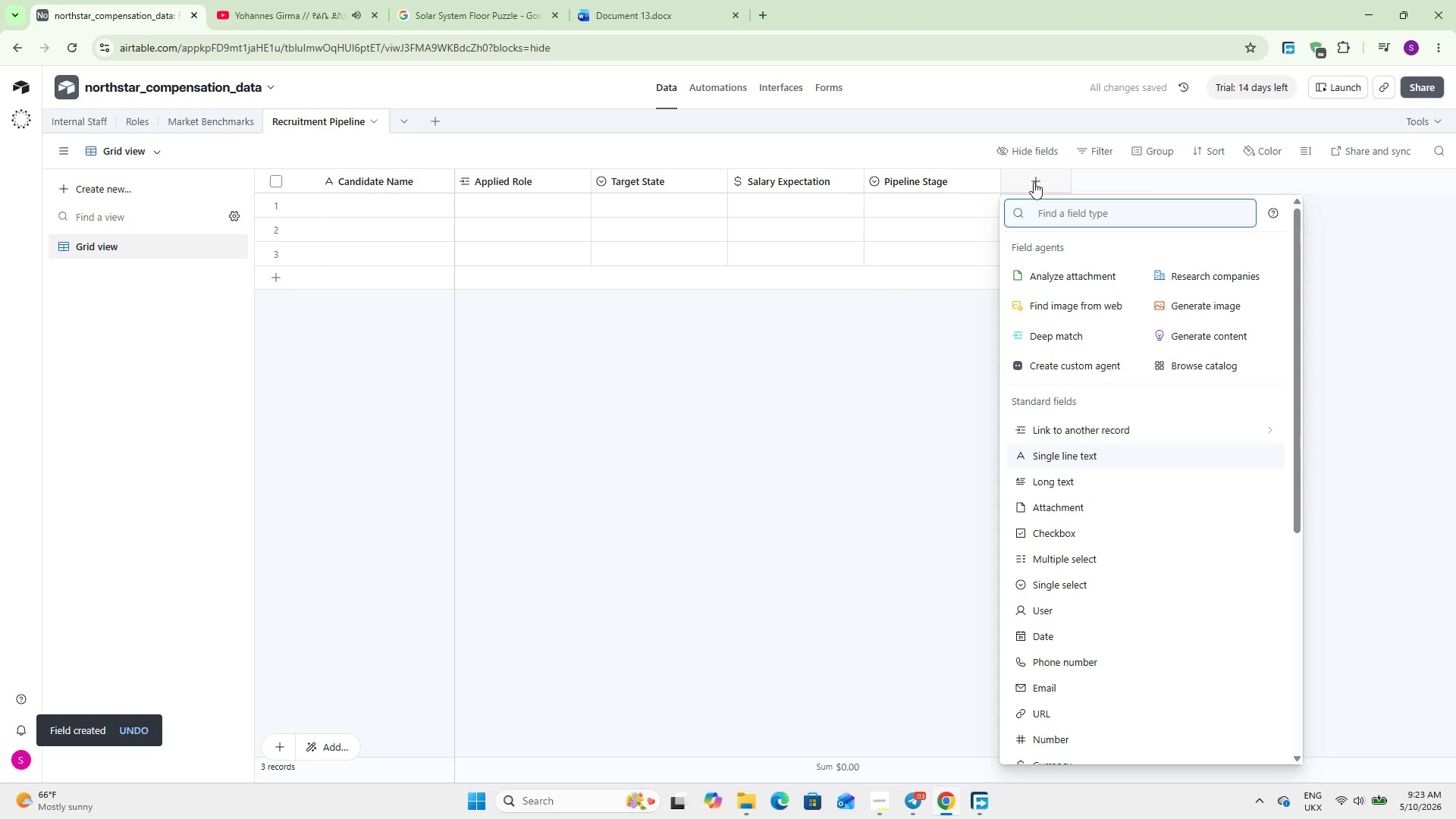 
type(link)
 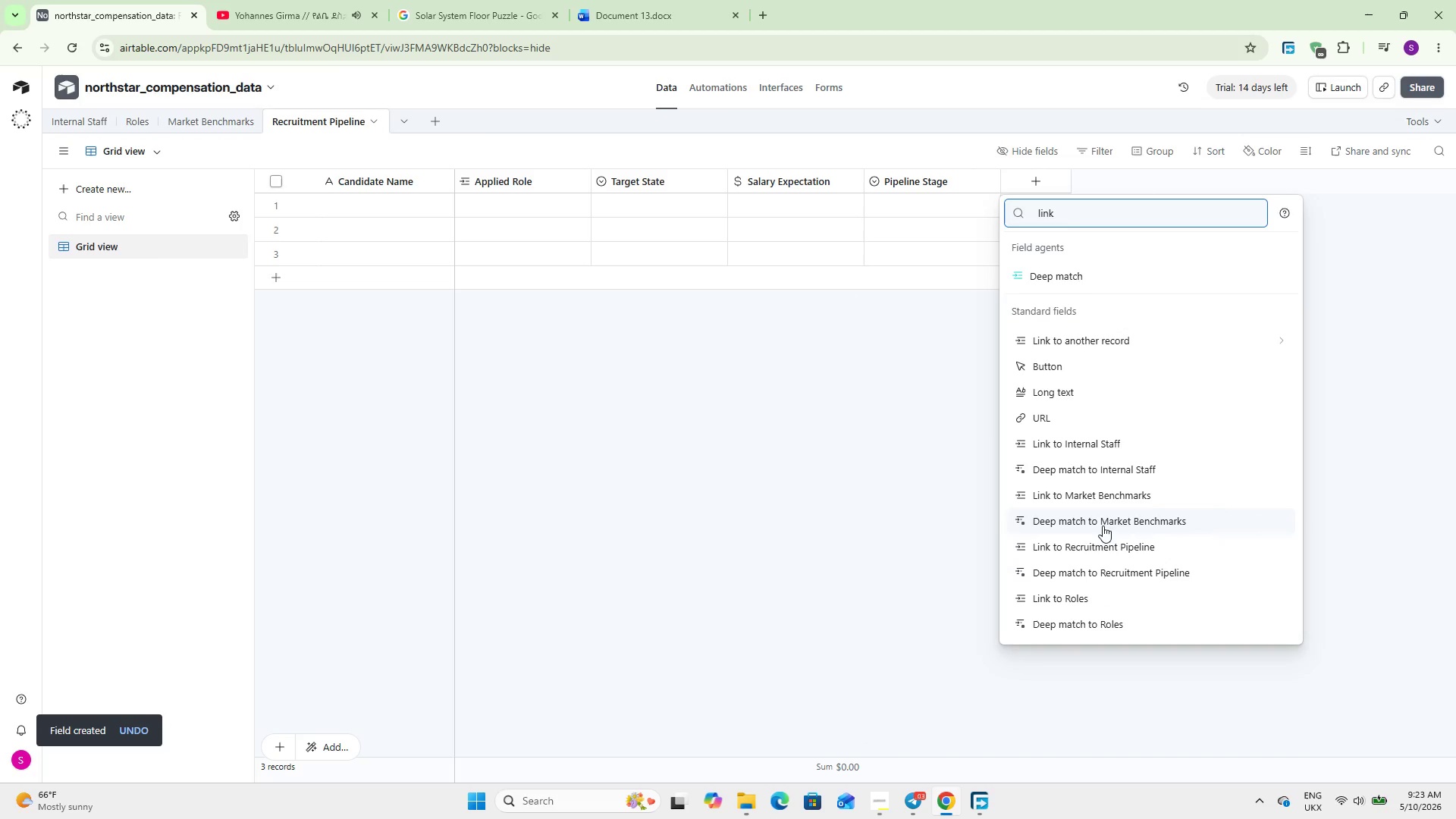 
left_click([1112, 502])
 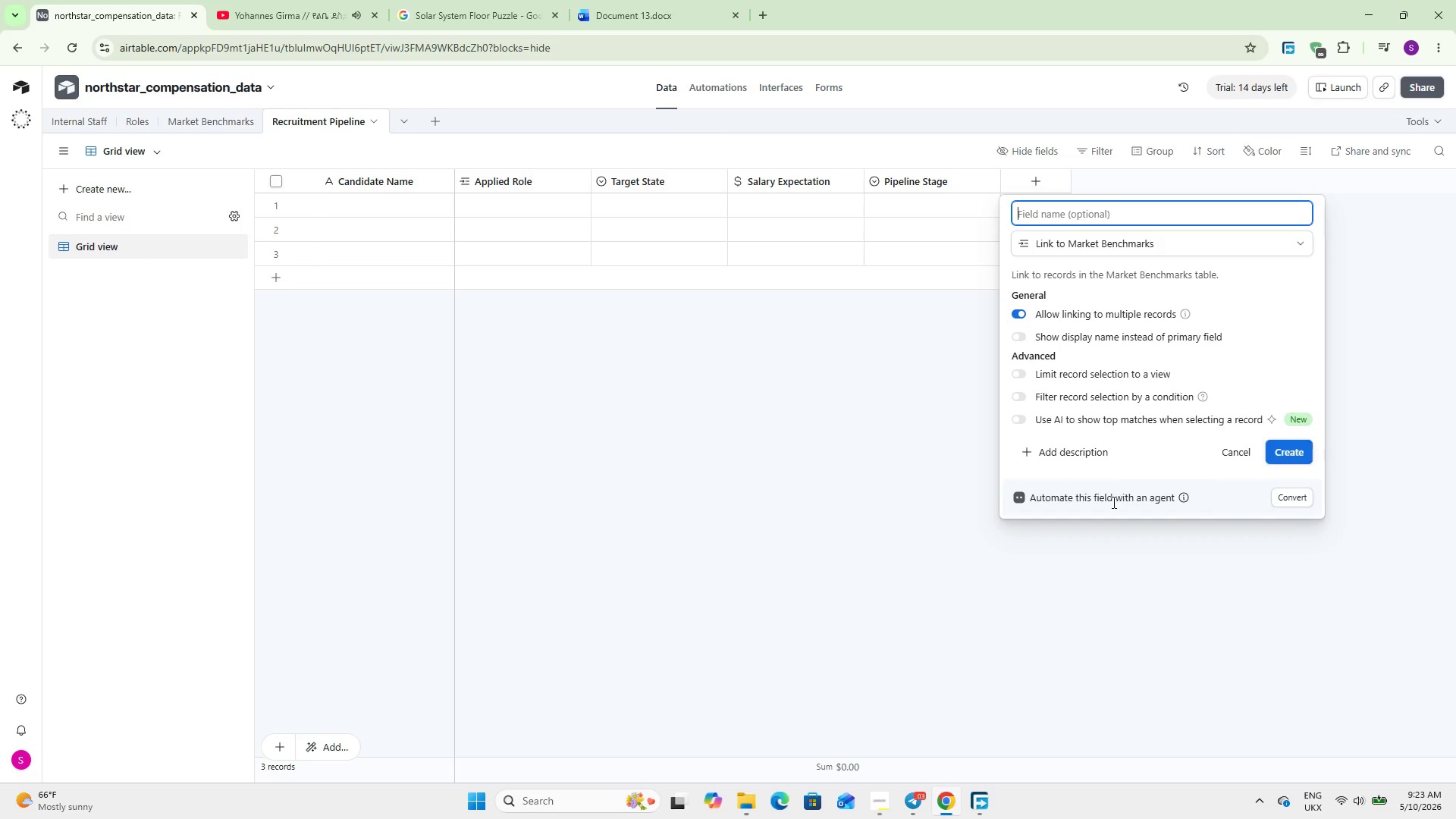 
type(Market Median)
 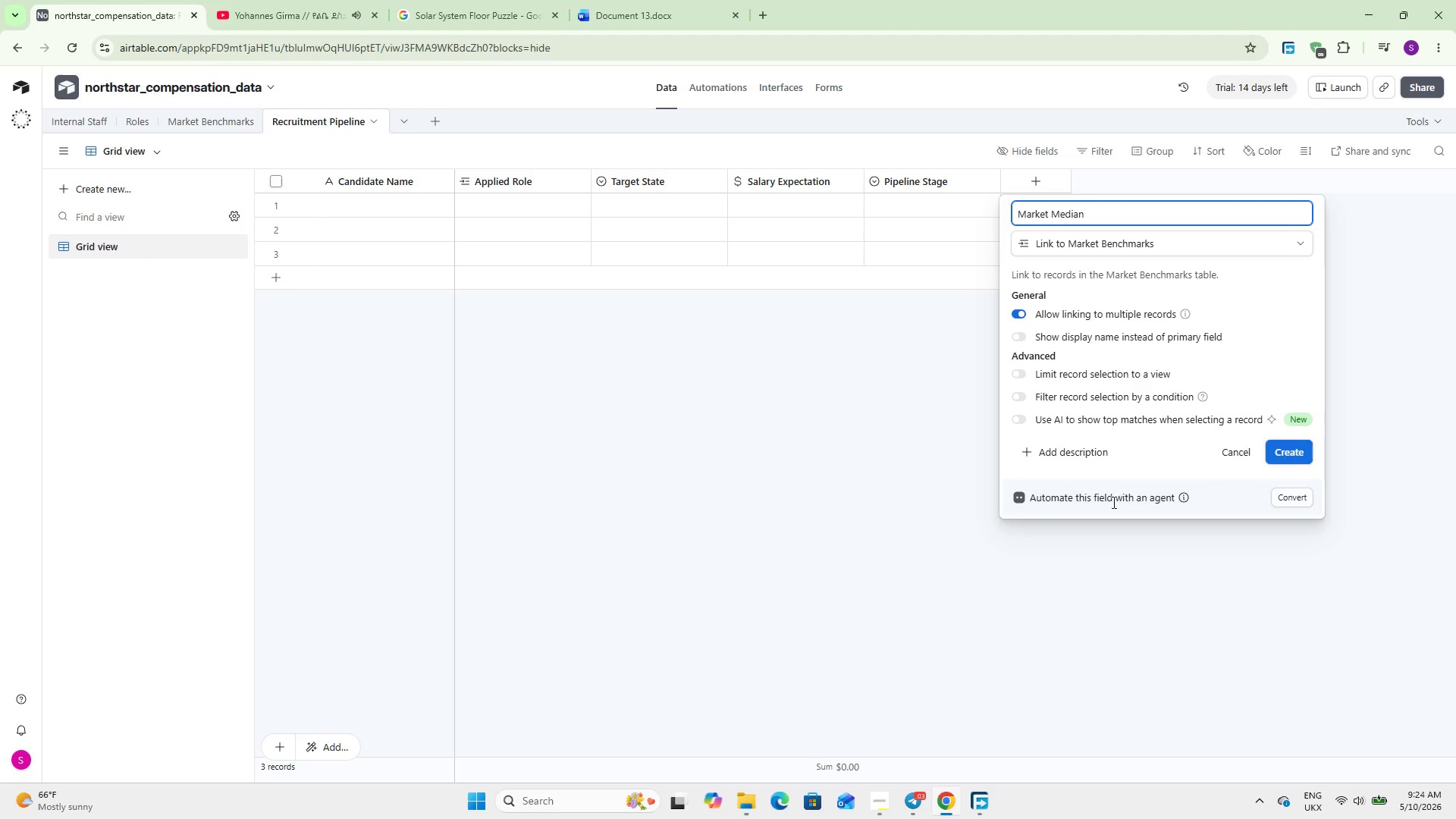 
wait(8.75)
 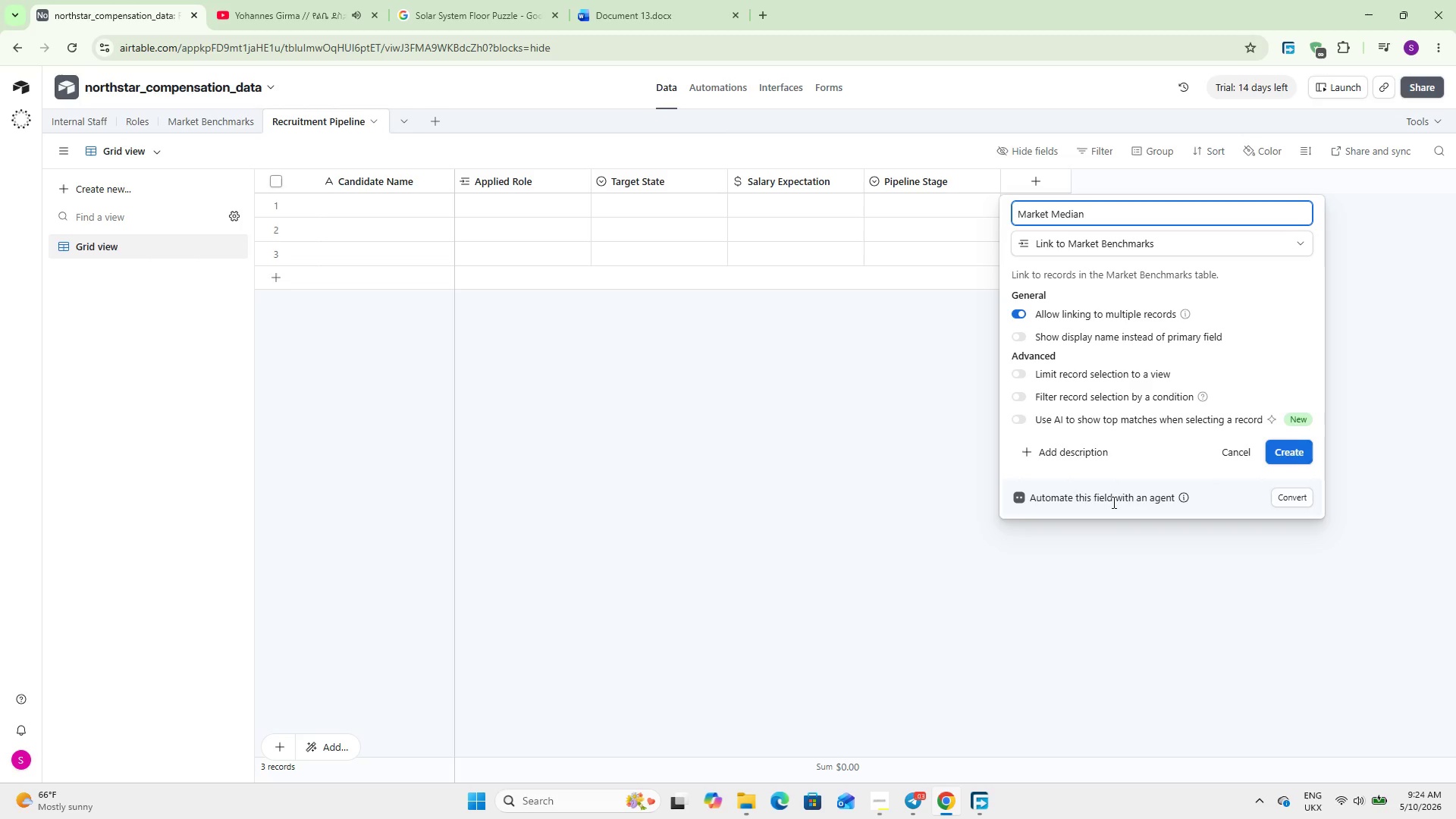 
key(Backspace)
key(Backspace)
key(Backspace)
key(Backspace)
key(Backspace)
key(Backspace)
type(Bench M)
key(Backspace)
key(Backspace)
type(mark)
 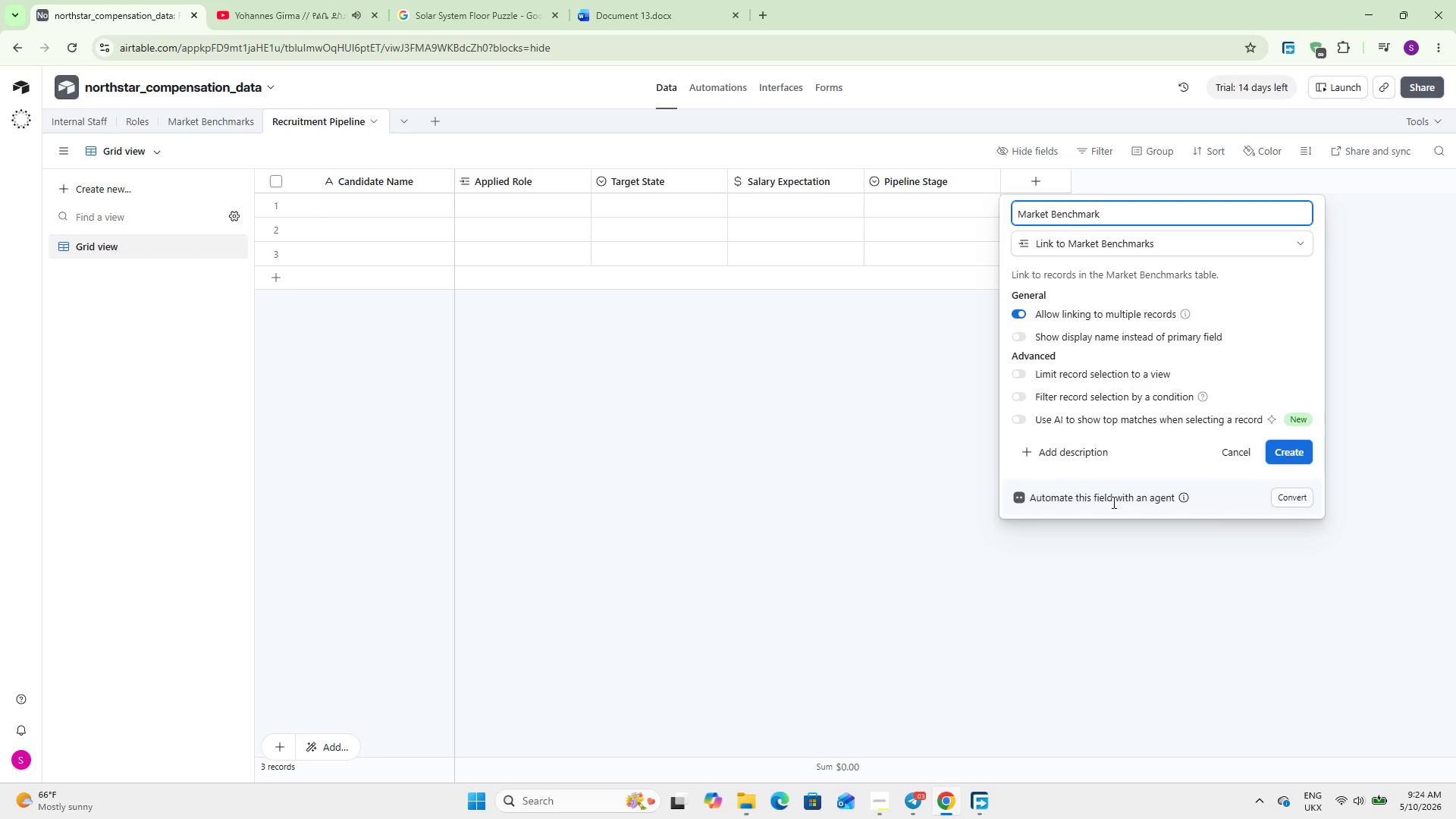 
key(Enter)
 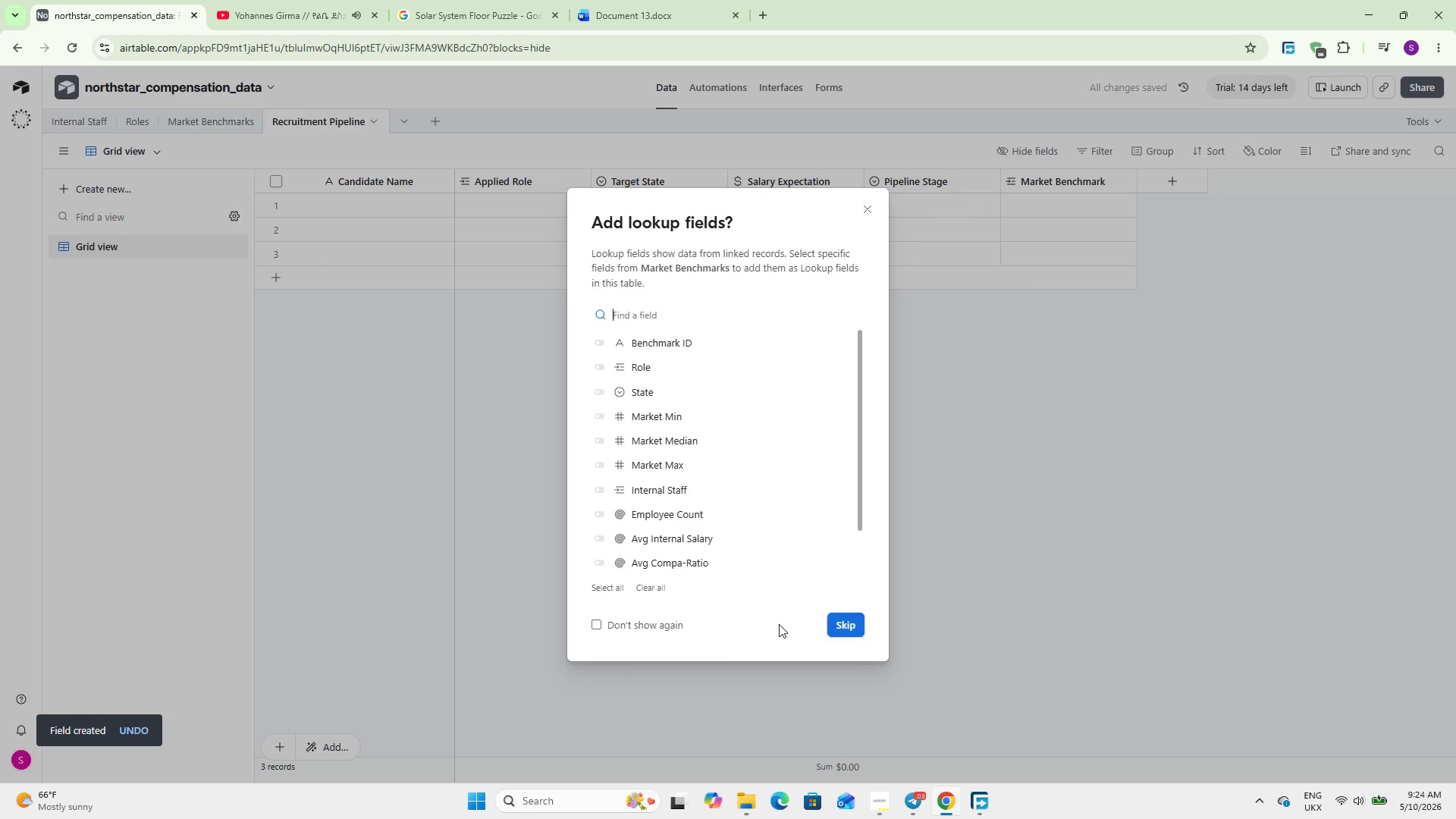 
double_click([835, 623])
 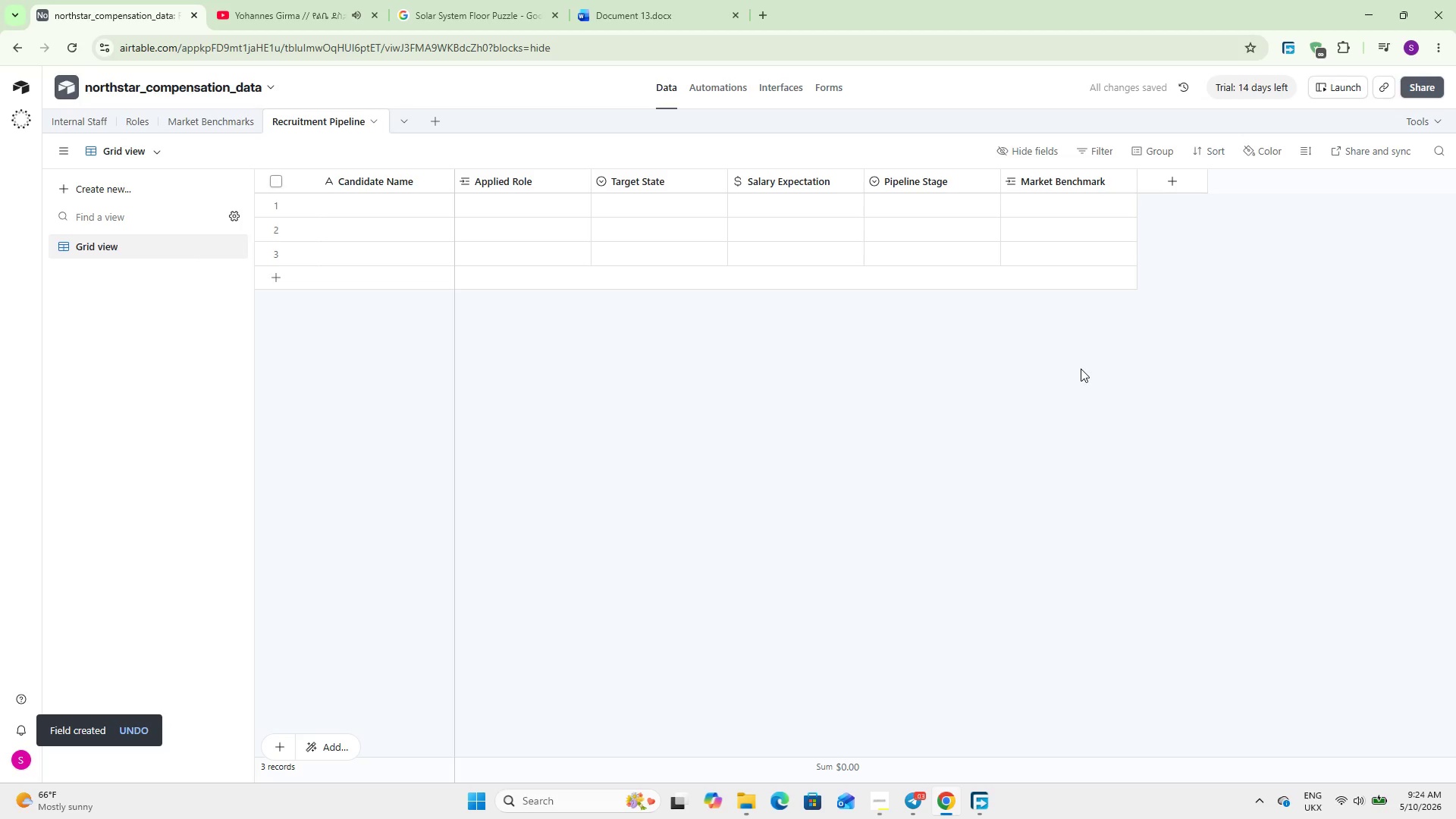 
left_click([1177, 184])
 